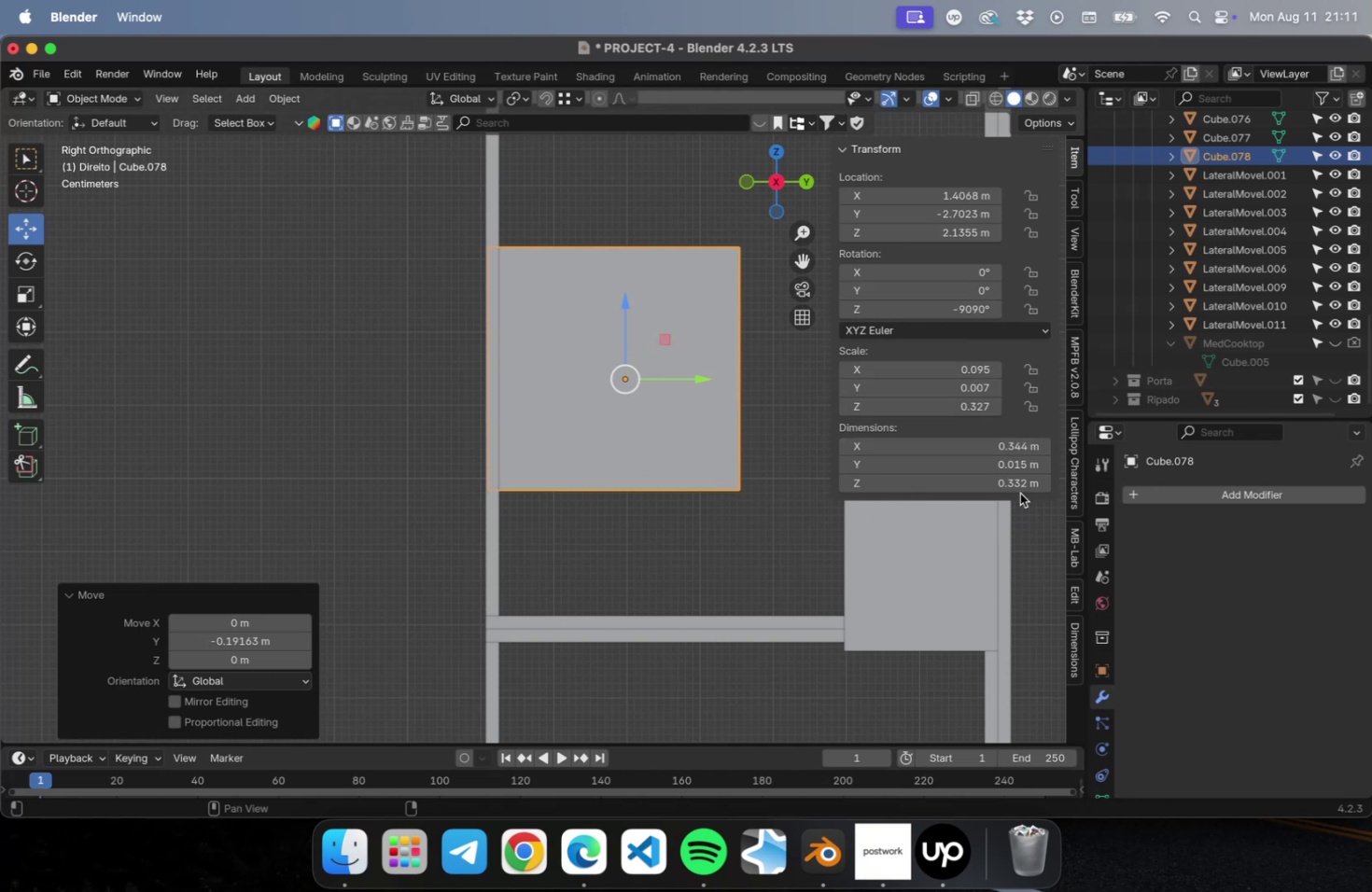 
wait(5.42)
 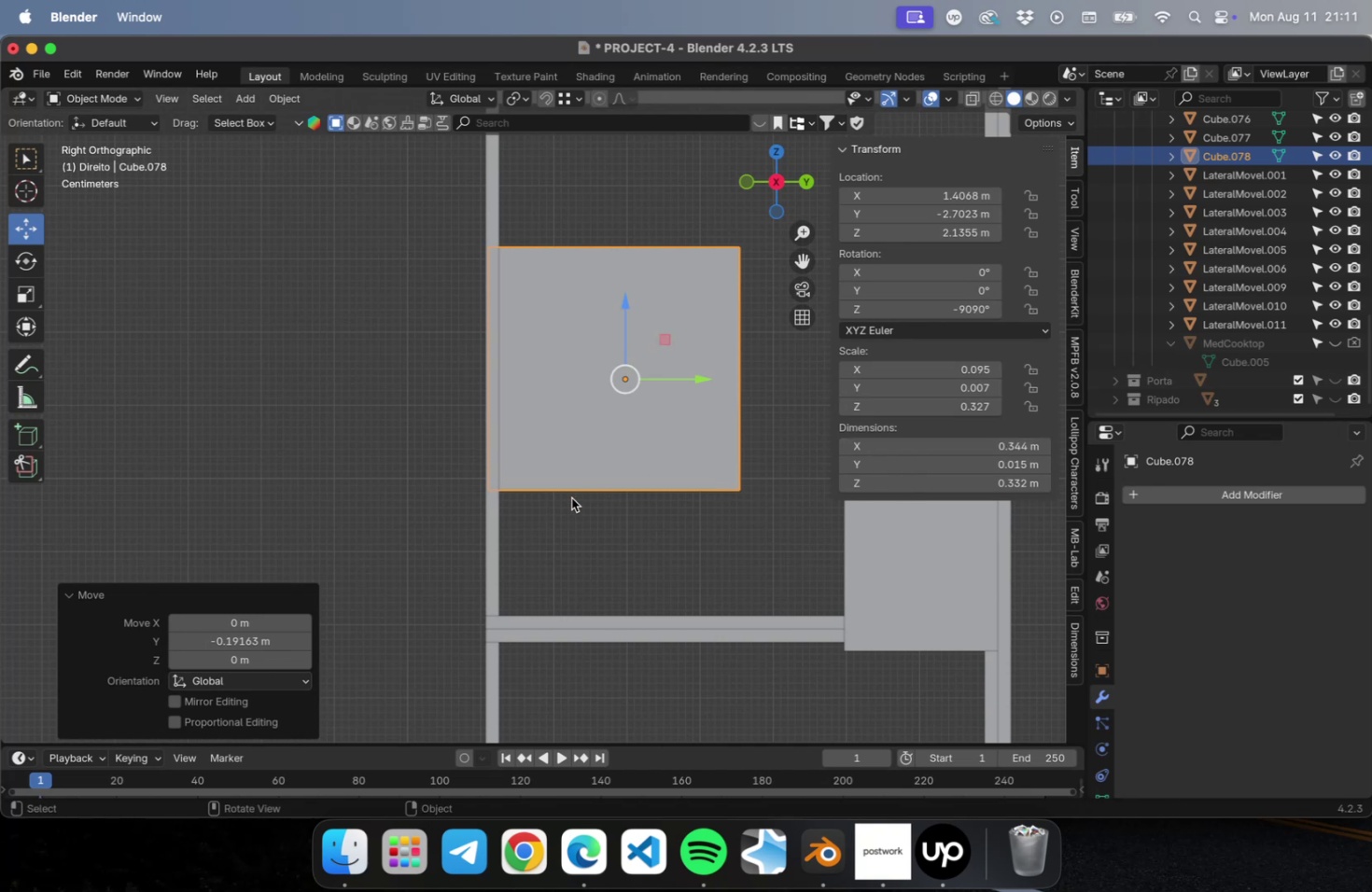 
left_click([1019, 486])
 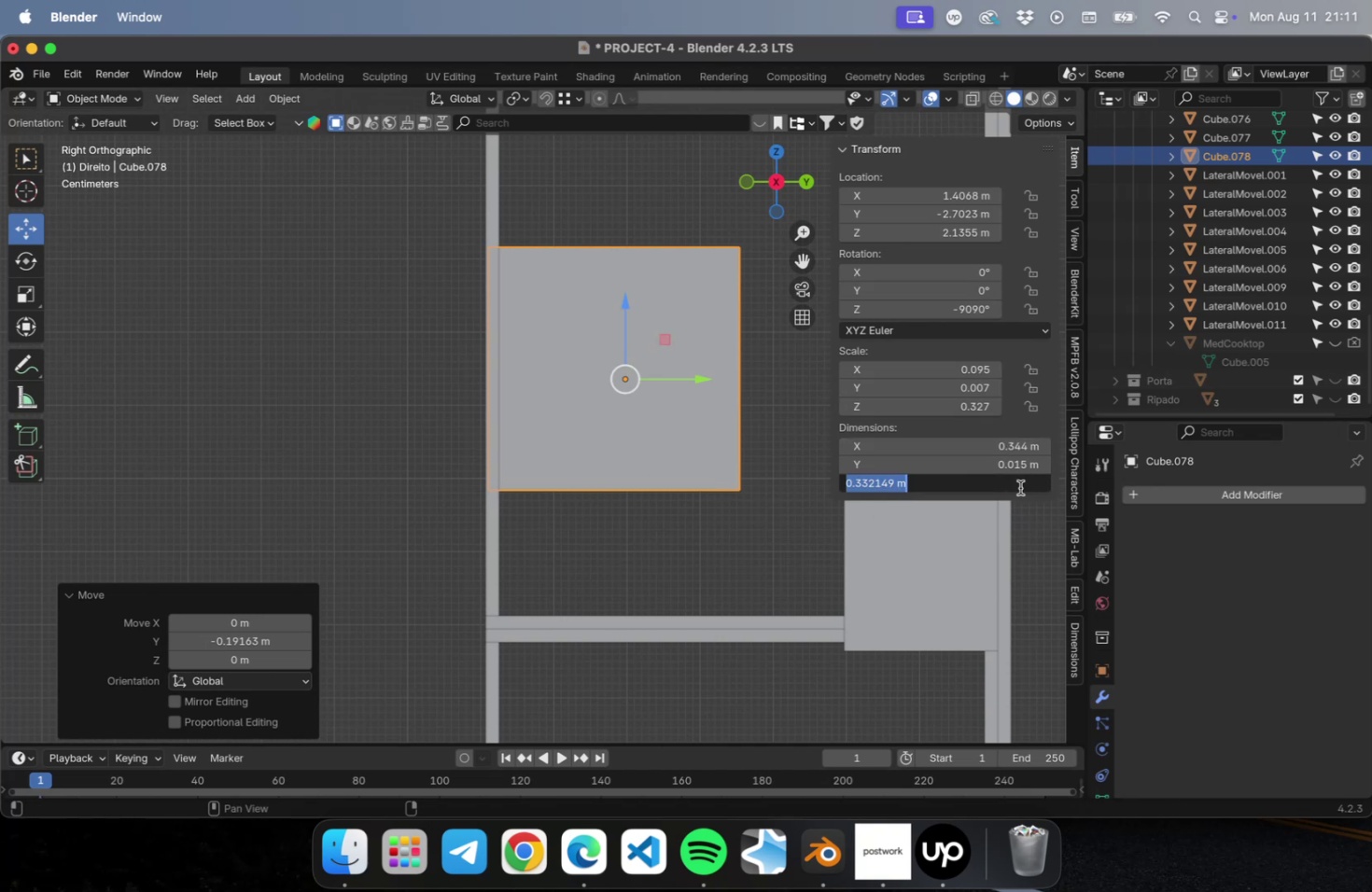 
key(Period)
 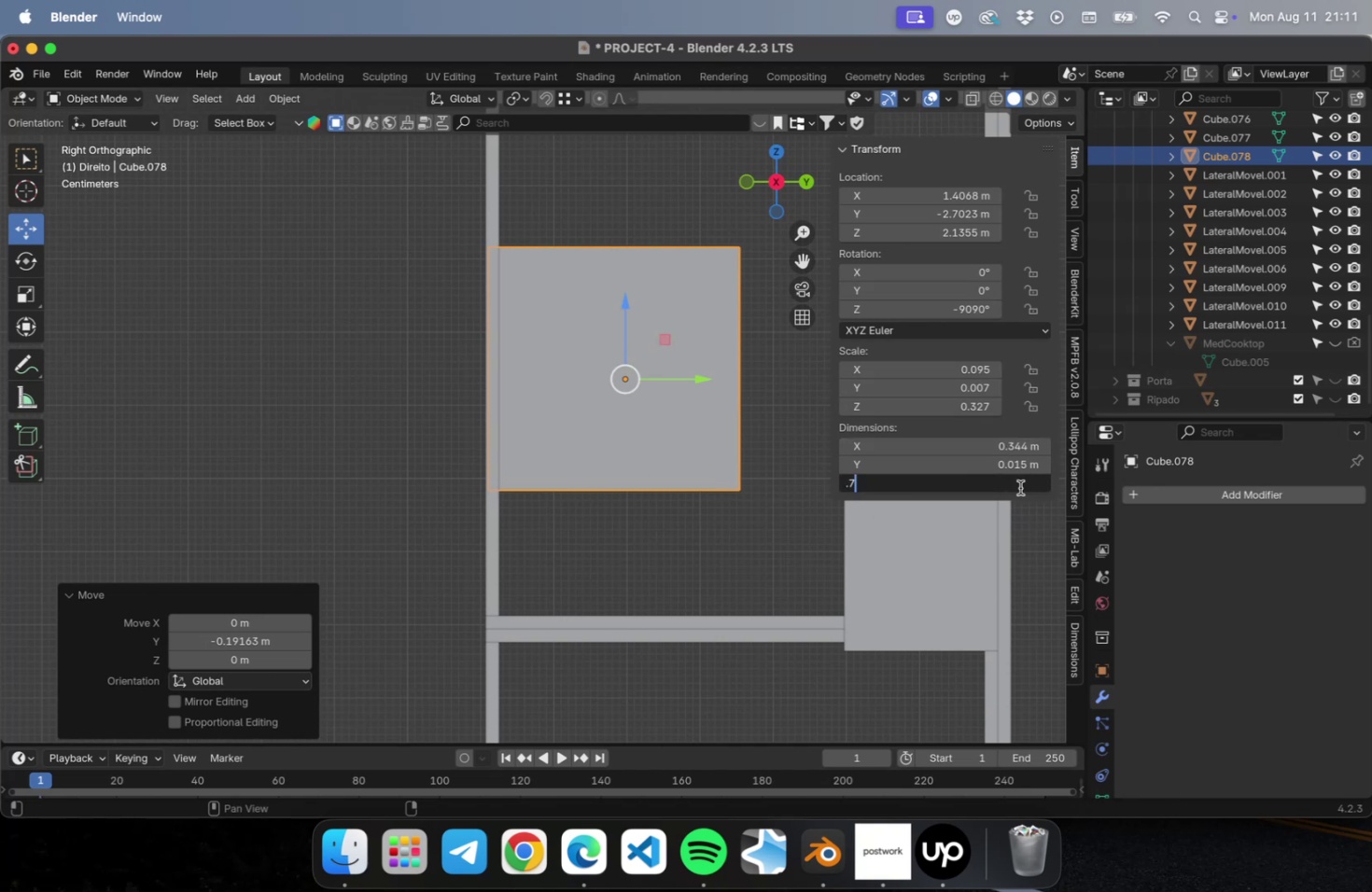 
key(7)
 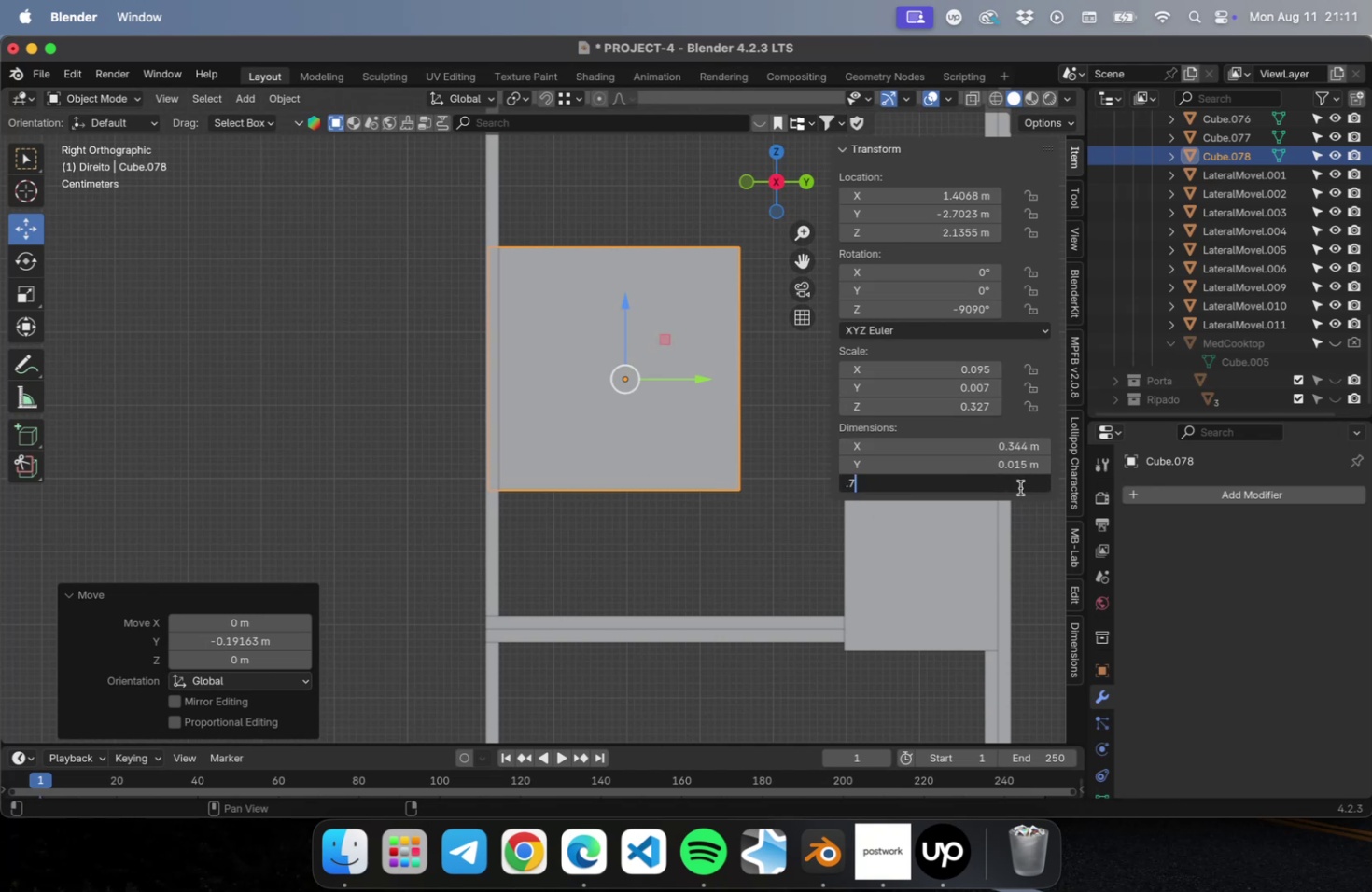 
key(Enter)
 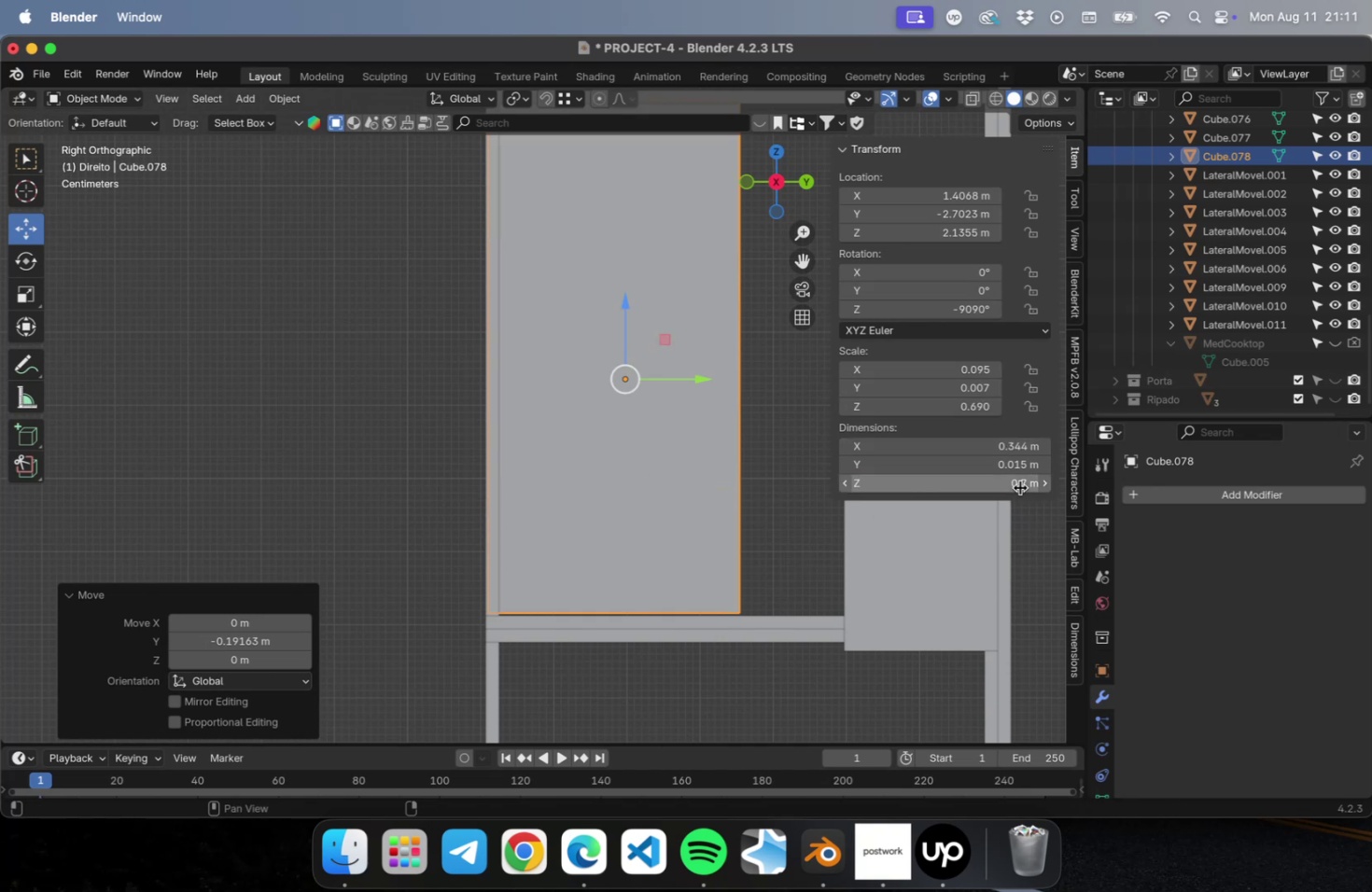 
hold_key(key=ShiftLeft, duration=1.64)
 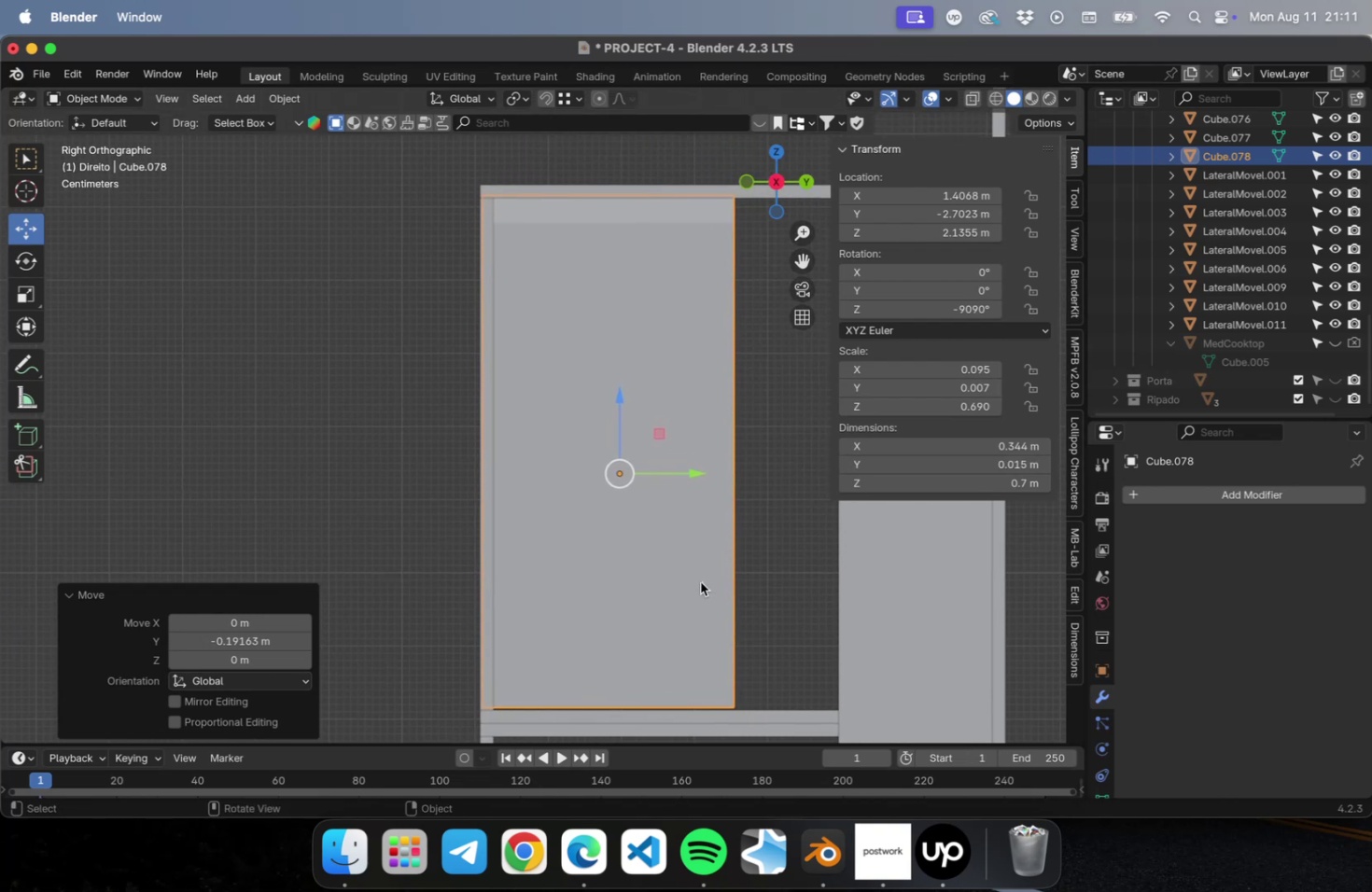 
scroll: coordinate [654, 553], scroll_direction: down, amount: 4.0
 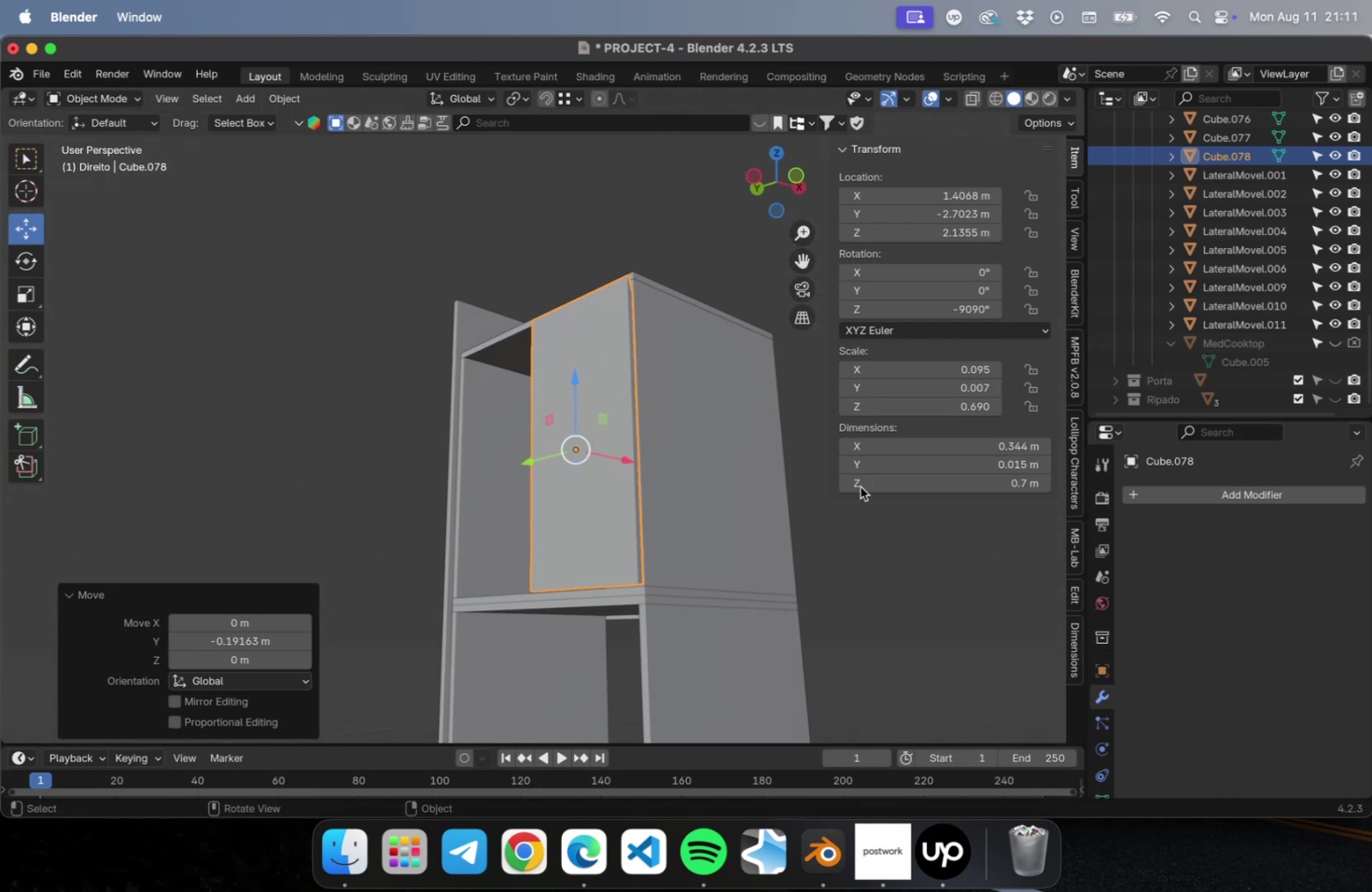 
left_click_drag(start_coordinate=[956, 312], to_coordinate=[1043, 328])
 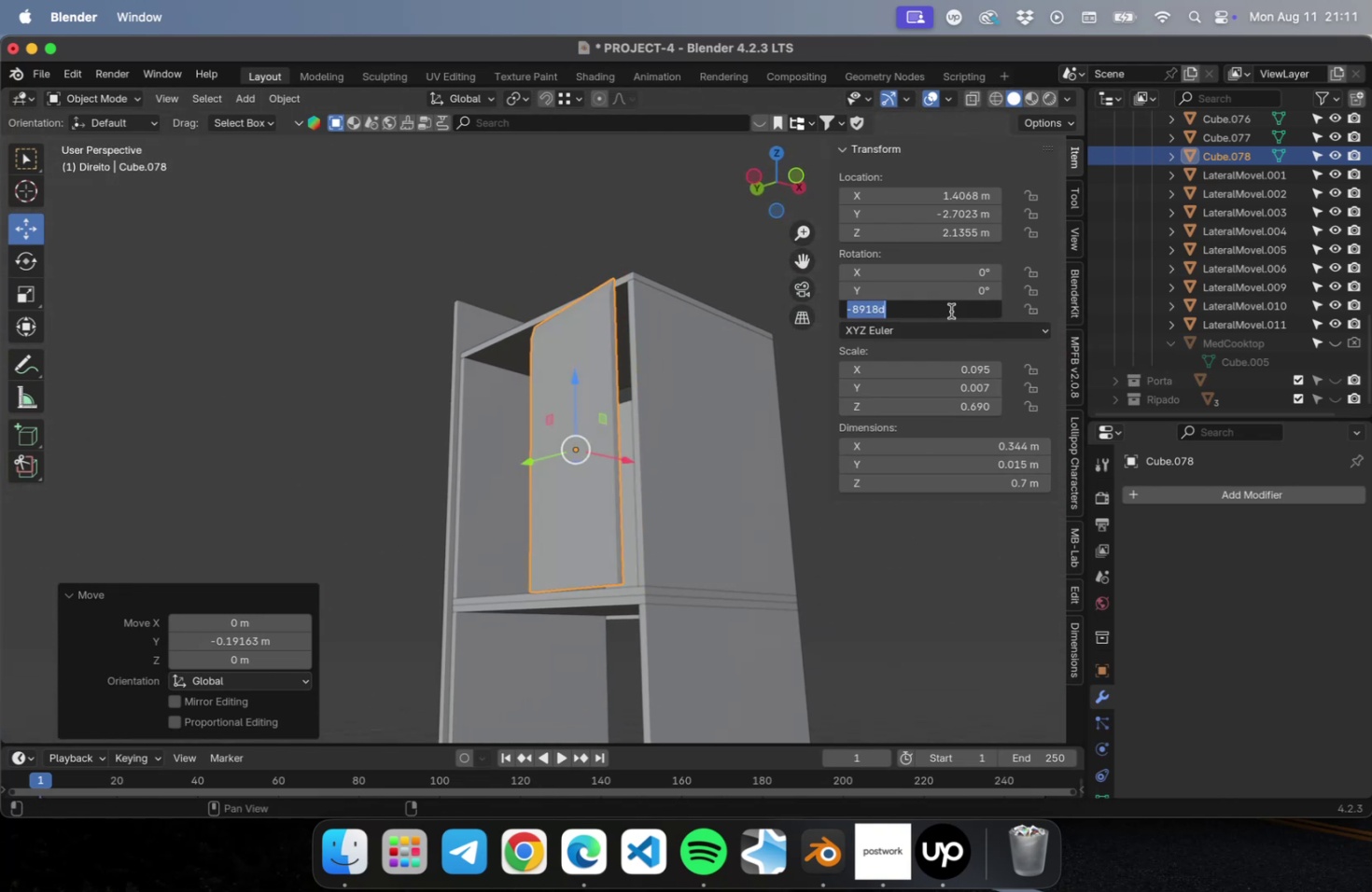 
type(90)
 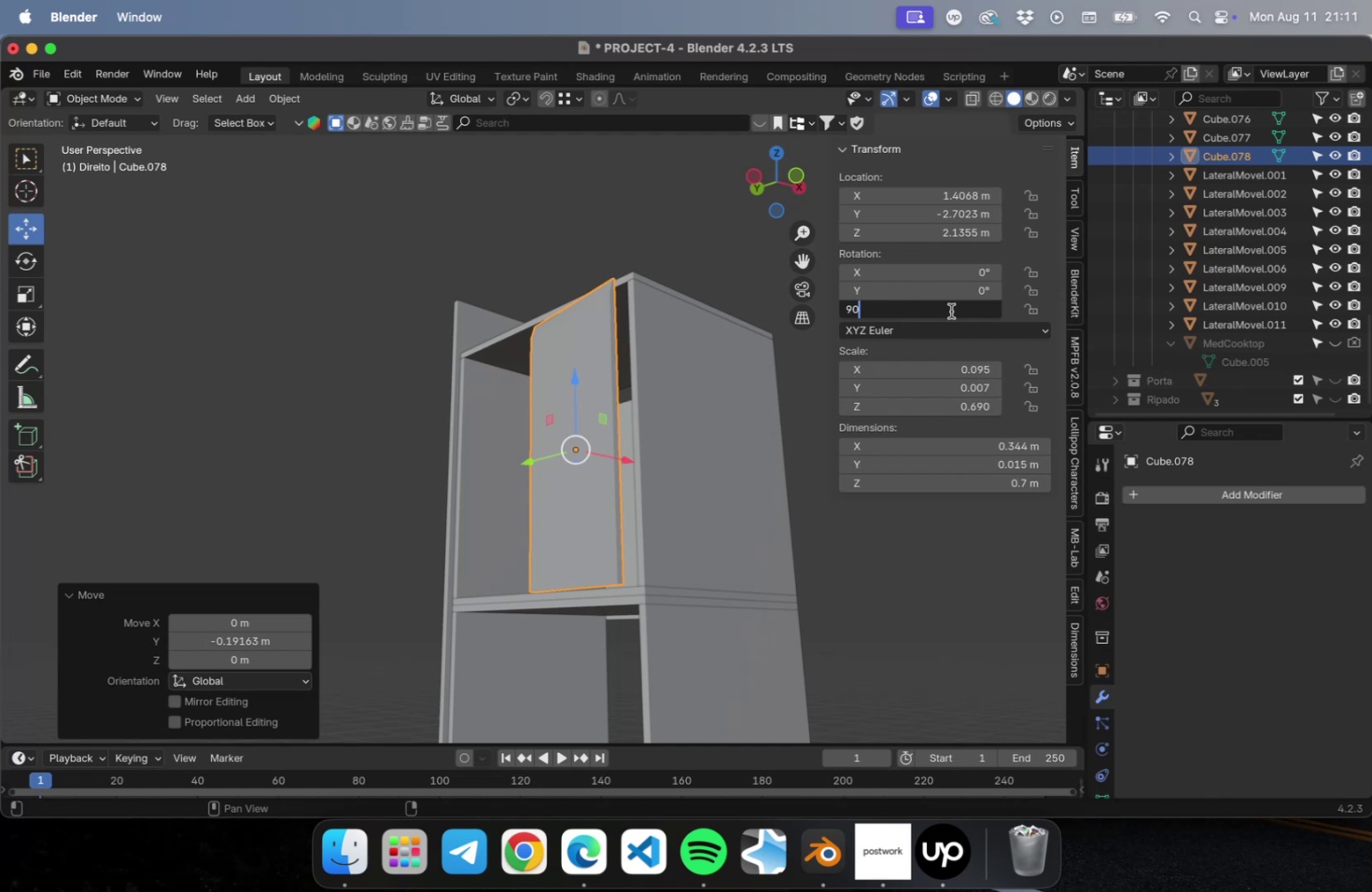 
key(Enter)
 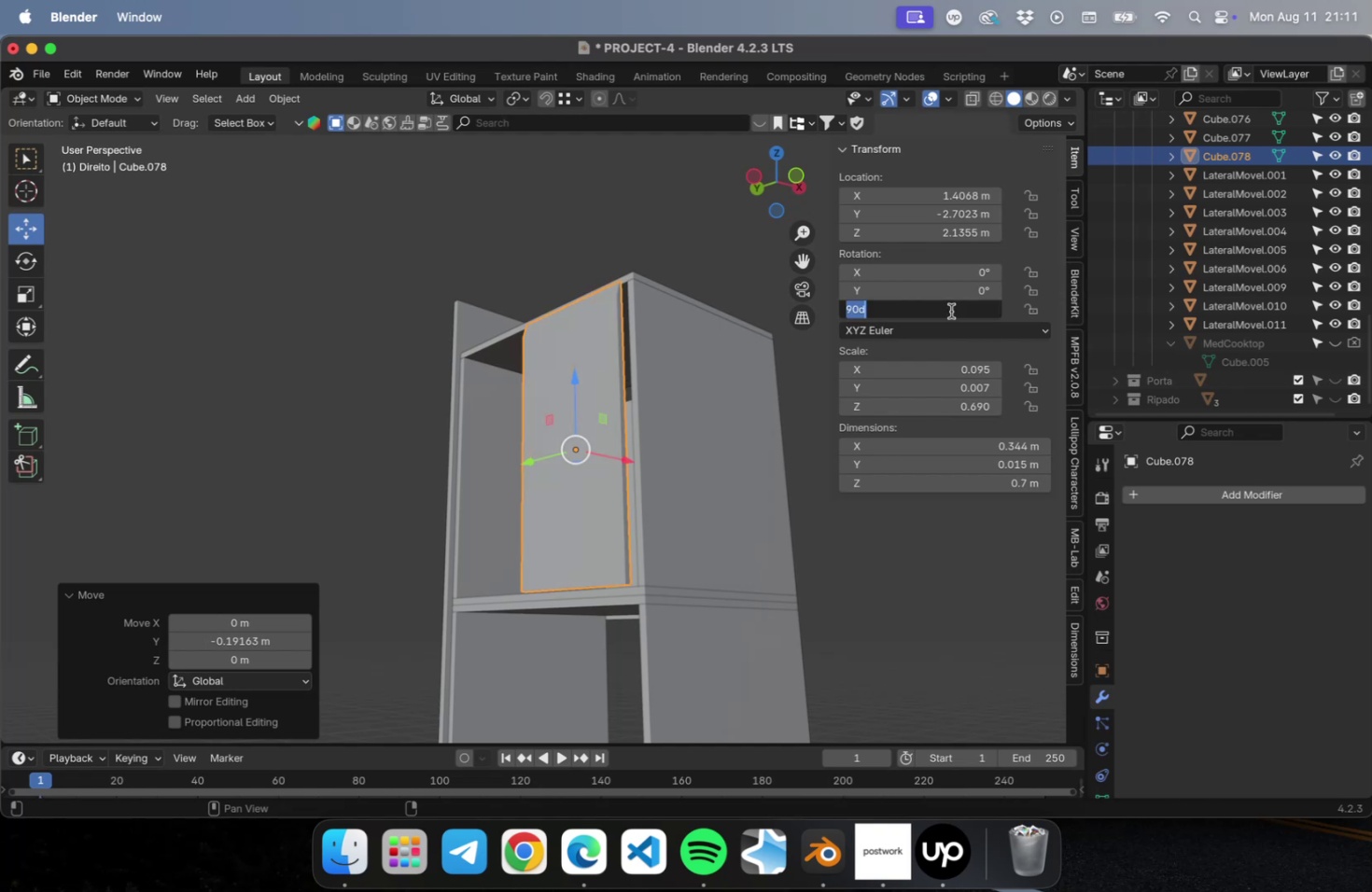 
type(-90)
 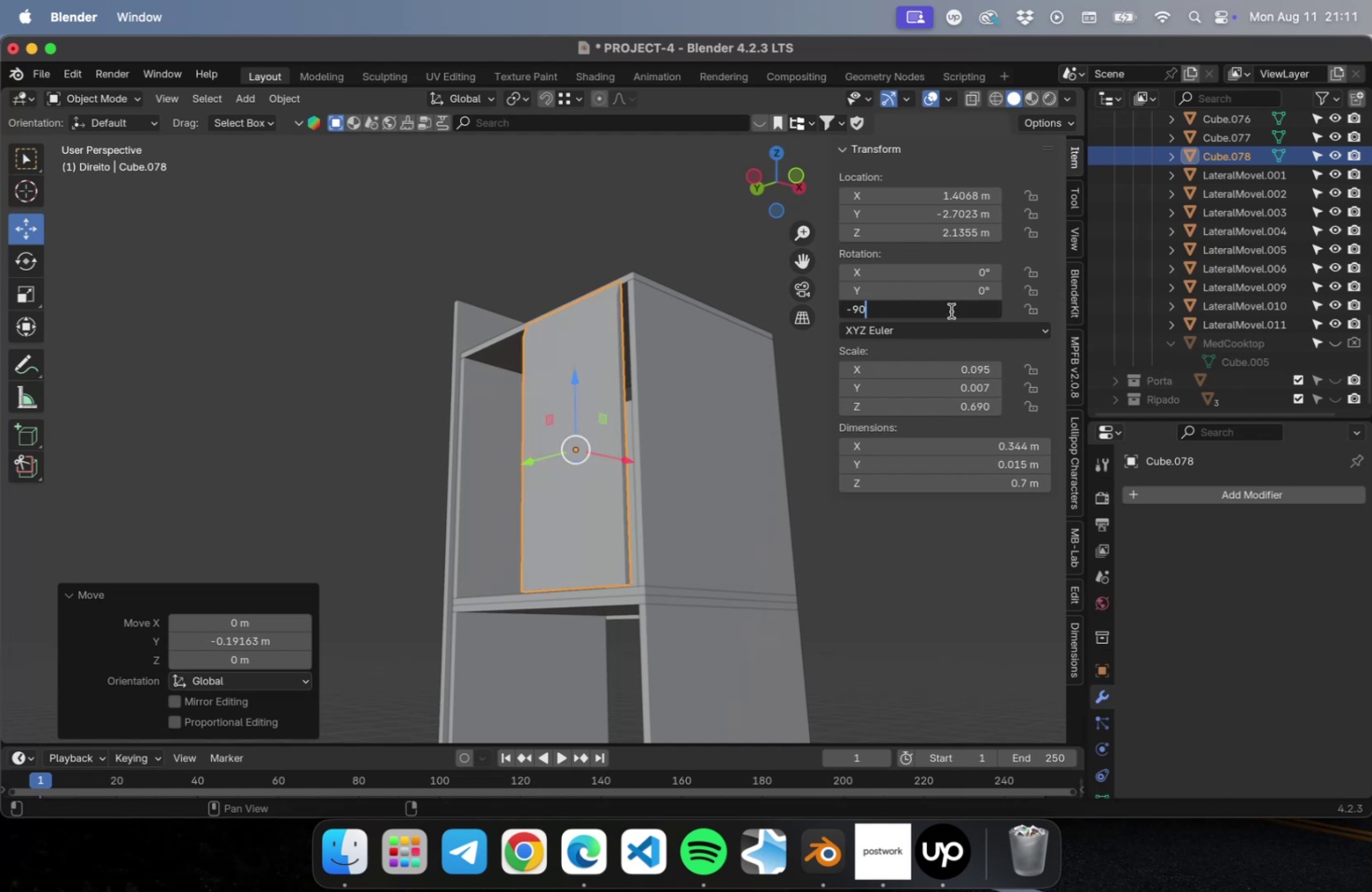 
key(Enter)
 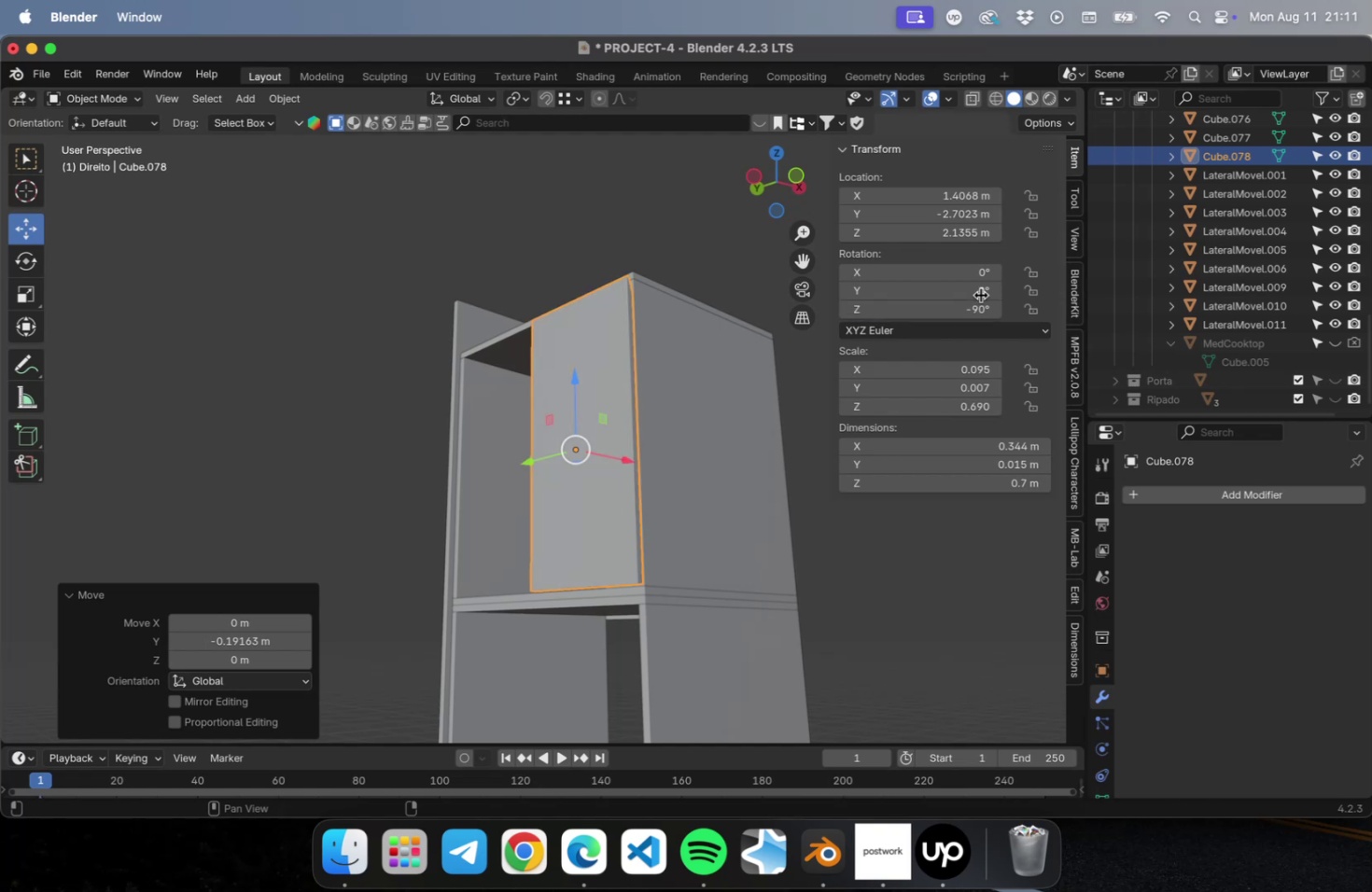 
left_click_drag(start_coordinate=[972, 288], to_coordinate=[1042, 308])
 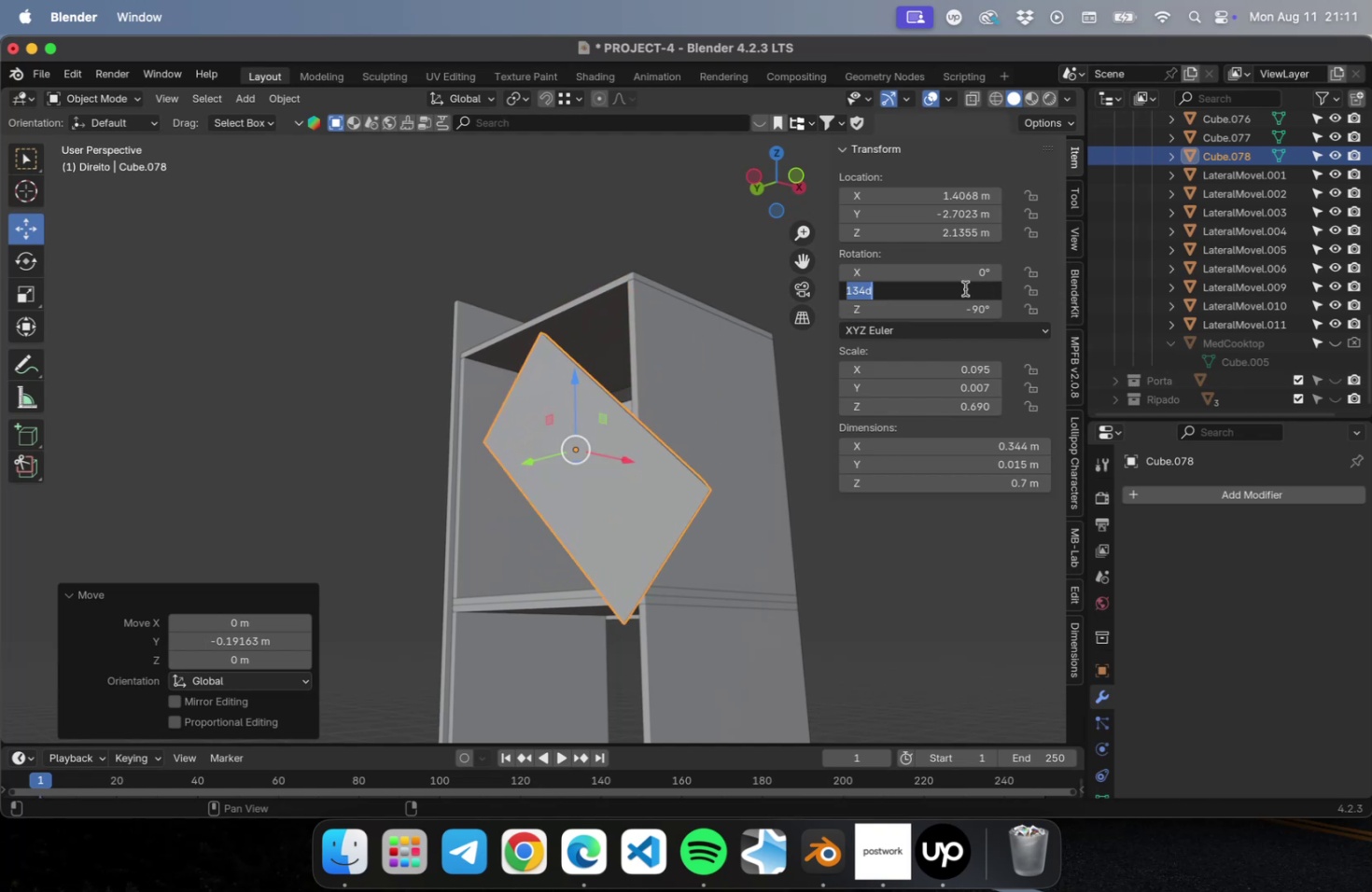 
type(90)
 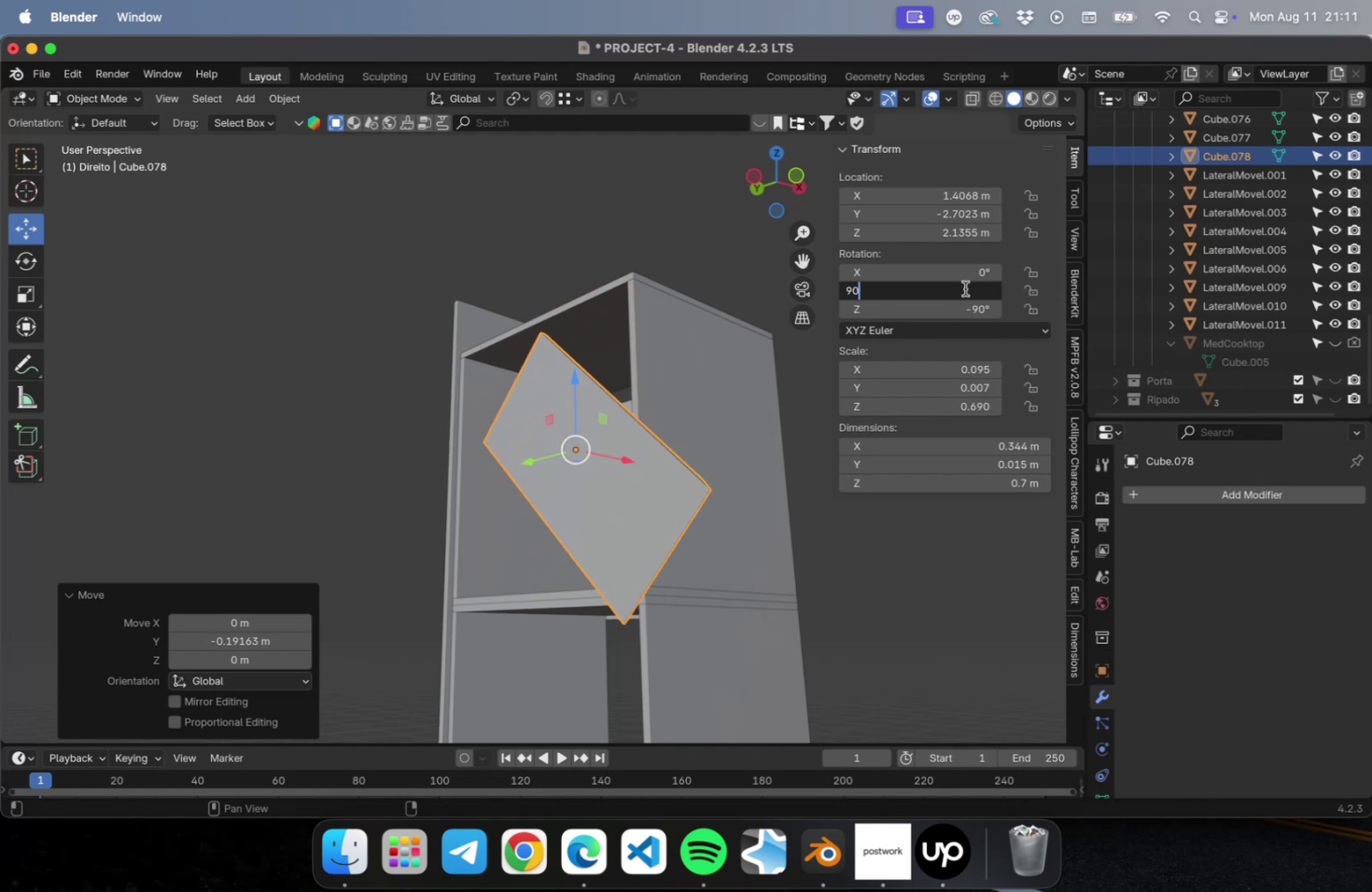 
key(Enter)
 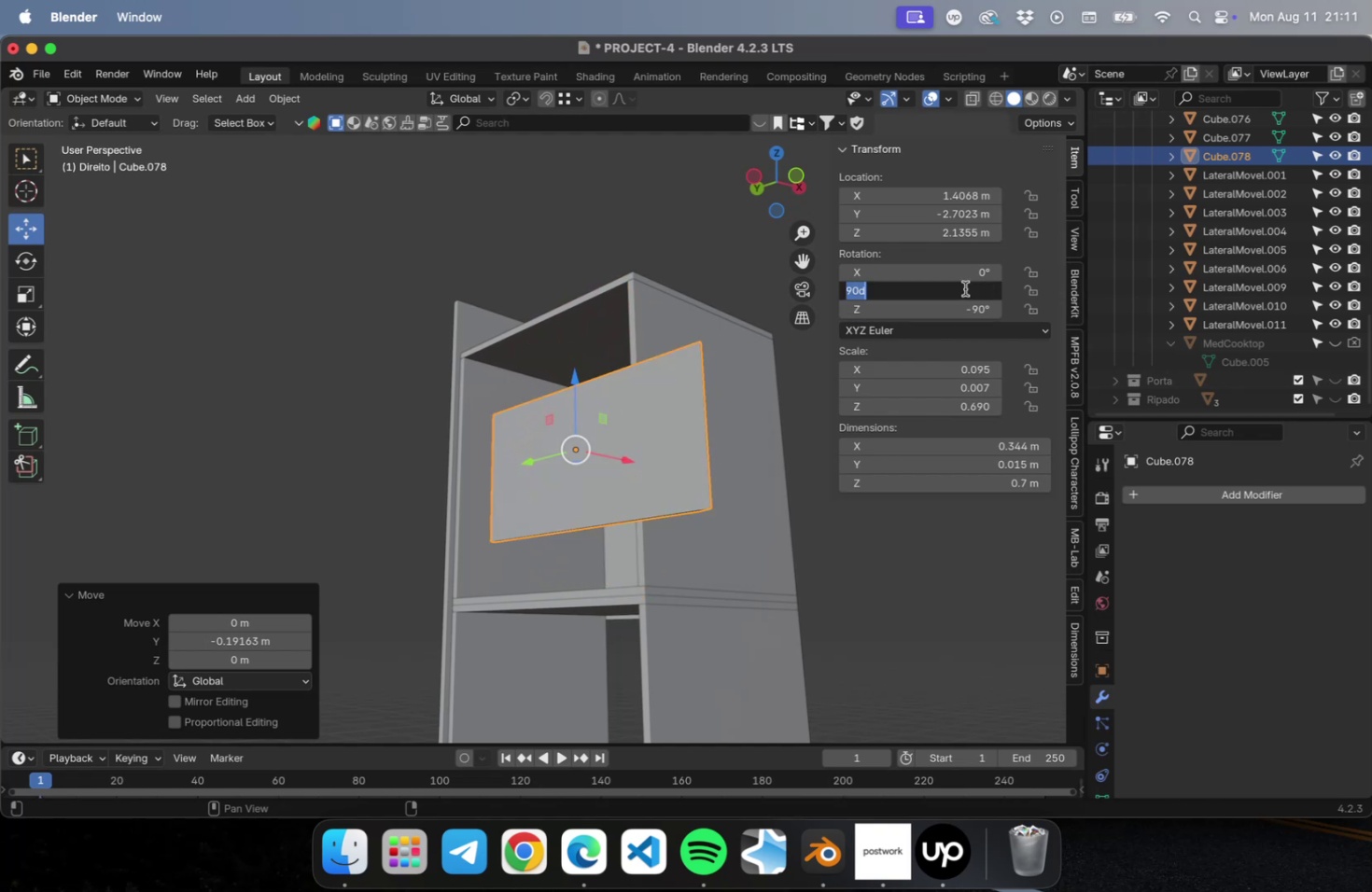 
type(180)
 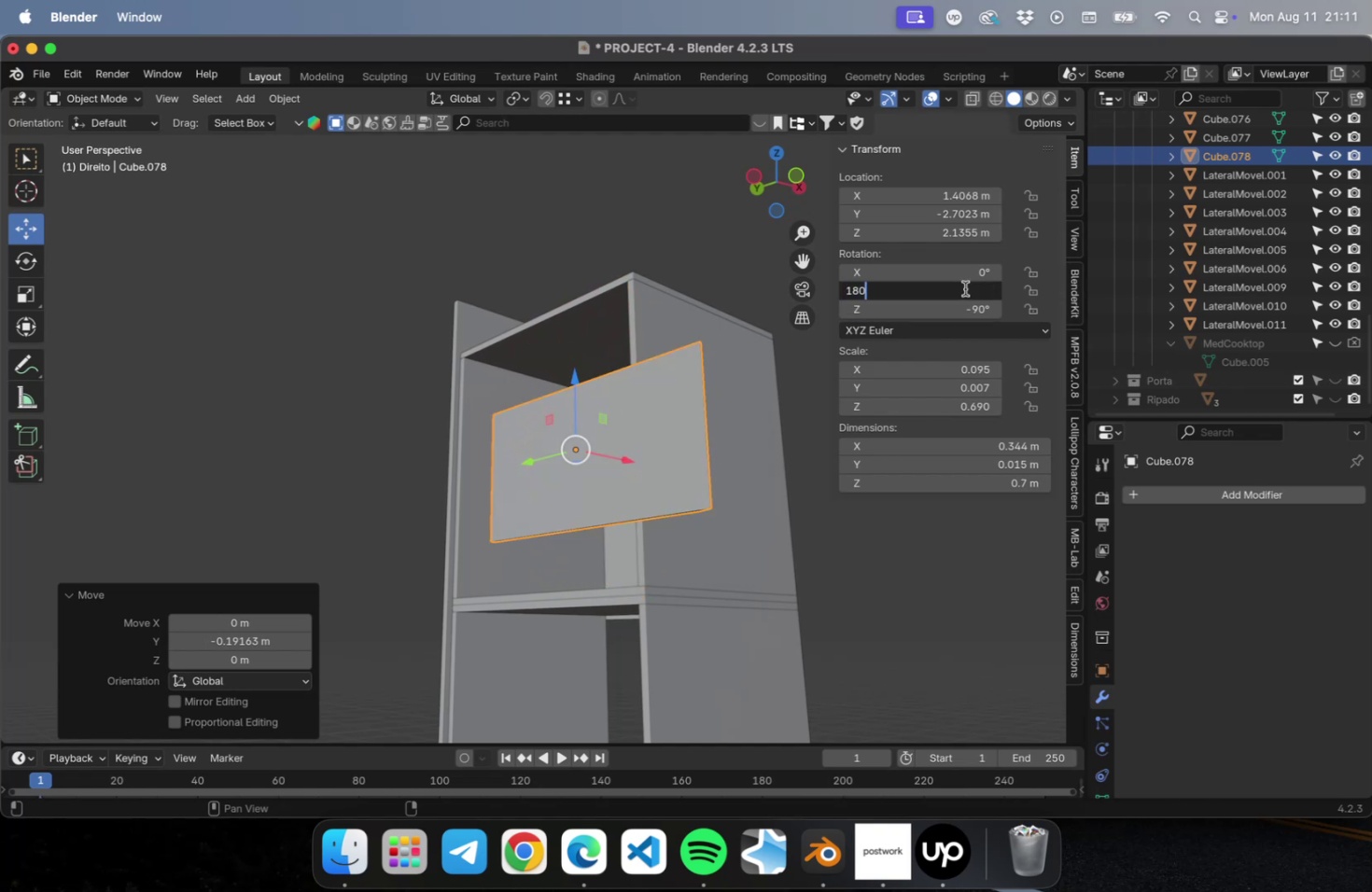 
key(Enter)
 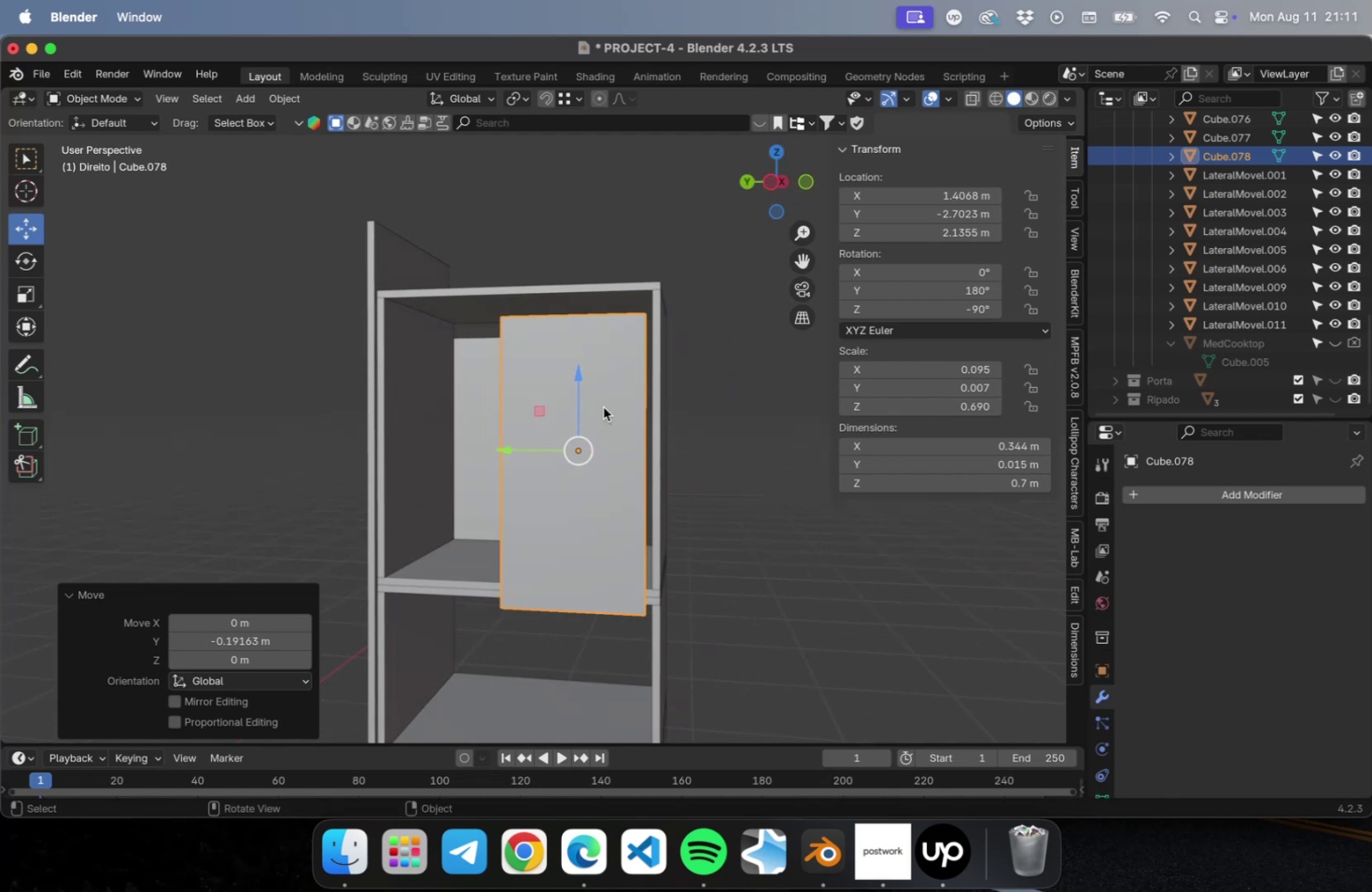 
key(Numpad3)
 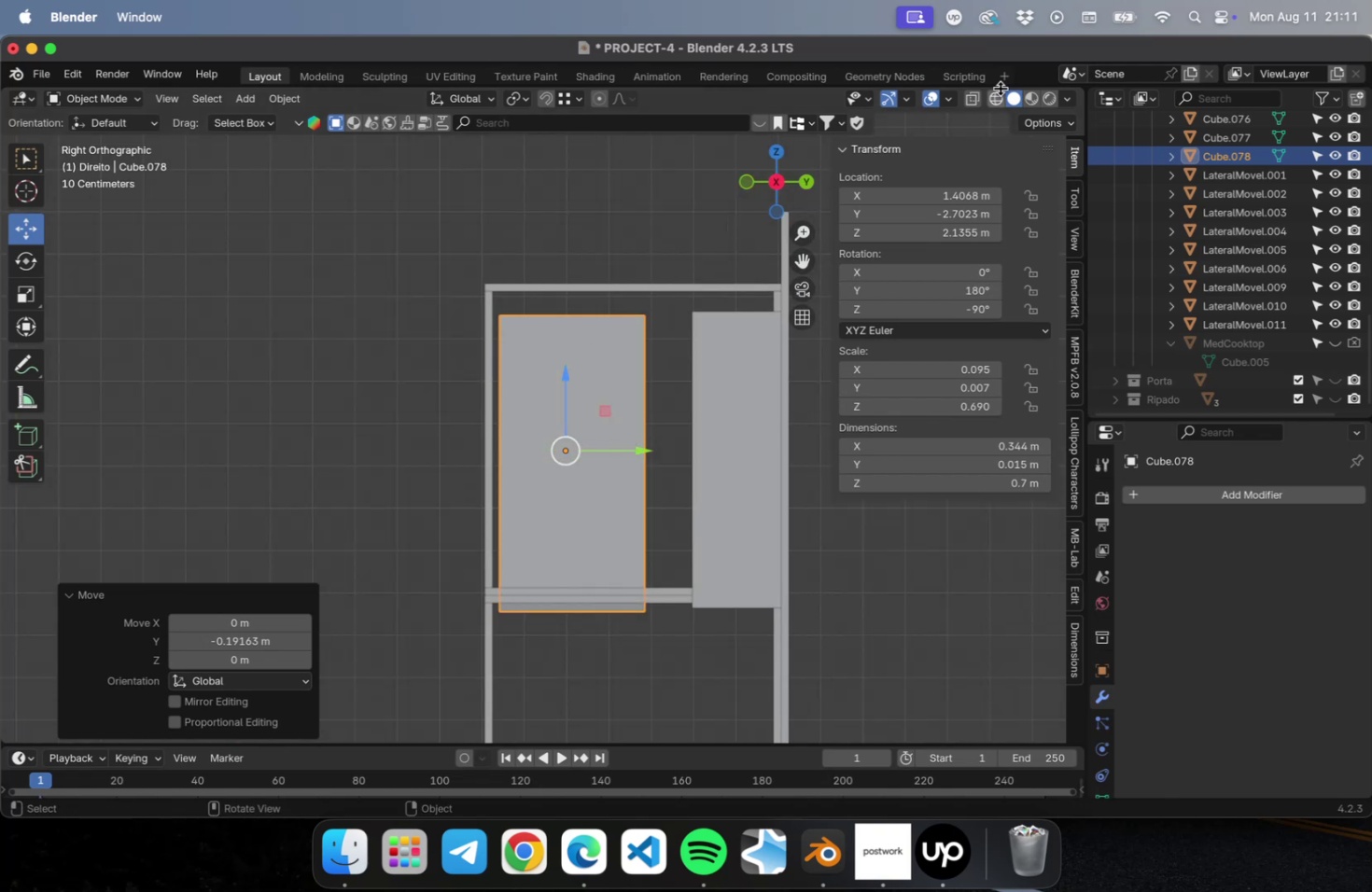 
left_click([993, 102])
 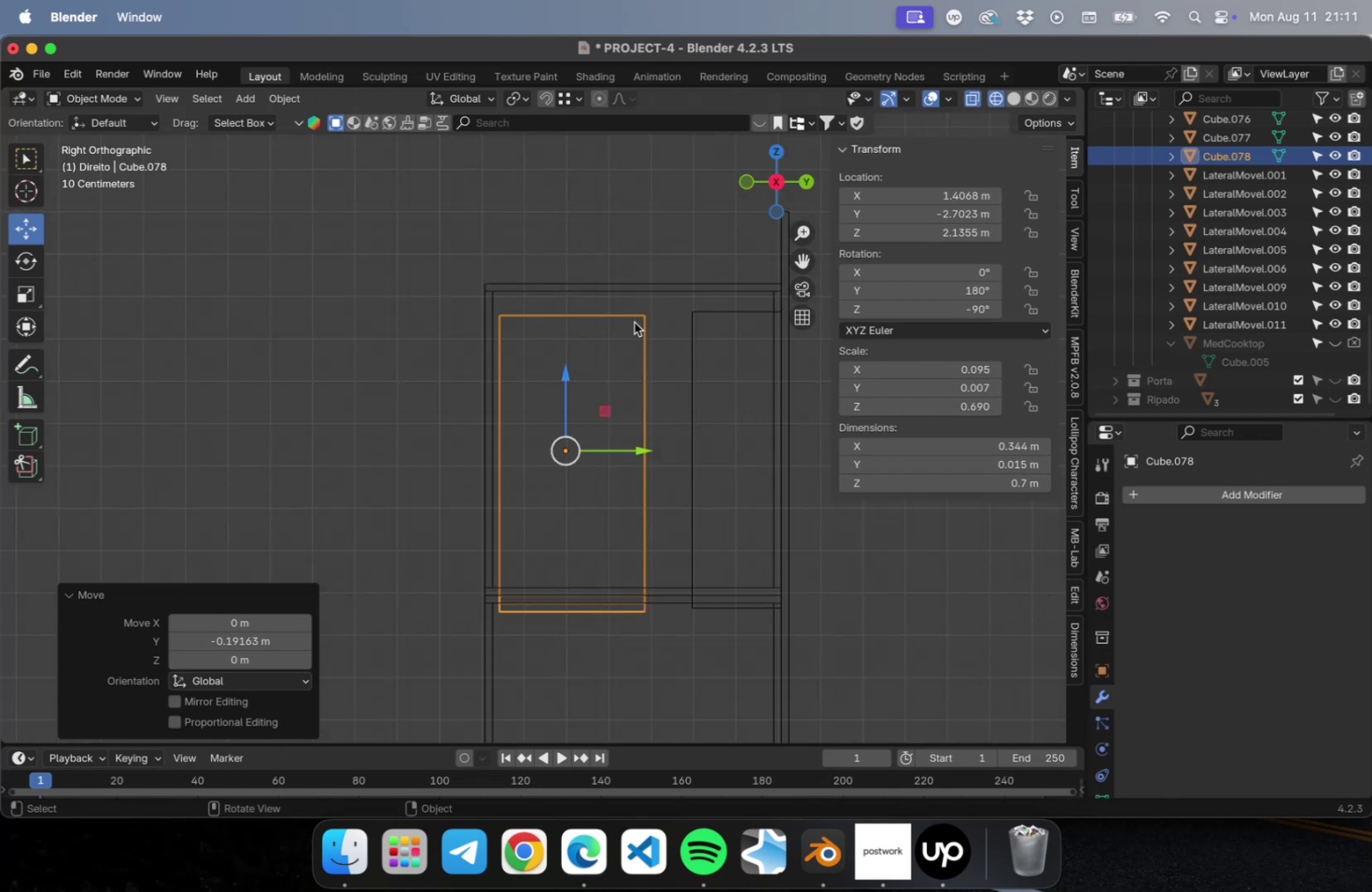 
scroll: coordinate [525, 326], scroll_direction: up, amount: 15.0
 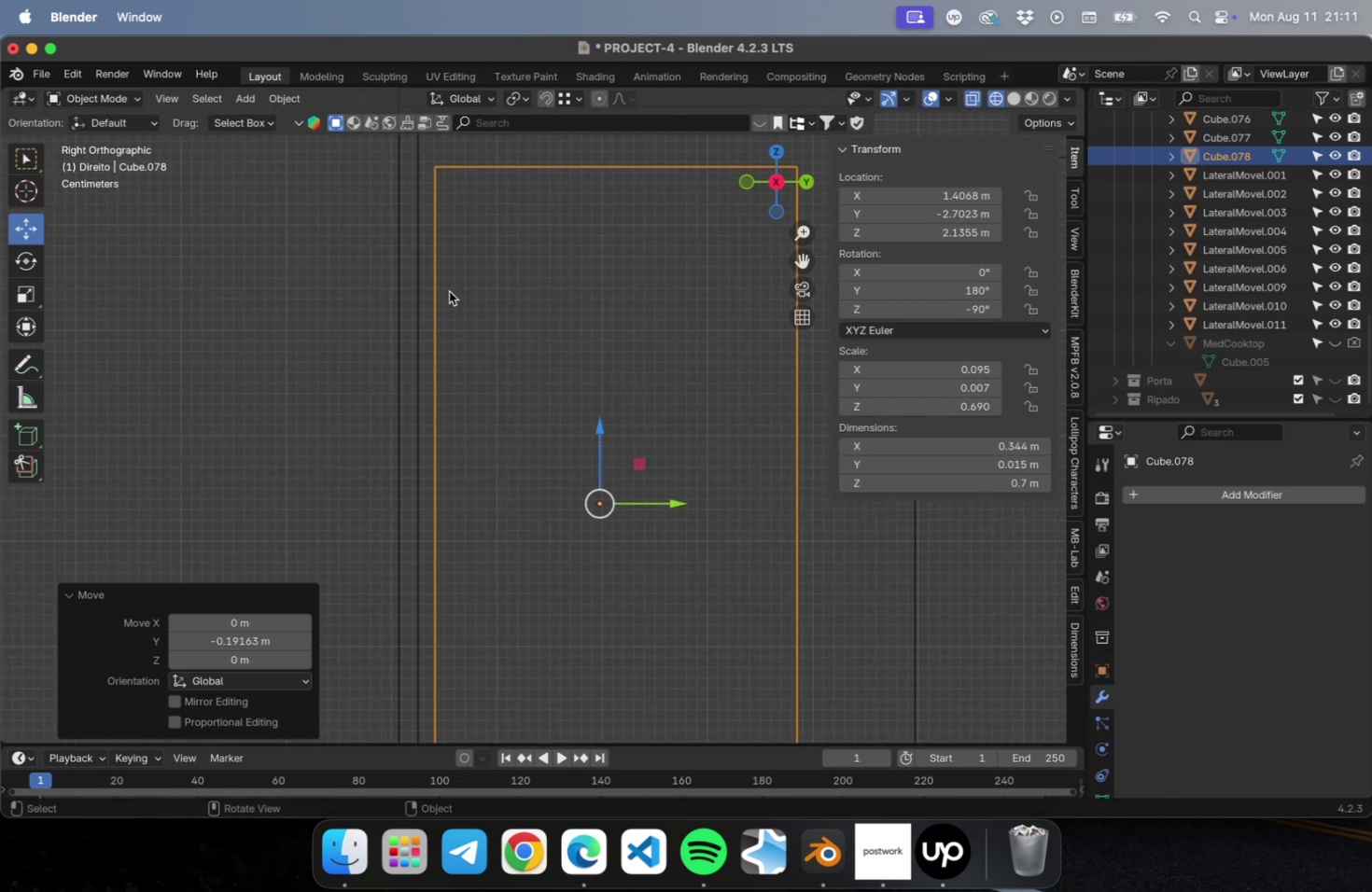 
hold_key(key=ShiftLeft, duration=0.4)
 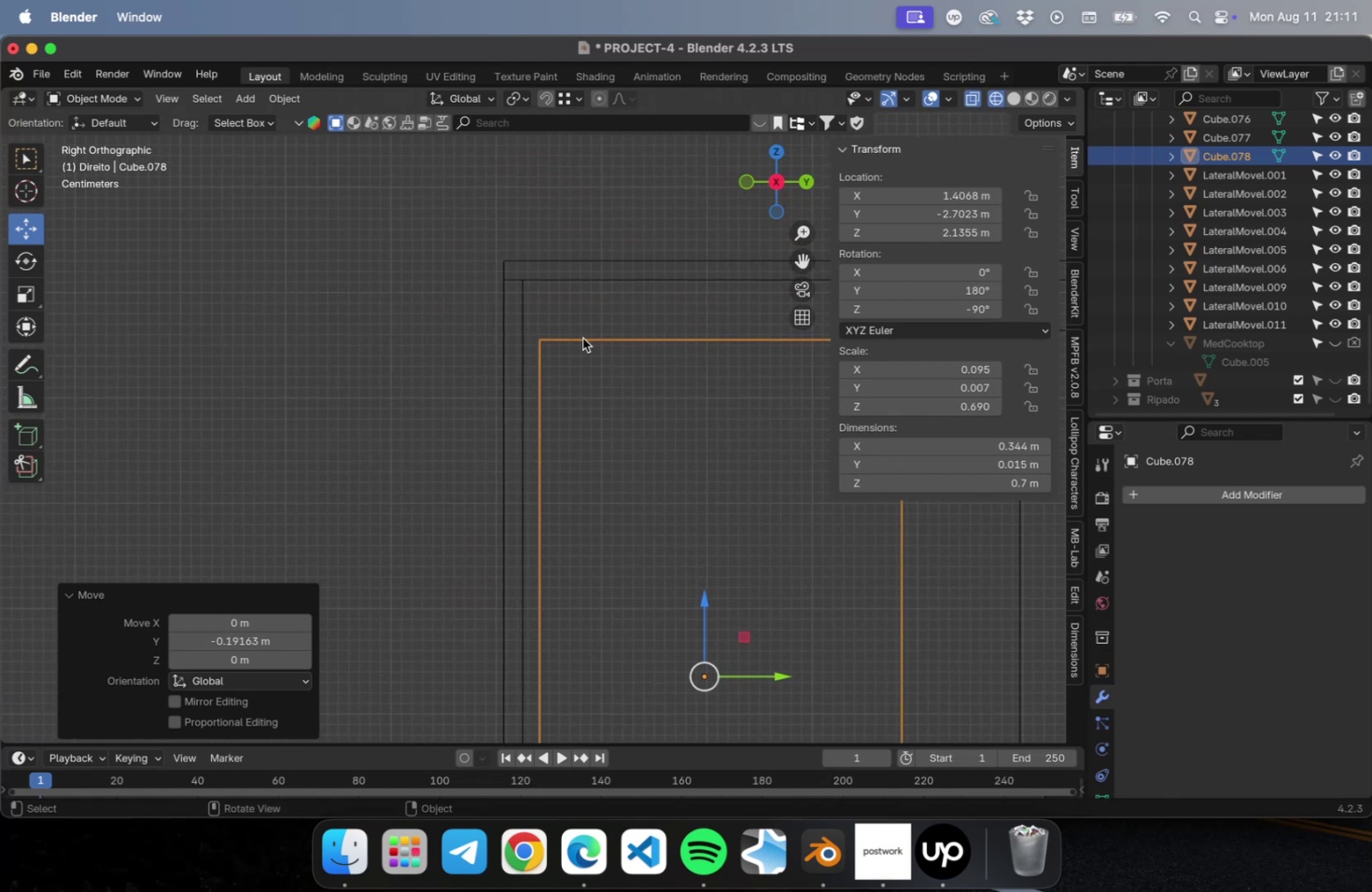 
scroll: coordinate [582, 327], scroll_direction: up, amount: 10.0
 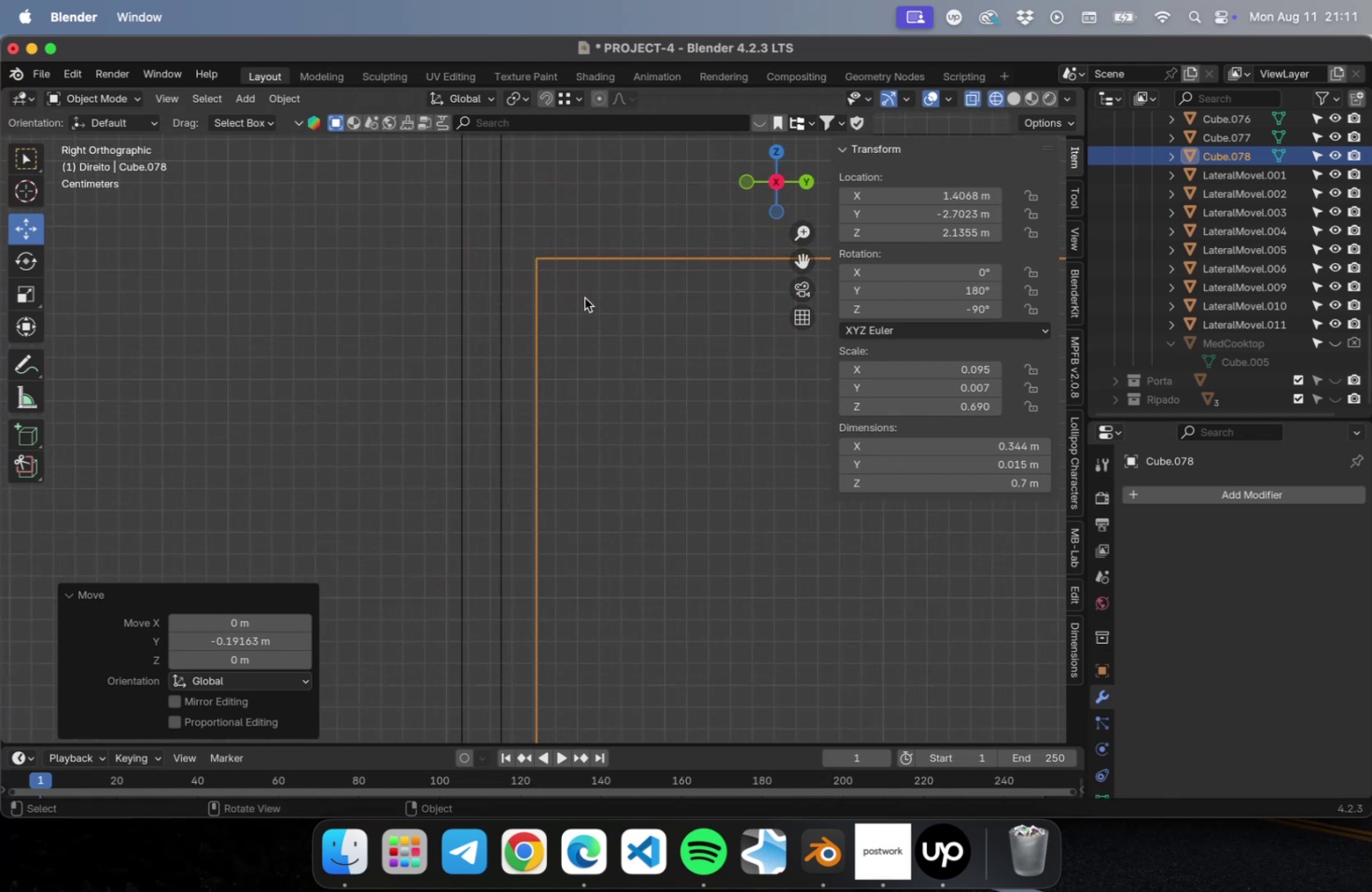 
hold_key(key=ShiftLeft, duration=0.5)
 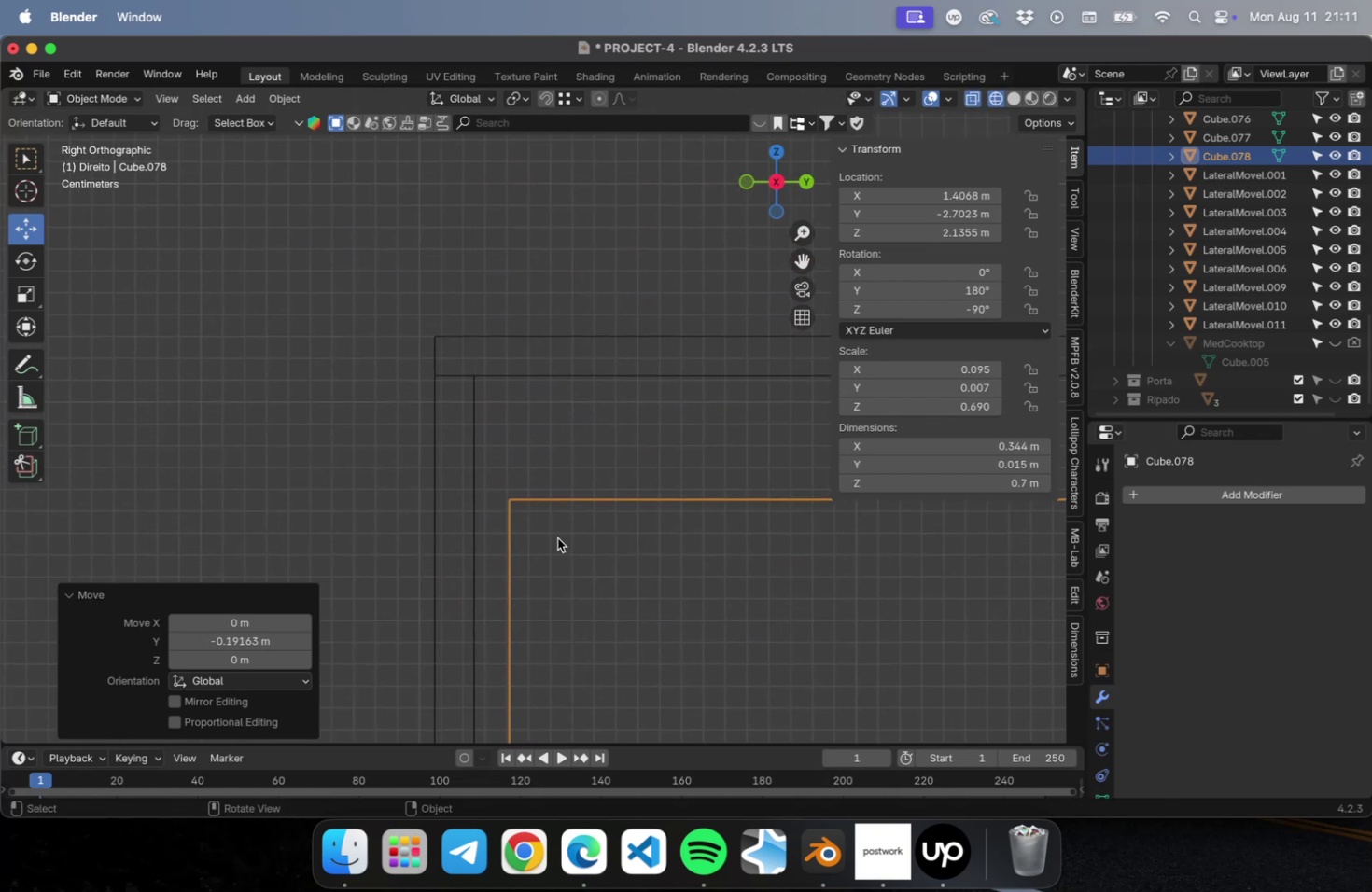 
key(G)
 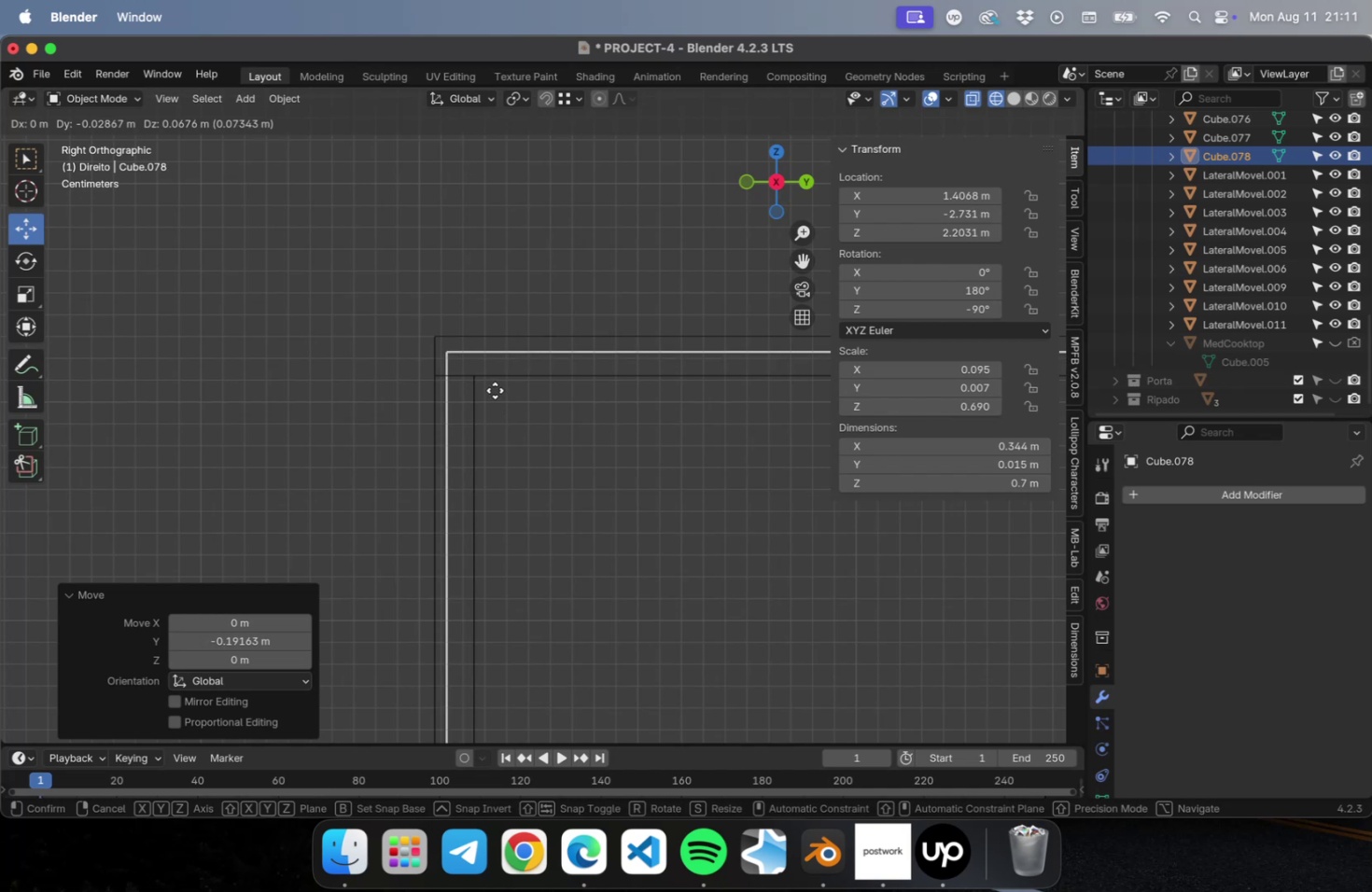 
left_click([494, 390])
 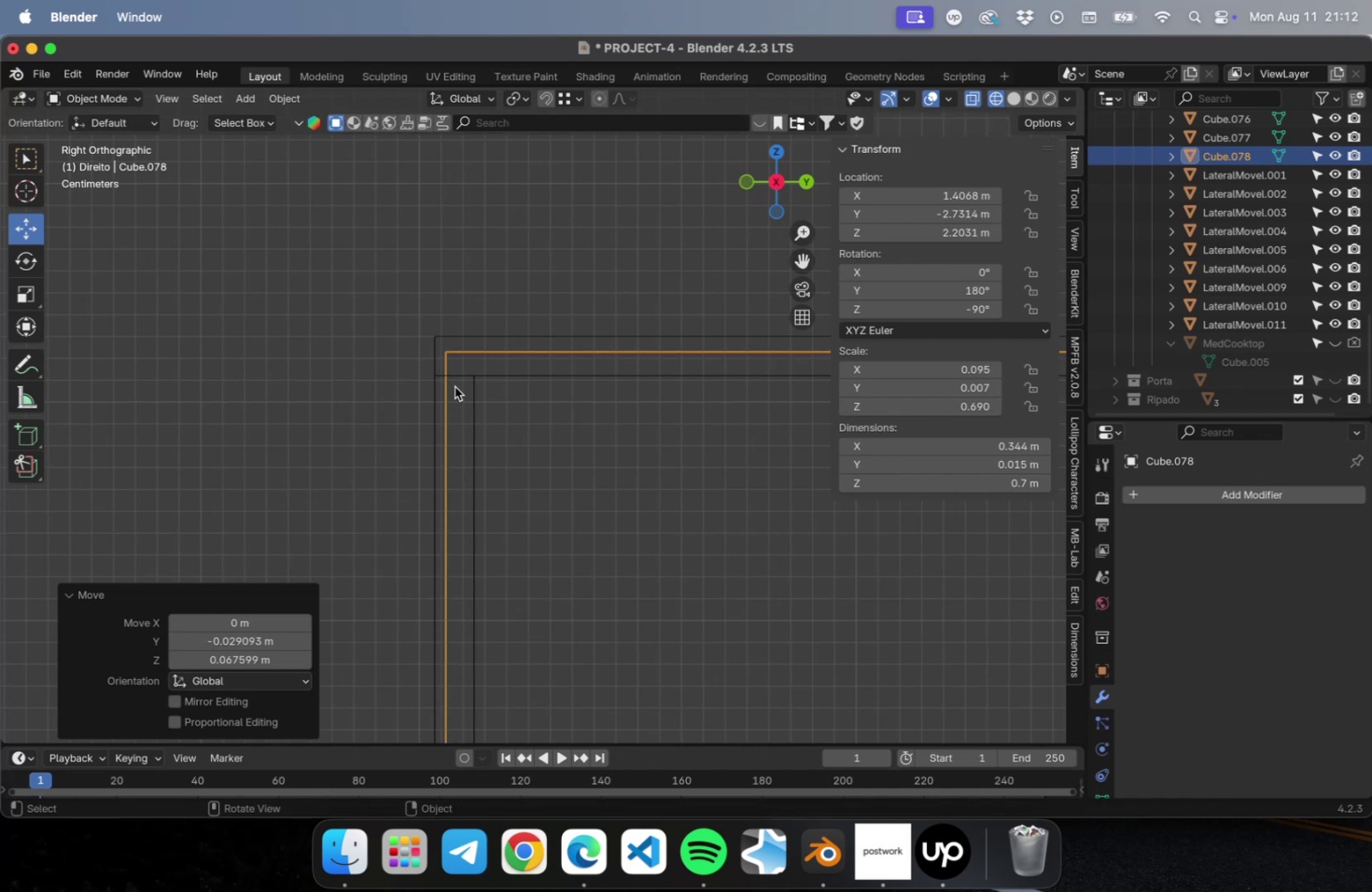 
scroll: coordinate [432, 435], scroll_direction: down, amount: 15.0
 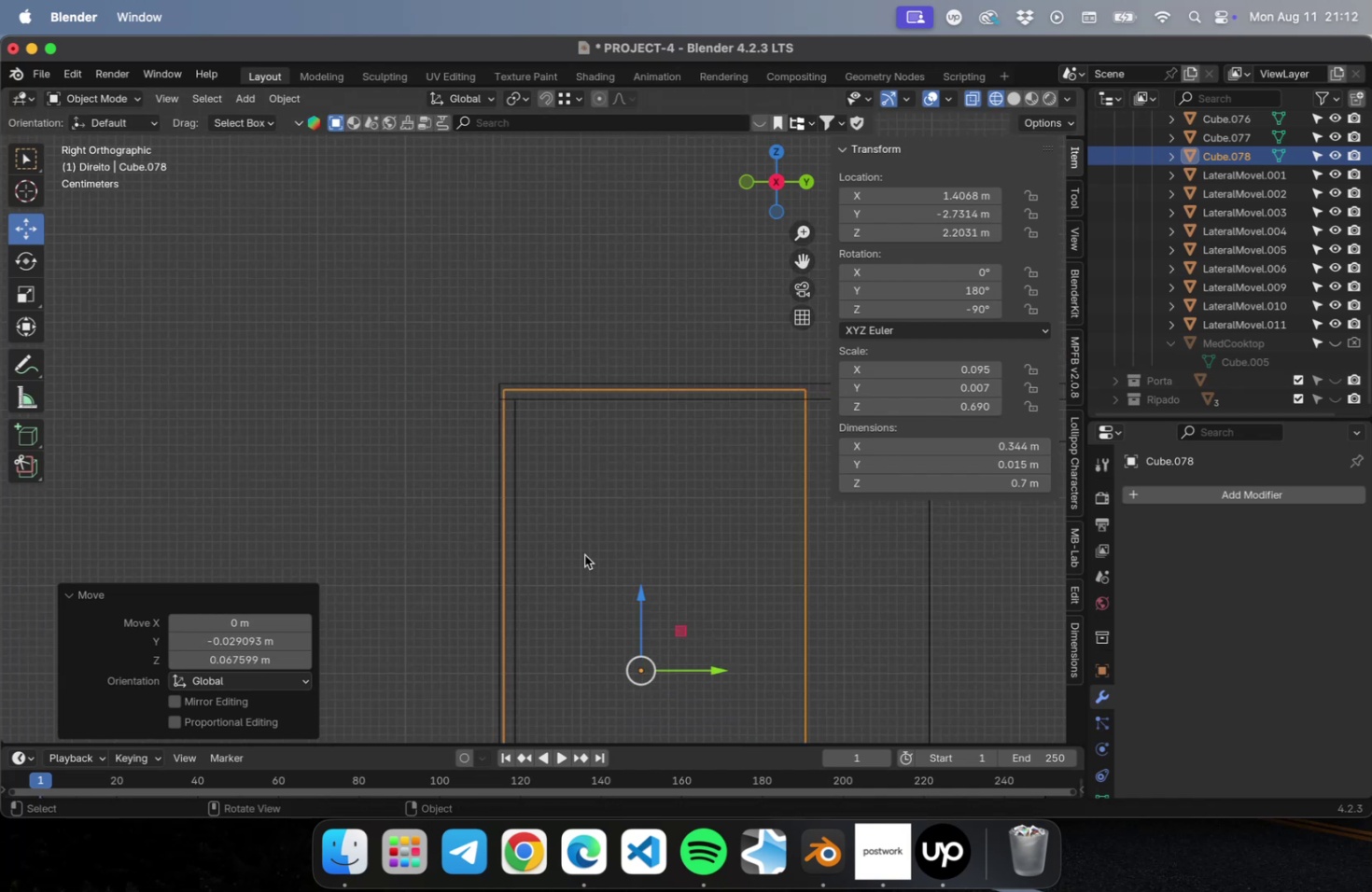 
hold_key(key=ShiftLeft, duration=1.05)
 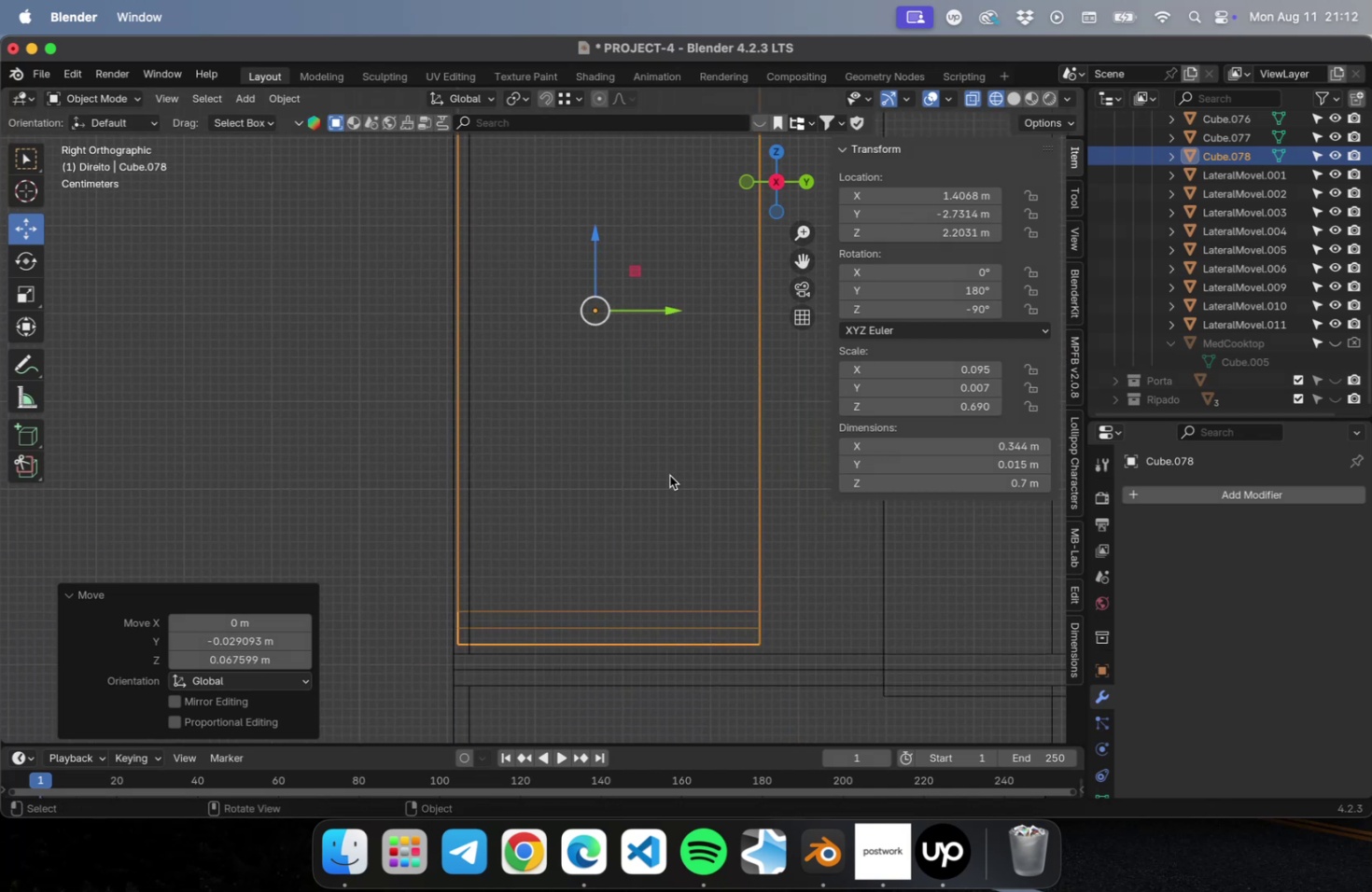 
left_click([903, 486])
 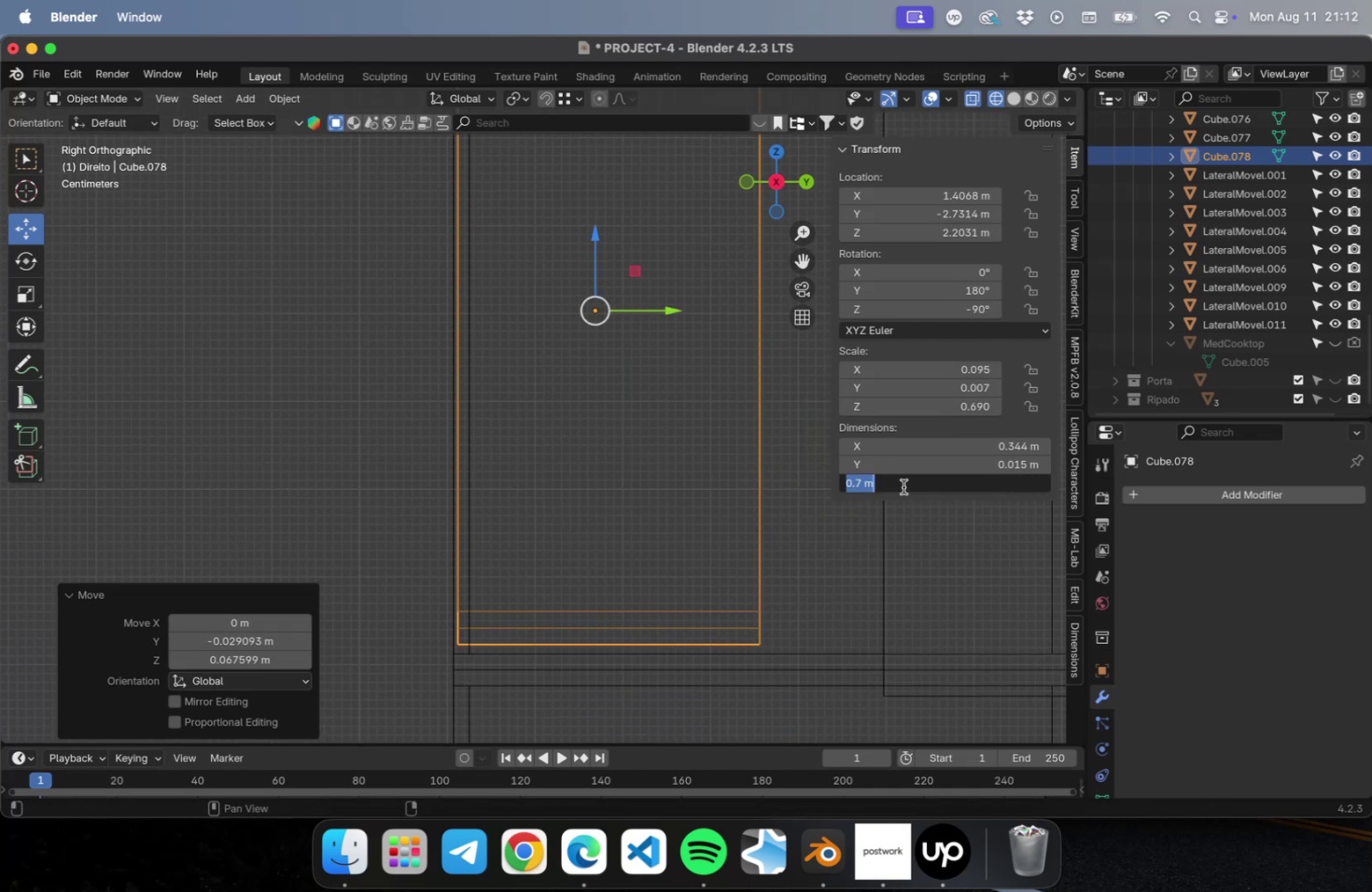 
left_click([903, 486])
 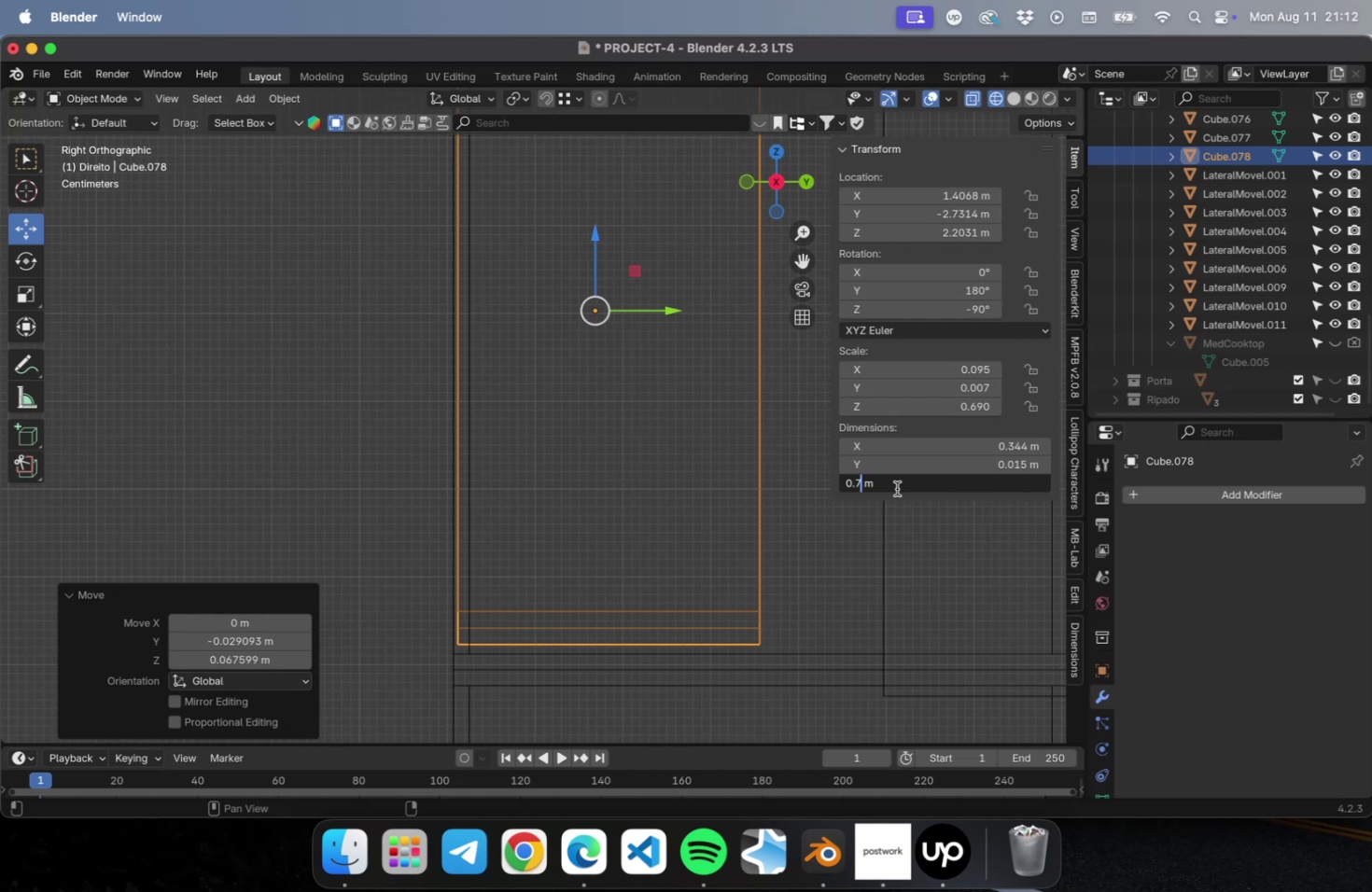 
key(1)
 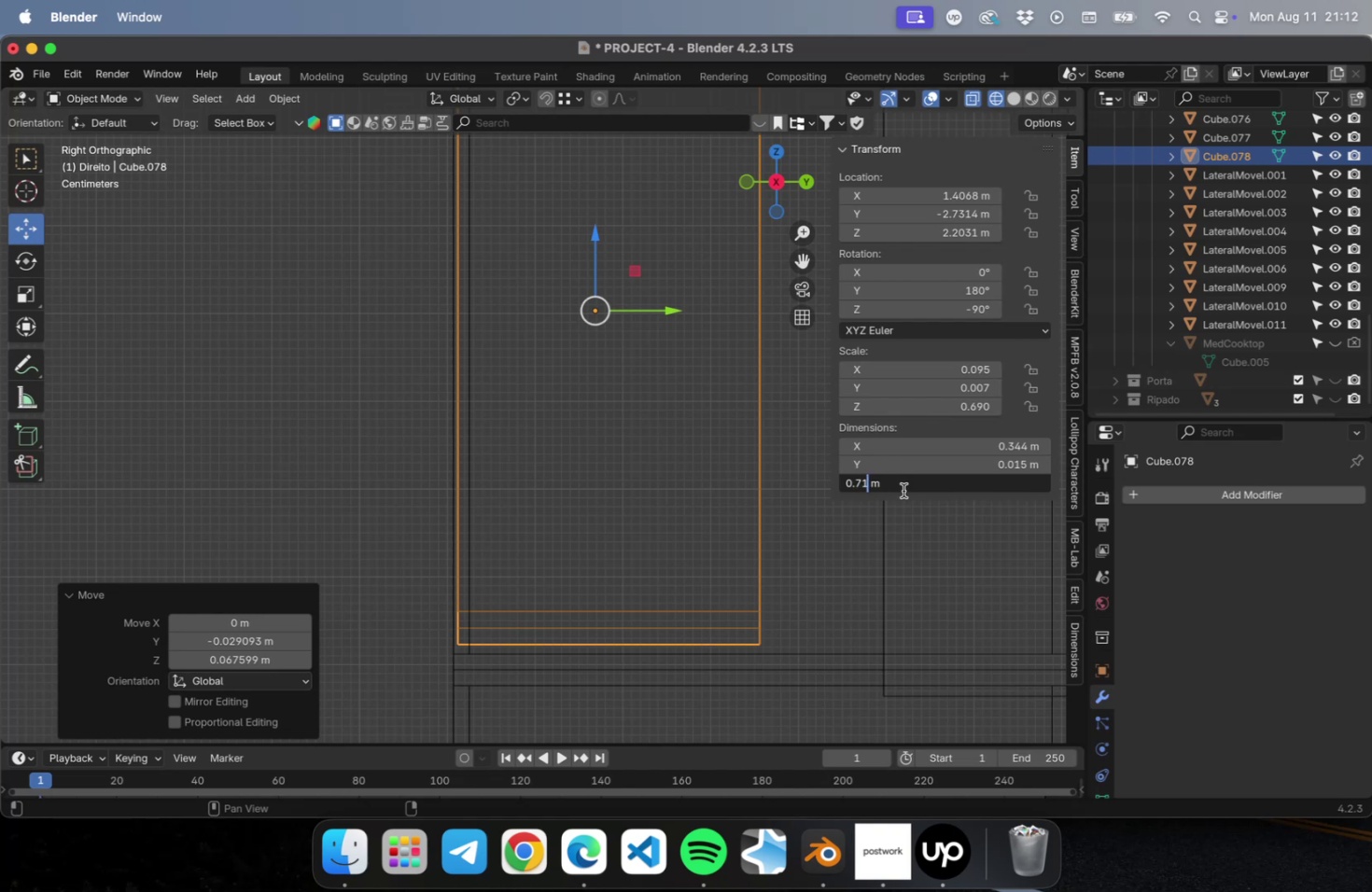 
key(Enter)
 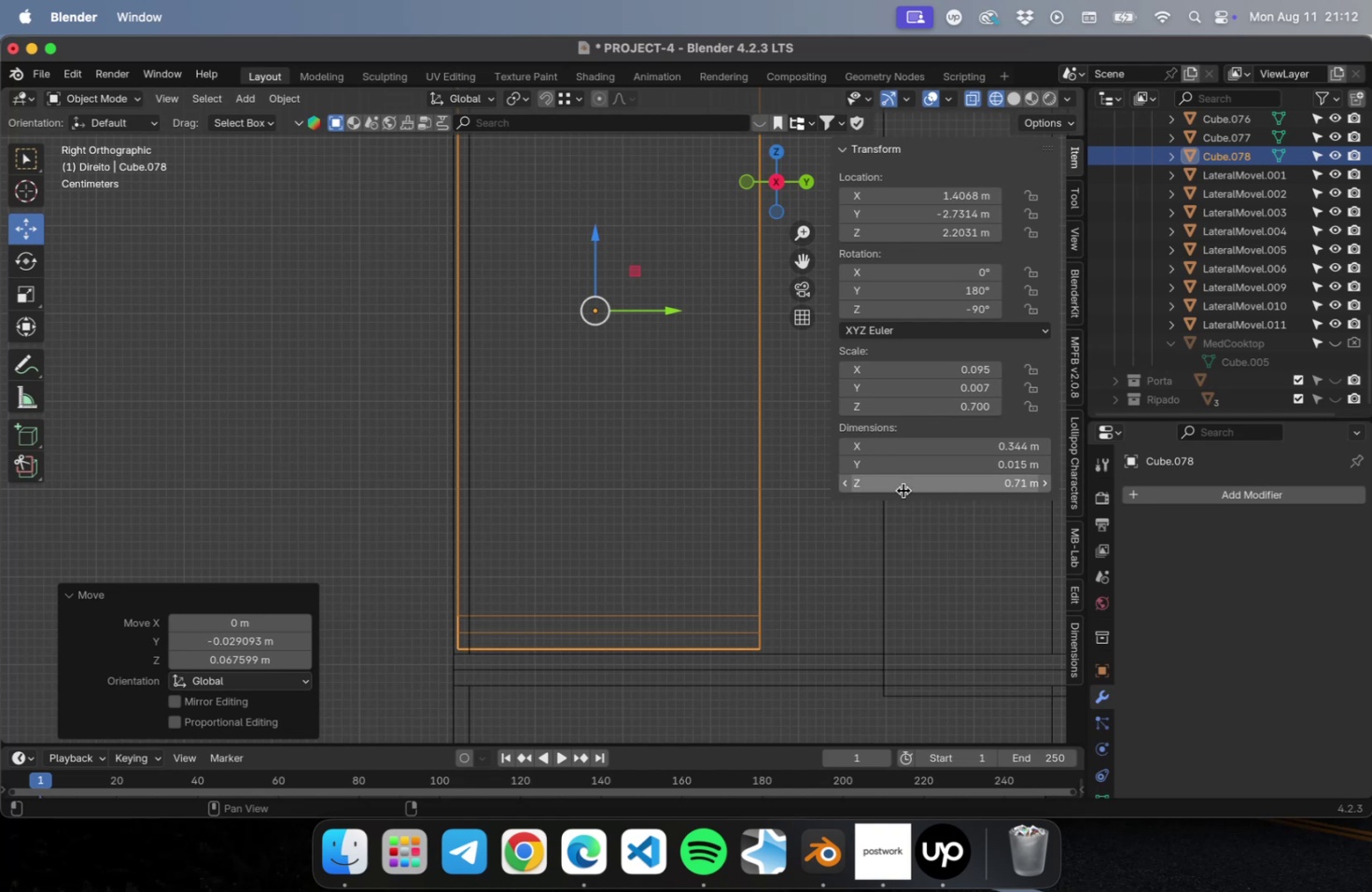 
left_click([972, 461])
 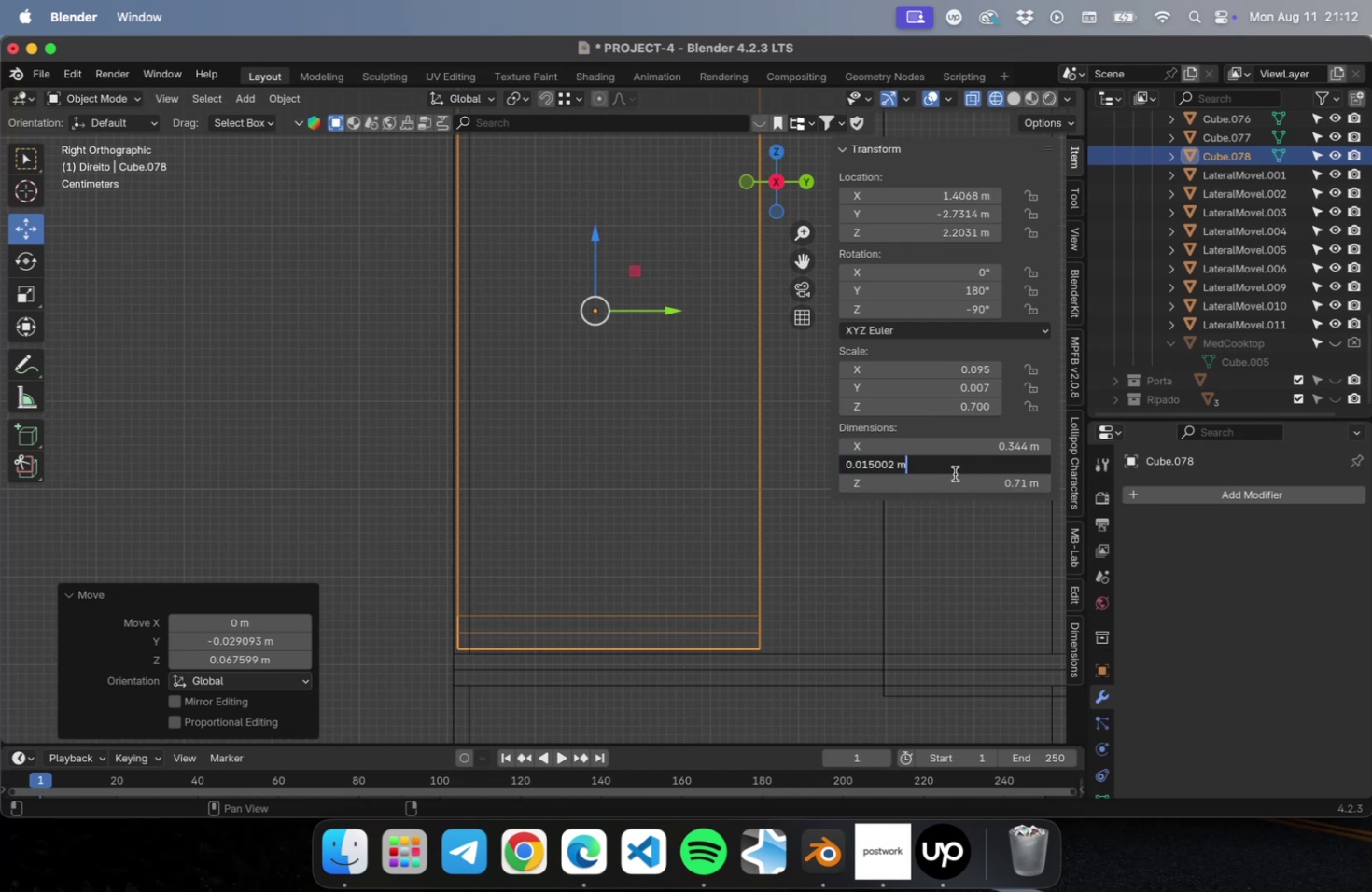 
double_click([953, 473])
 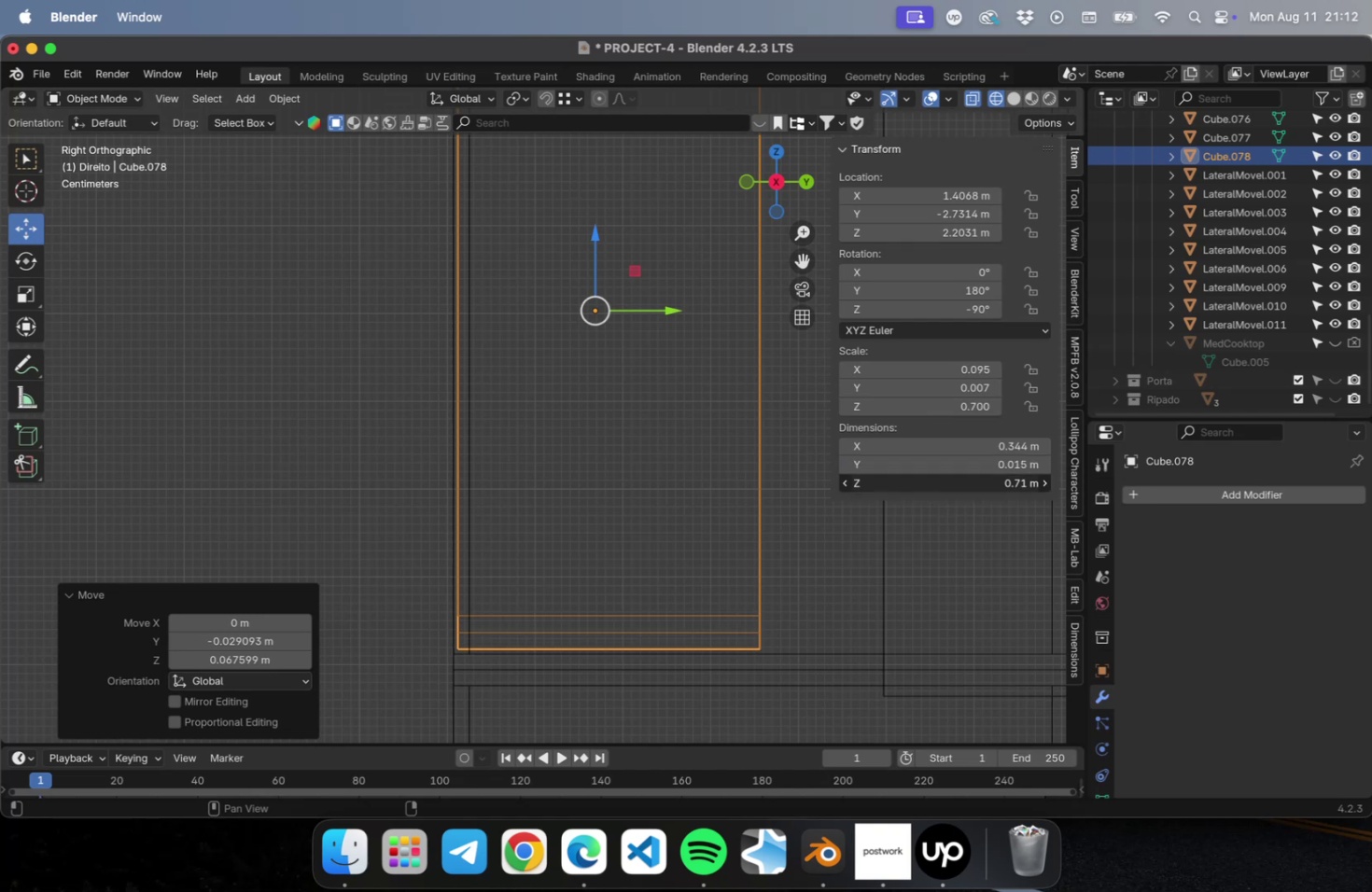 
triple_click([946, 475])
 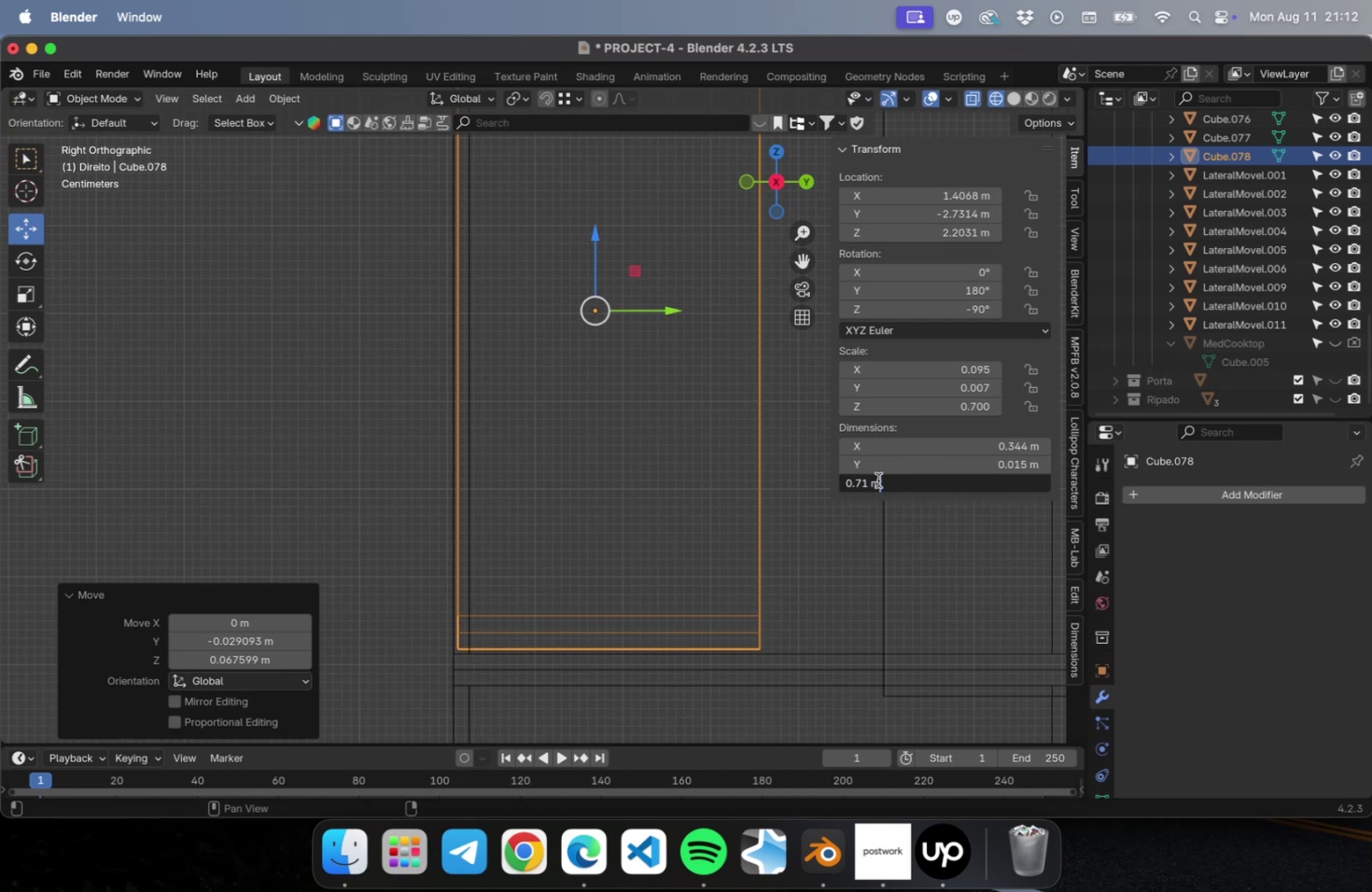 
left_click_drag(start_coordinate=[867, 482], to_coordinate=[862, 482])
 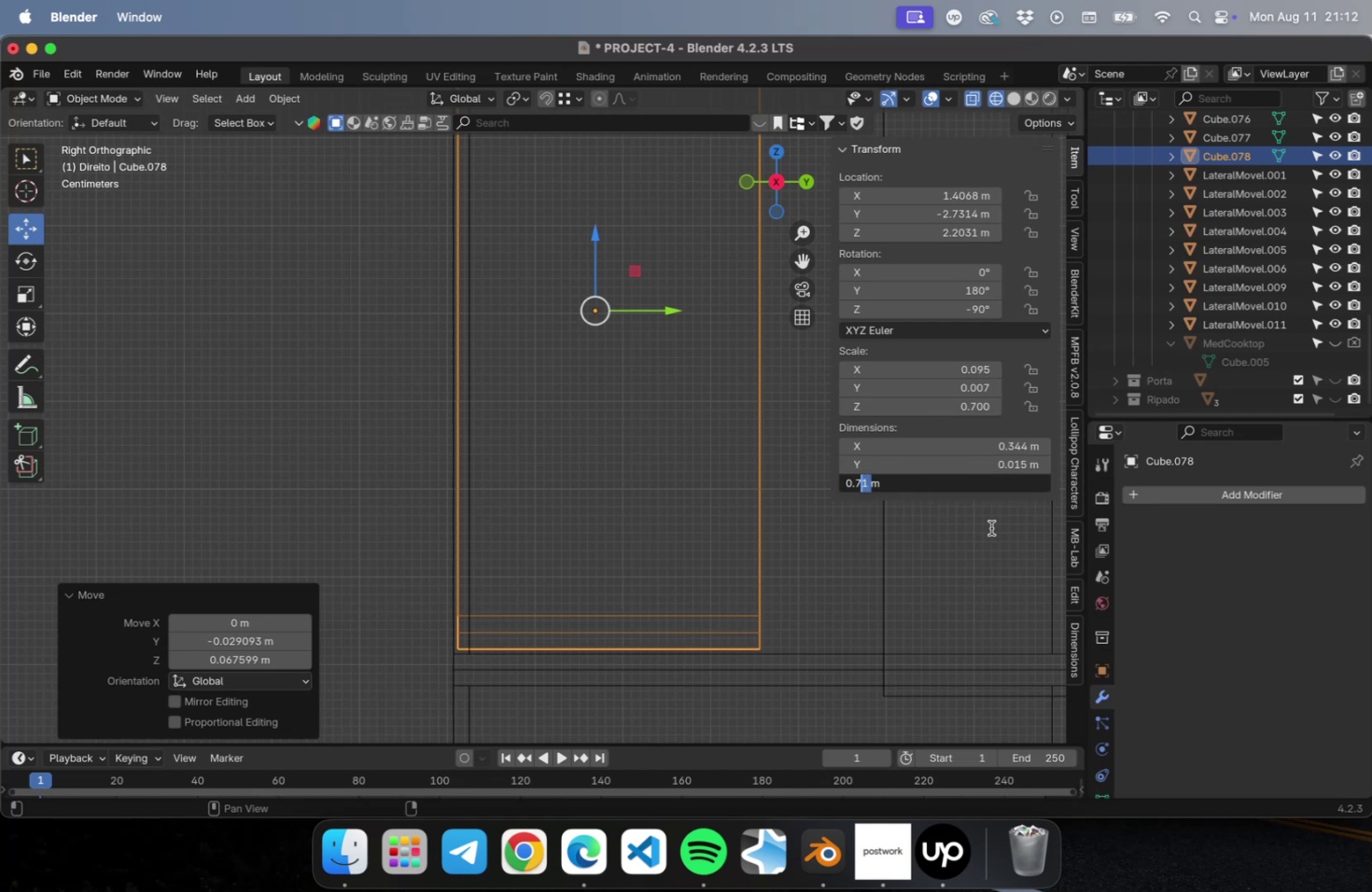 
key(2)
 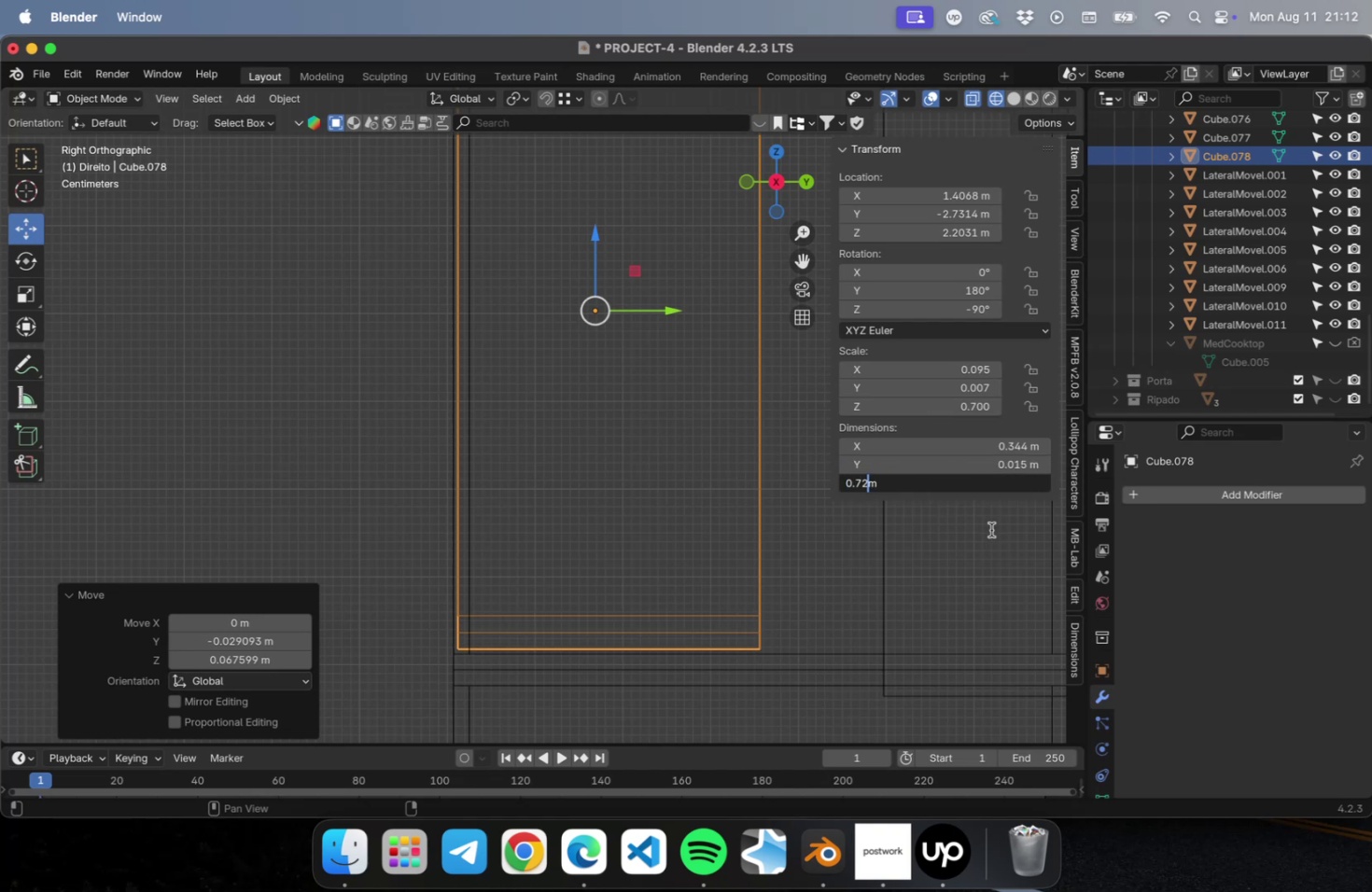 
key(Enter)
 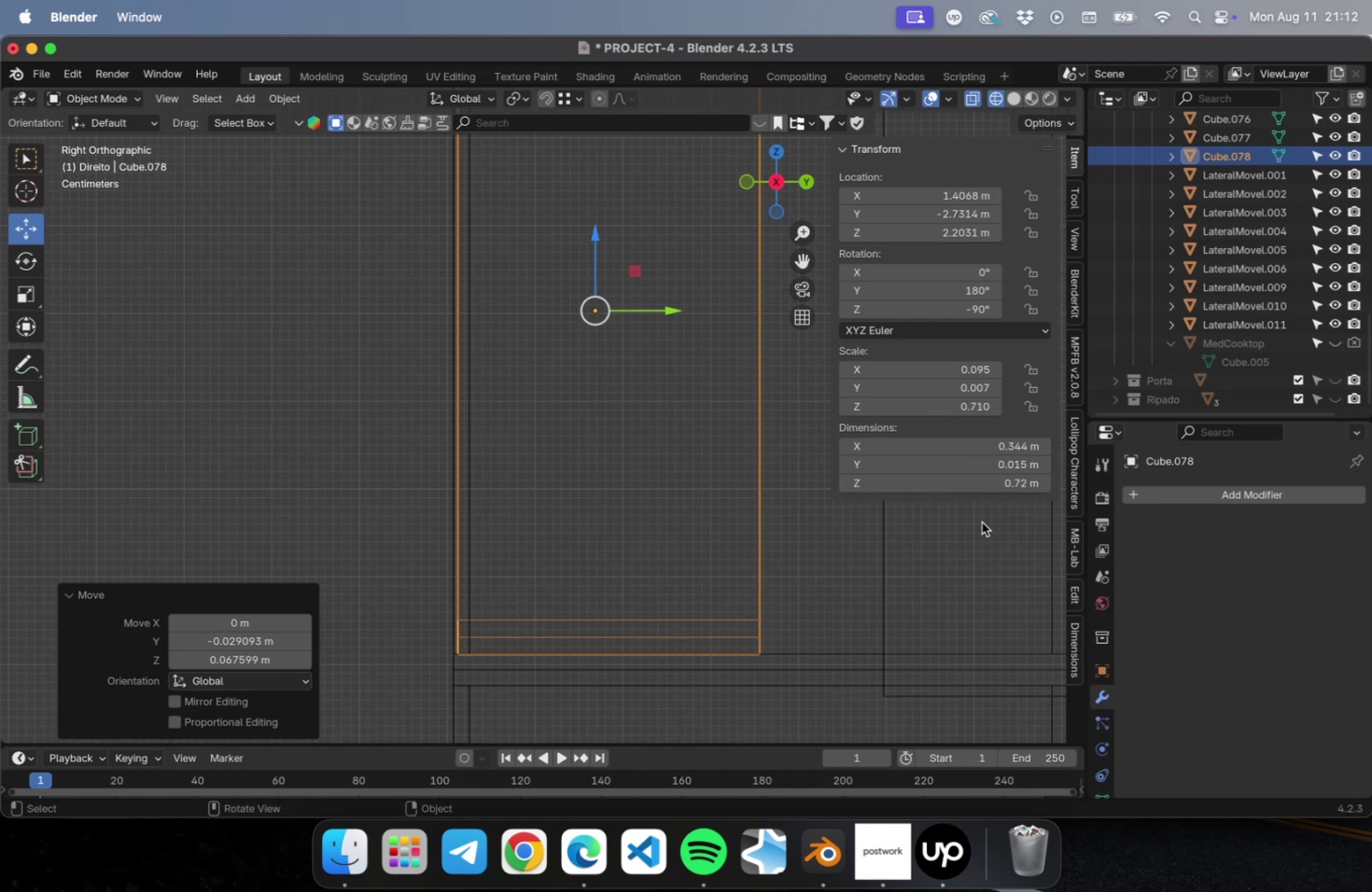 
hold_key(key=ShiftLeft, duration=0.61)
 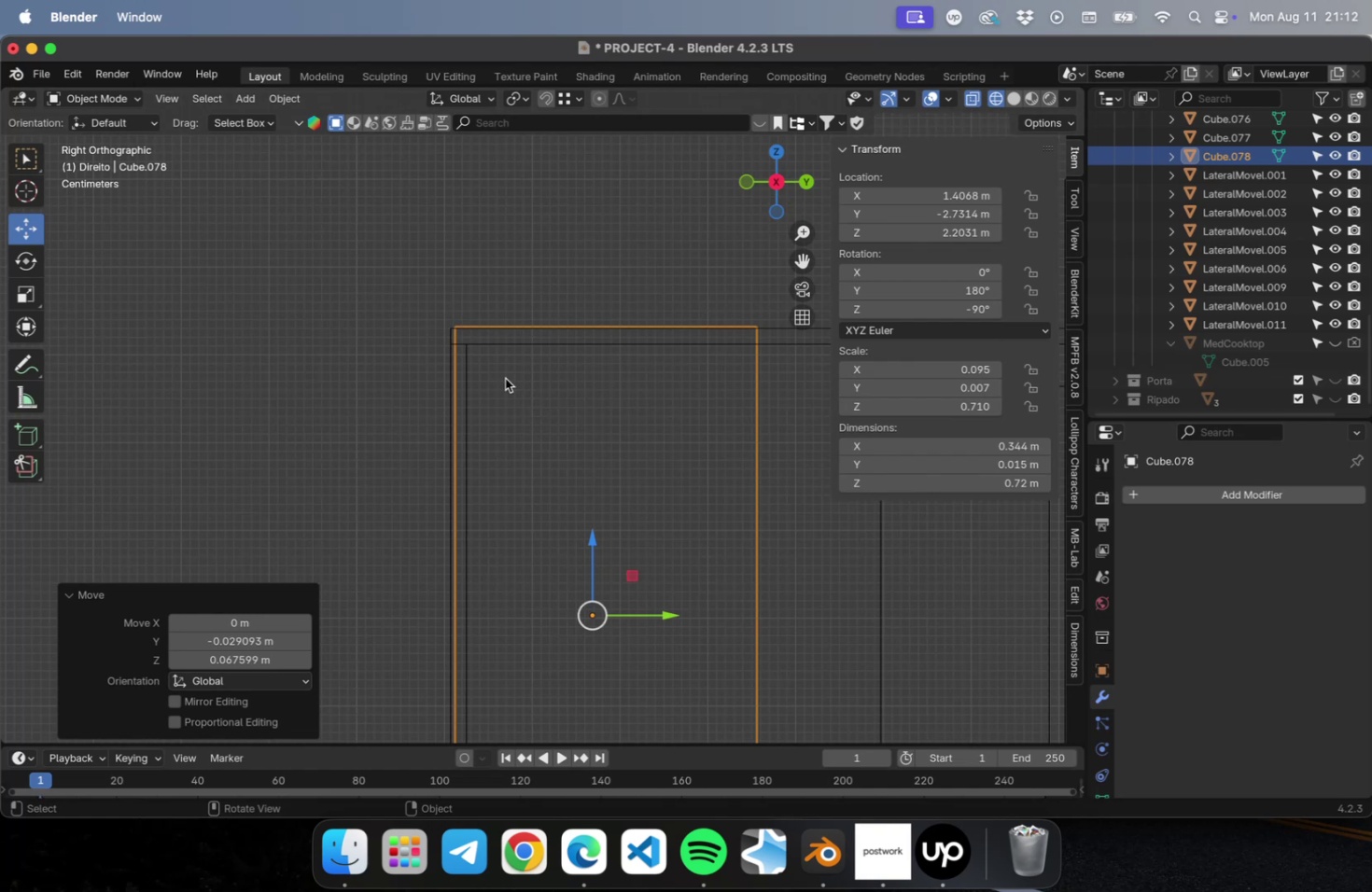 
scroll: coordinate [478, 349], scroll_direction: up, amount: 22.0
 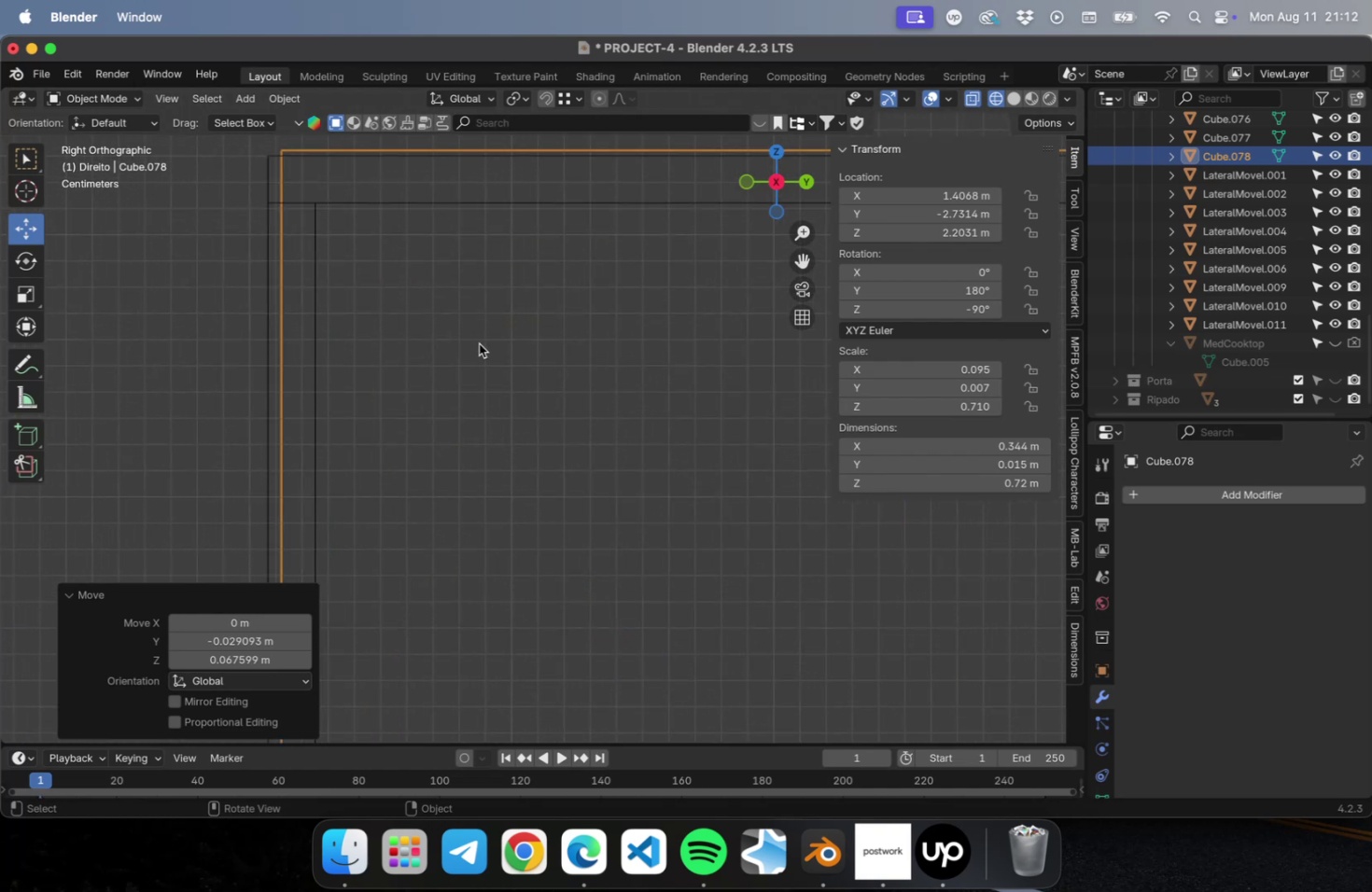 
hold_key(key=ShiftLeft, duration=0.44)
 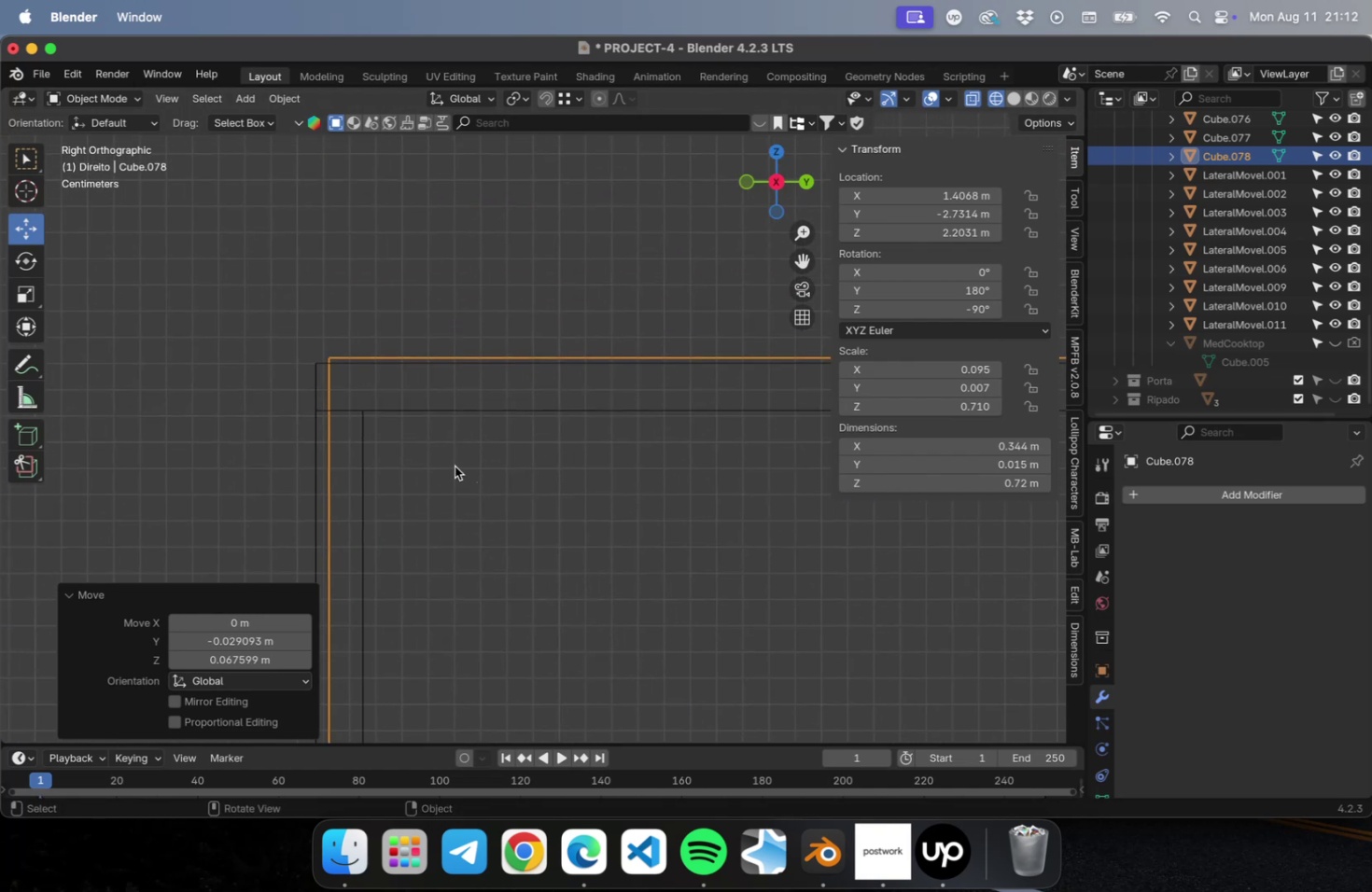 
type(gz)
 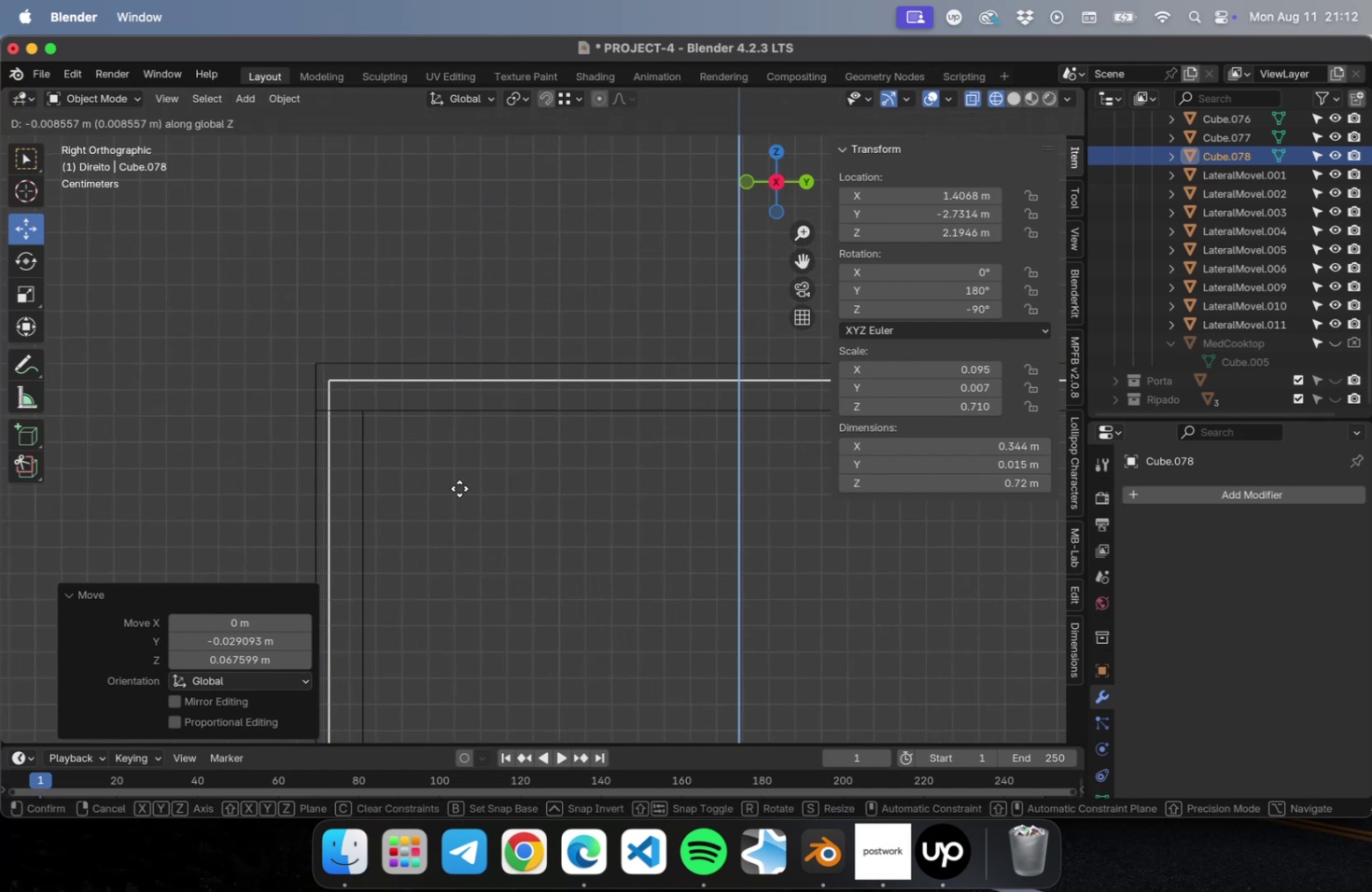 
left_click([459, 488])
 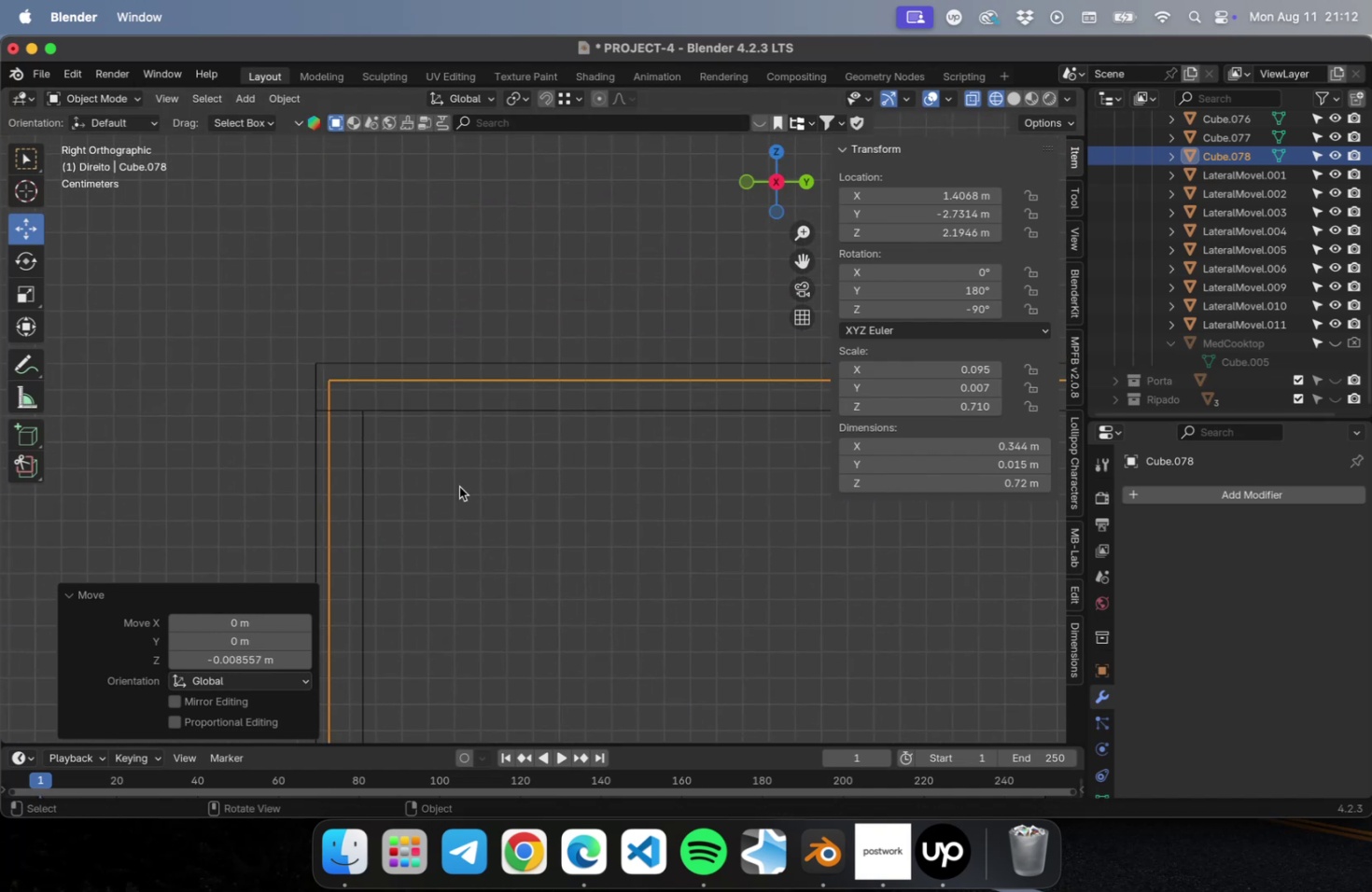 
scroll: coordinate [456, 489], scroll_direction: down, amount: 47.0
 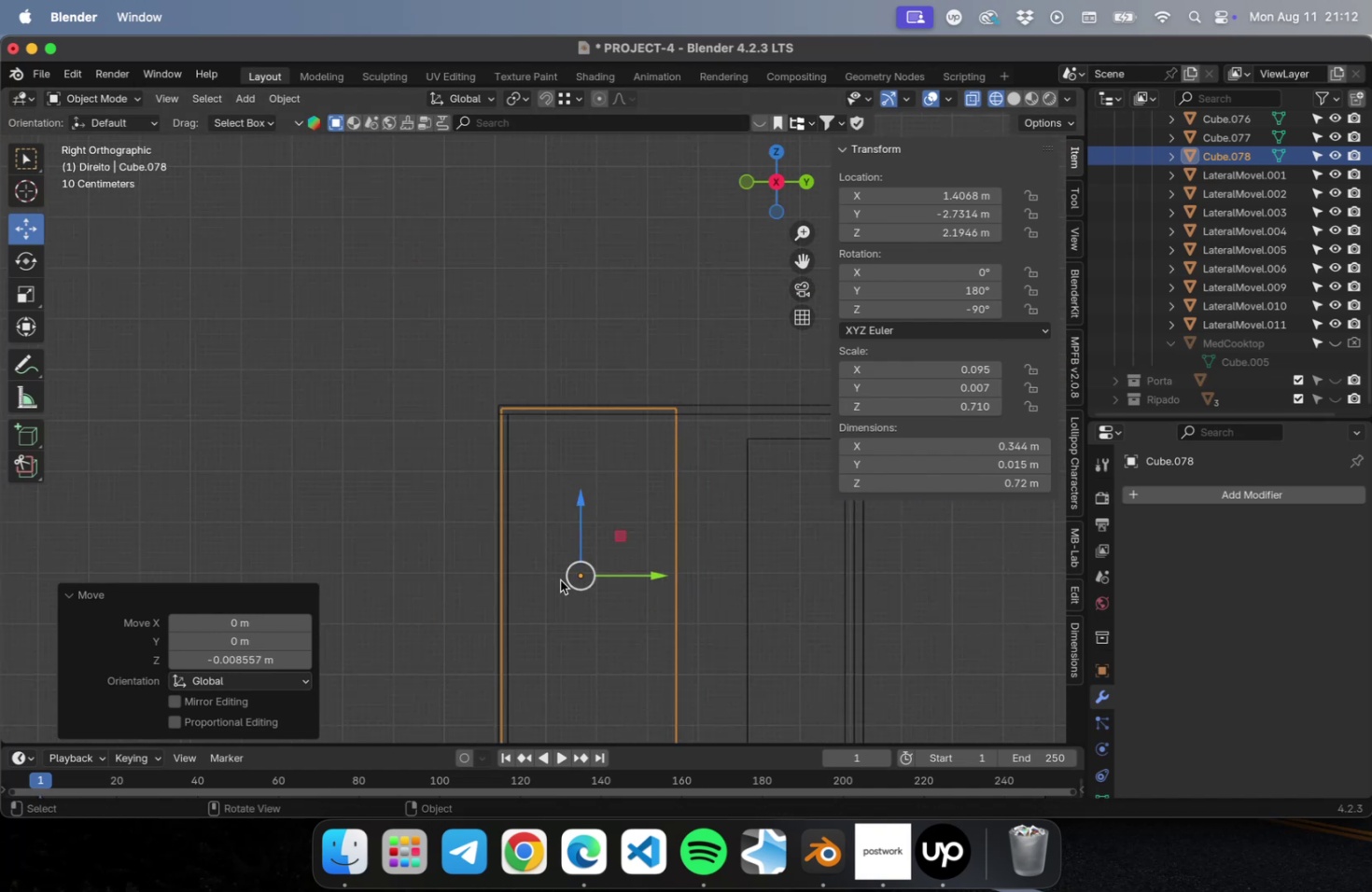 
hold_key(key=ShiftLeft, duration=0.5)
 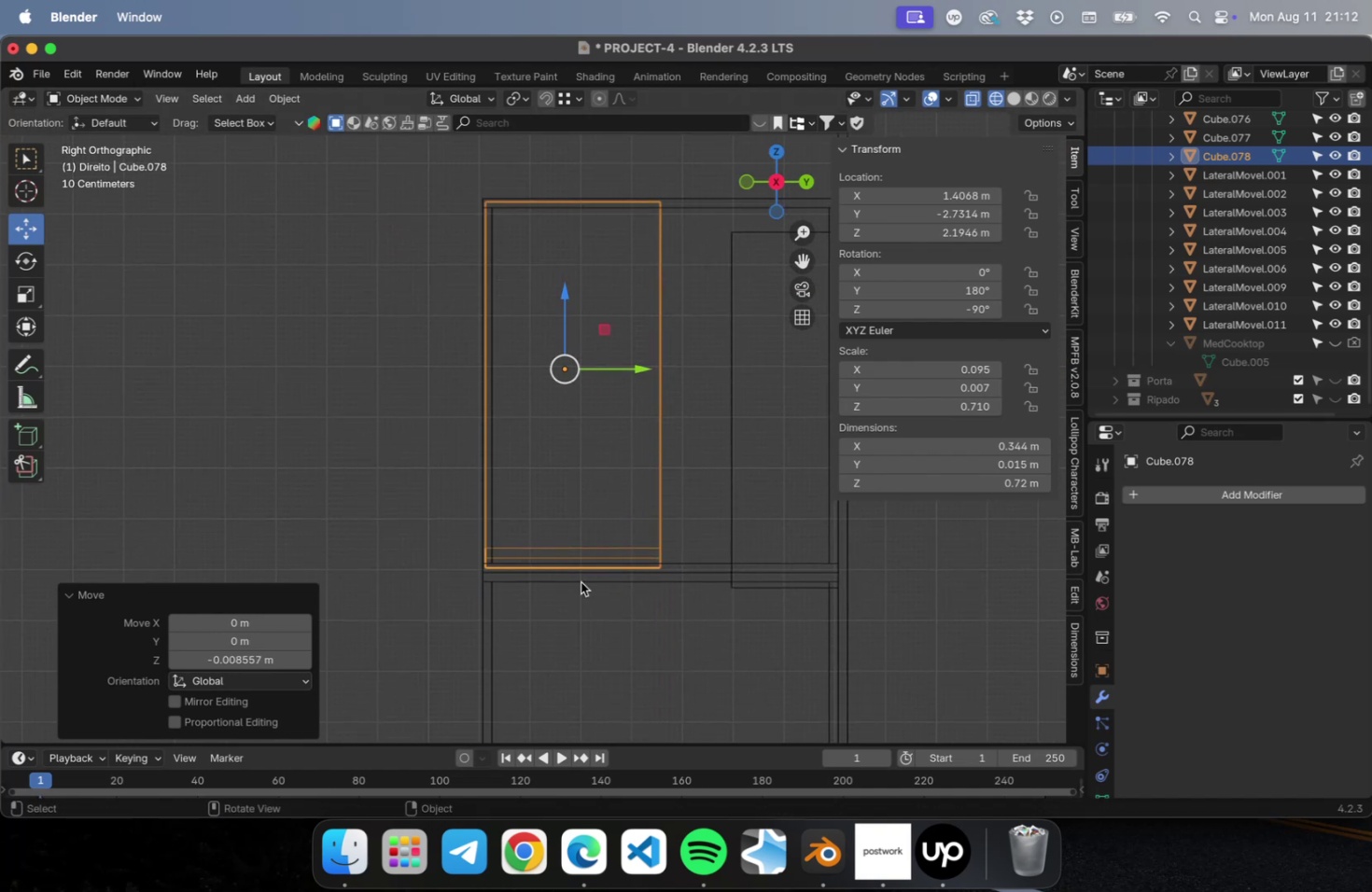 
scroll: coordinate [568, 603], scroll_direction: up, amount: 6.0
 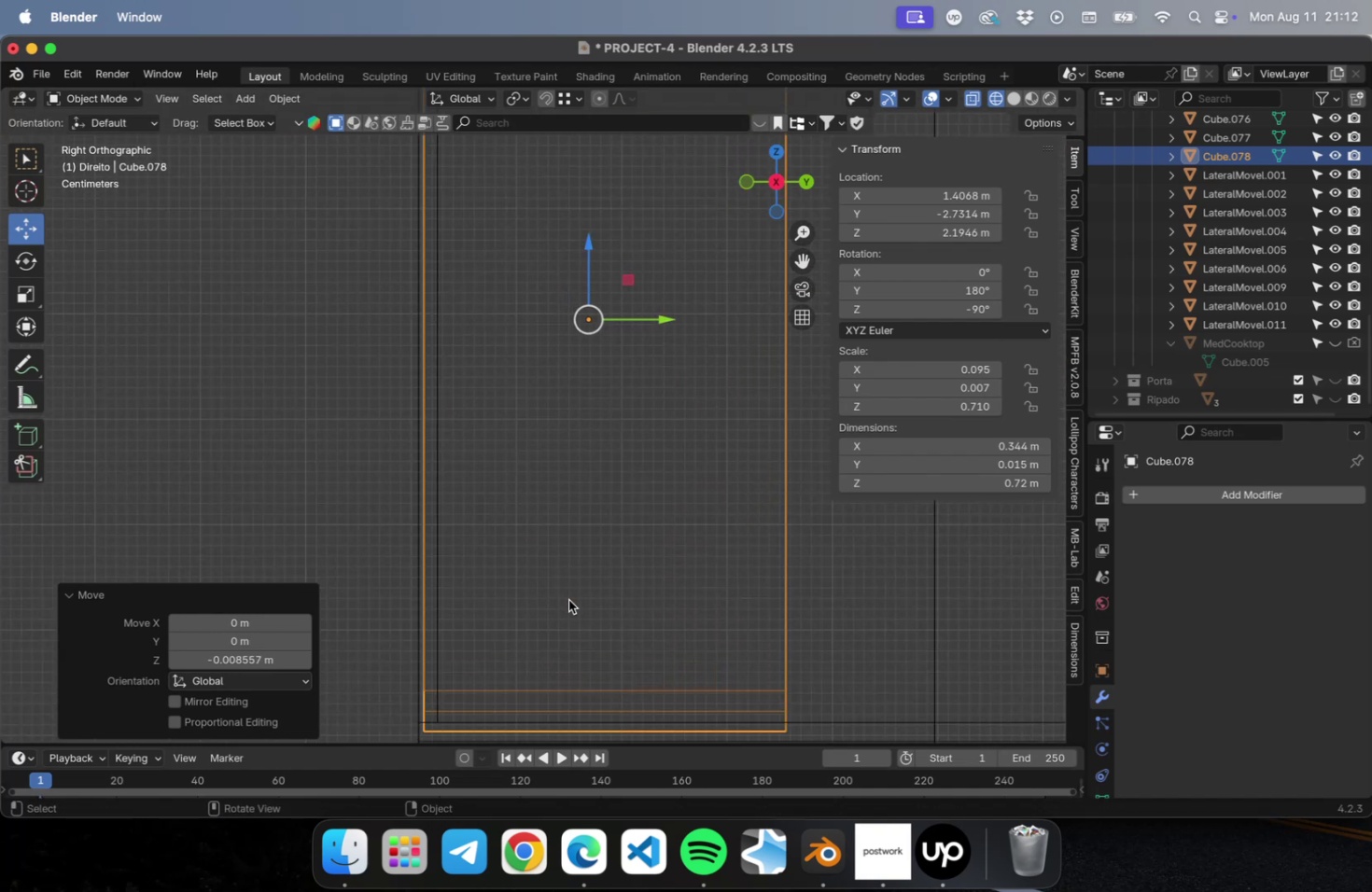 
hold_key(key=ShiftLeft, duration=0.63)
 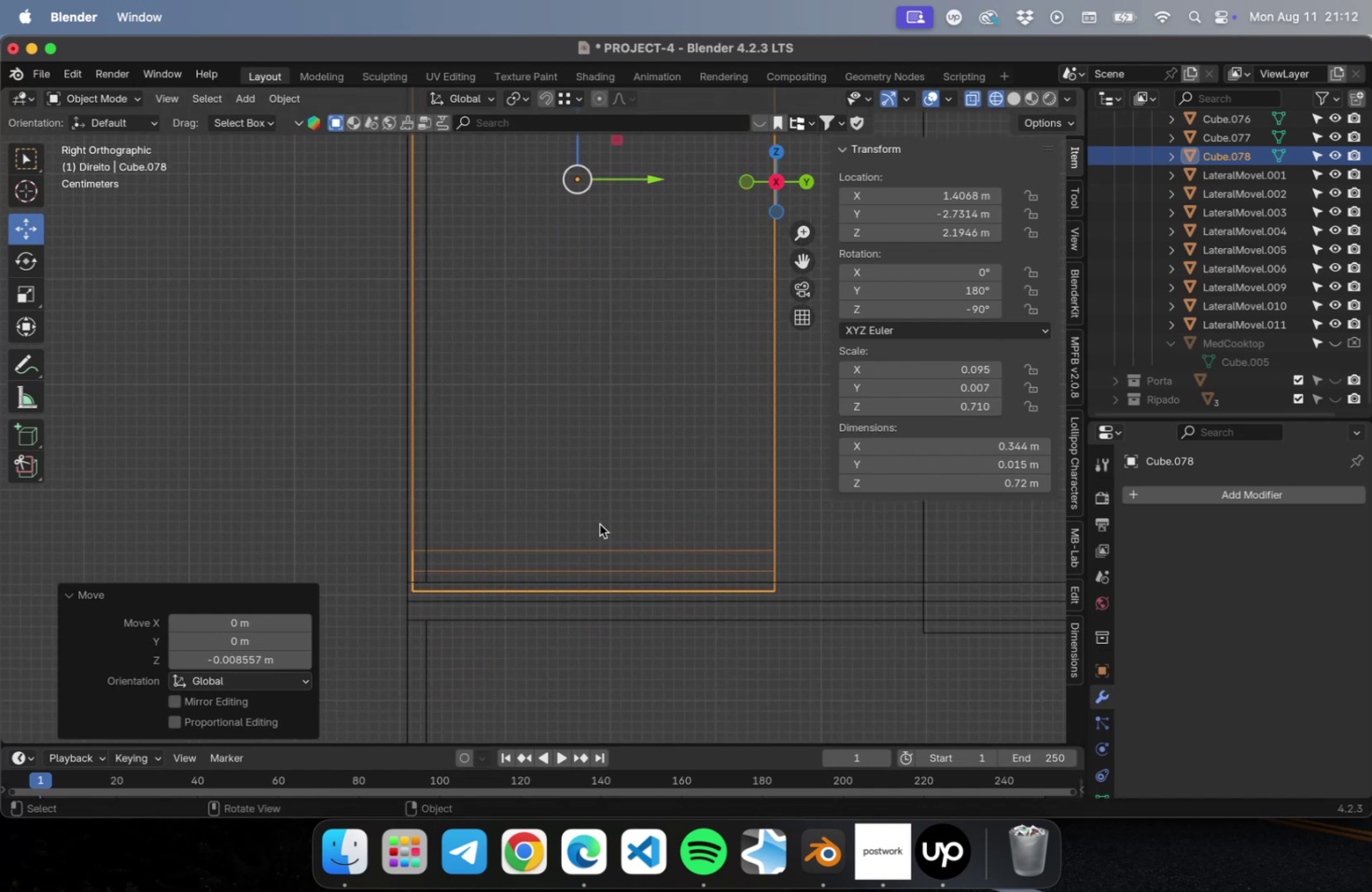 
key(Tab)
 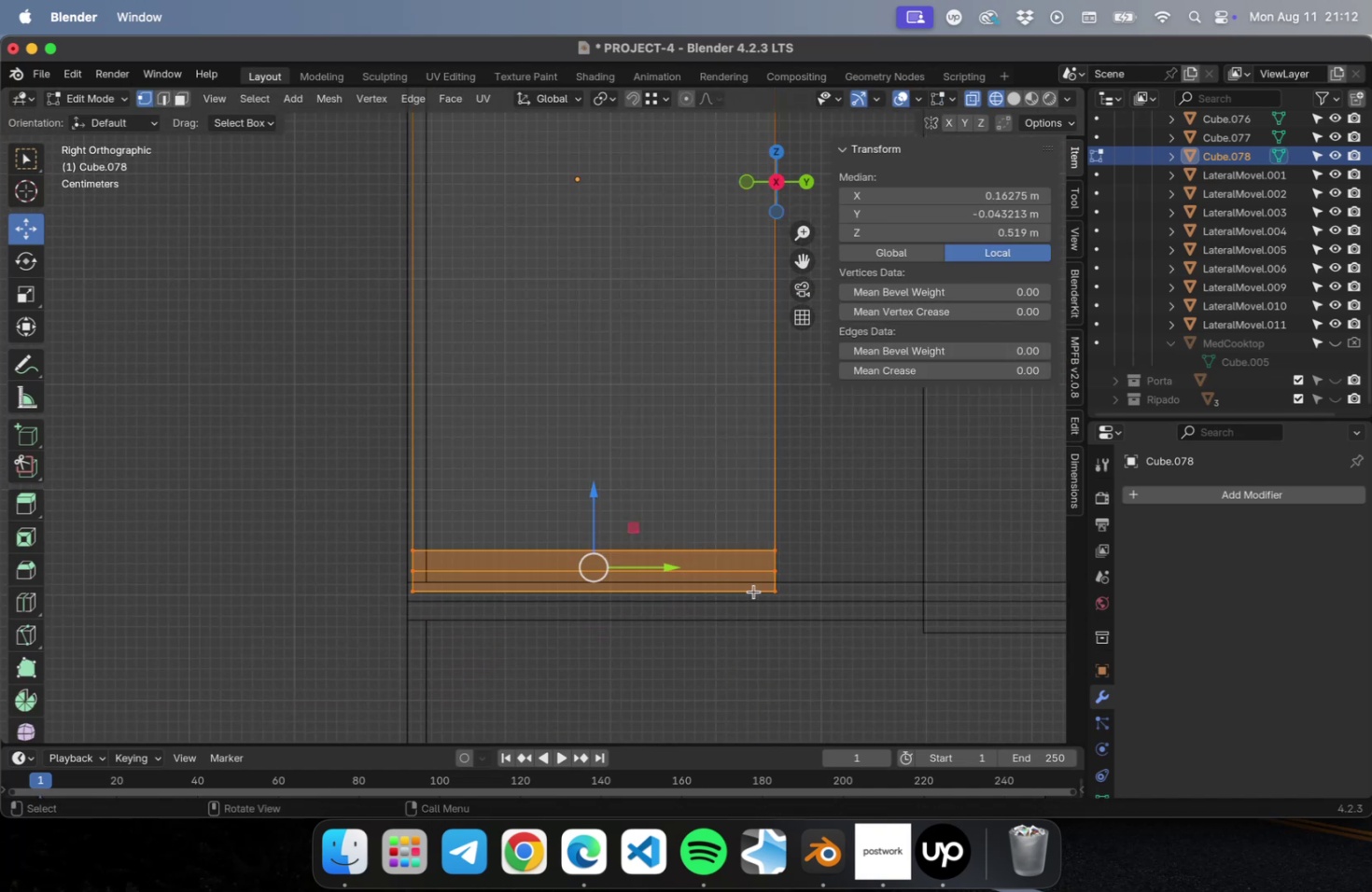 
left_click_drag(start_coordinate=[831, 640], to_coordinate=[352, 483])
 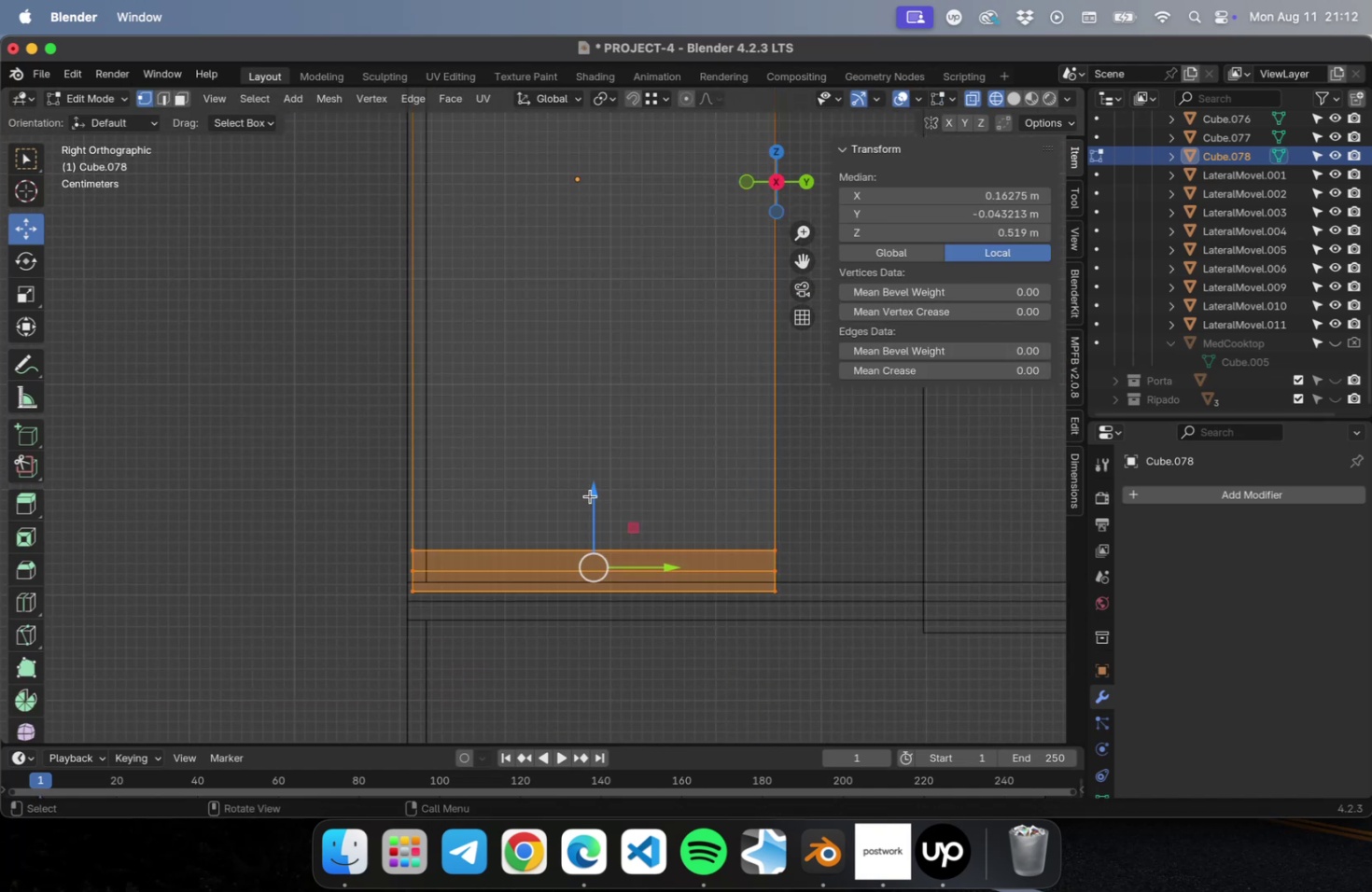 
left_click_drag(start_coordinate=[595, 494], to_coordinate=[594, 509])
 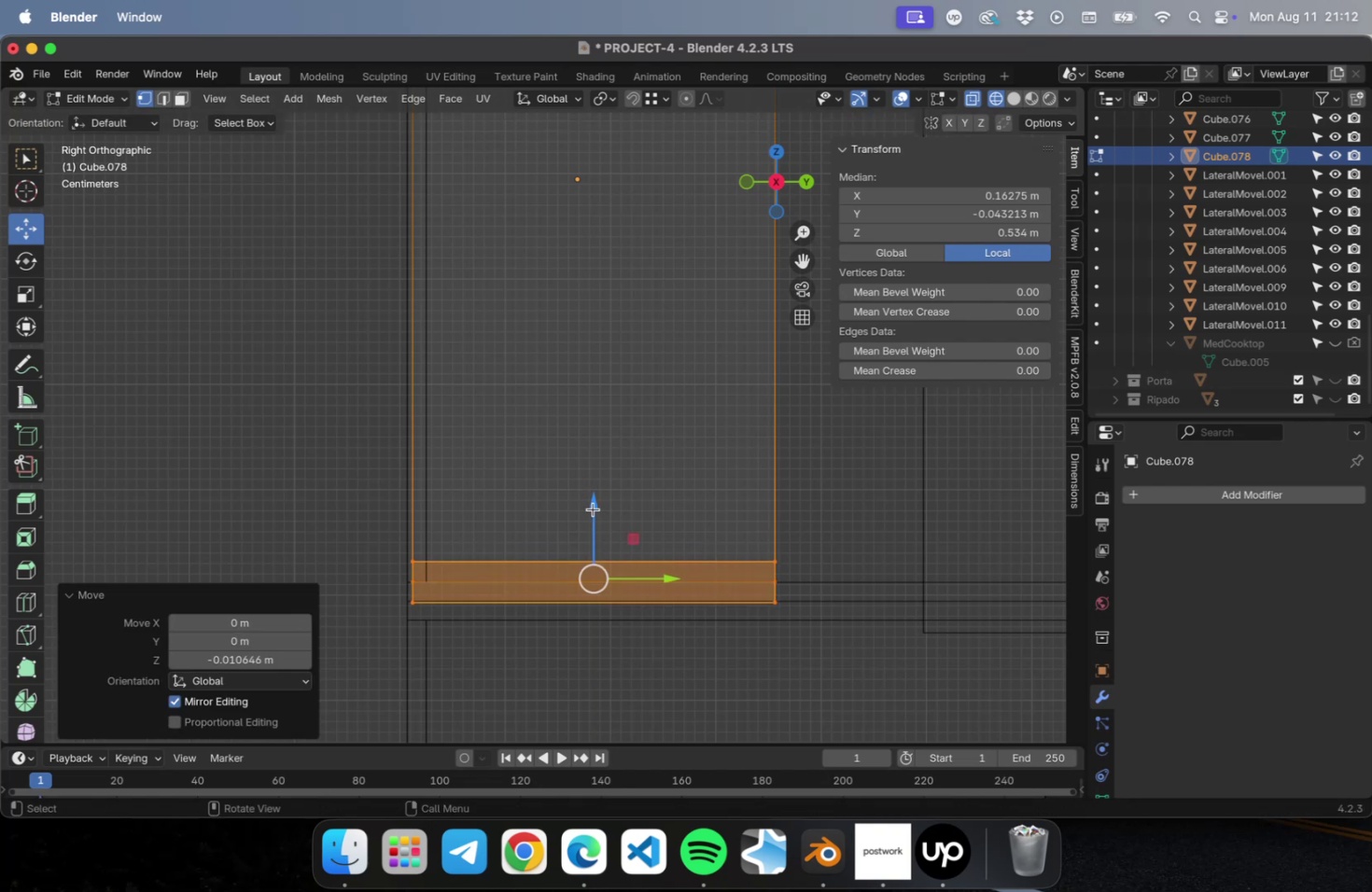 
key(Tab)
 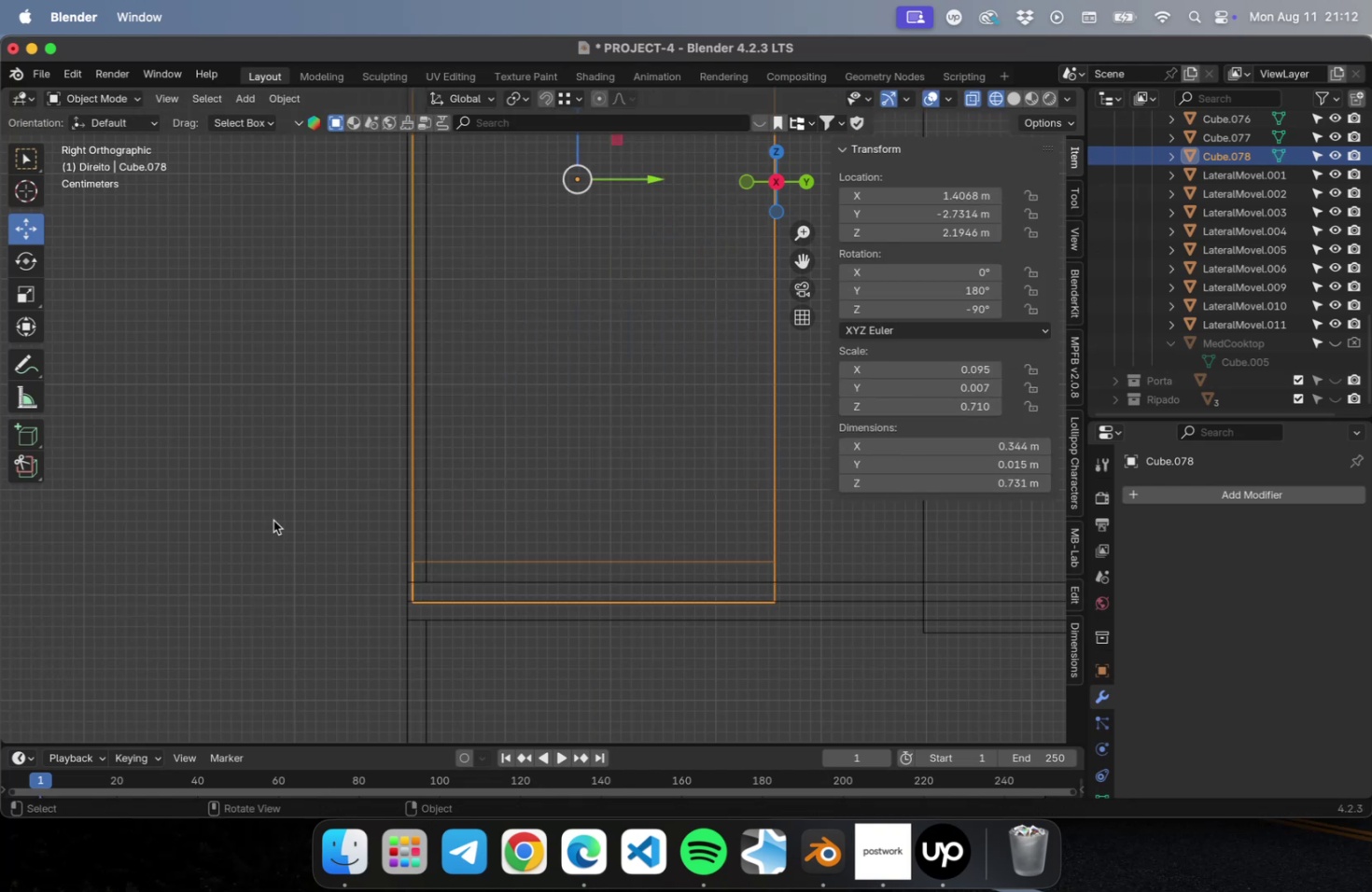 
left_click([266, 520])
 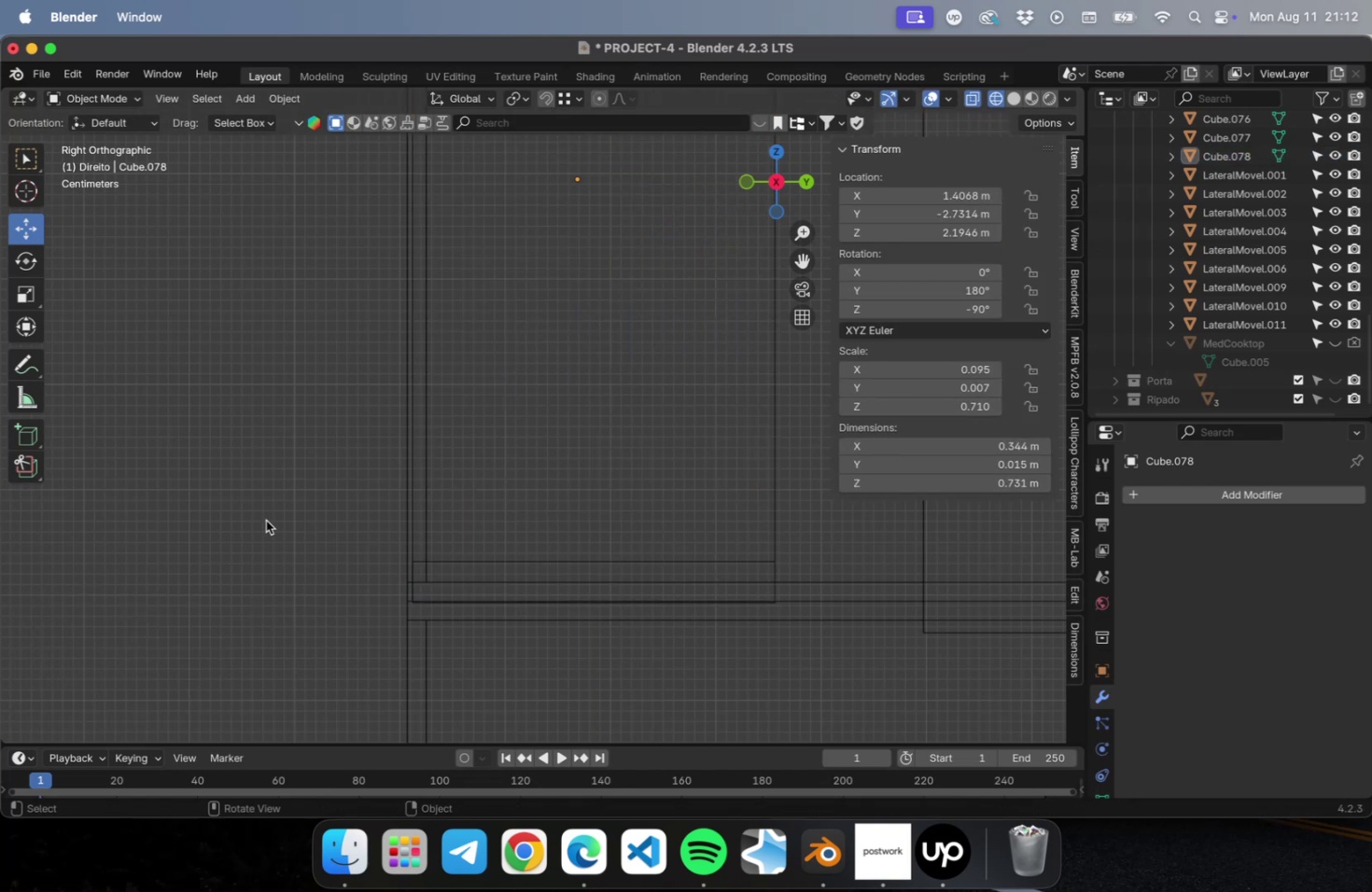 
key(Meta+S)
 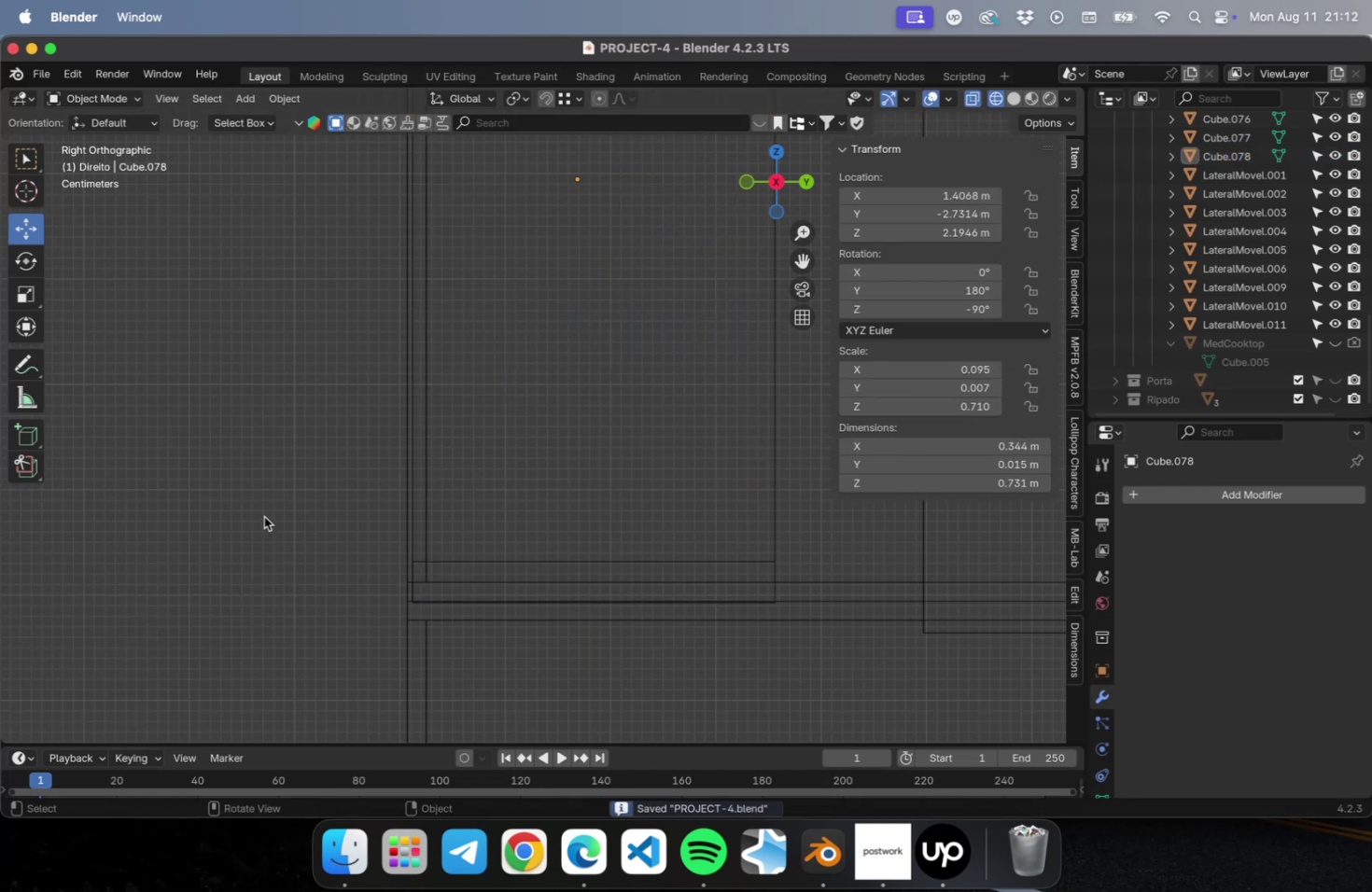 
scroll: coordinate [263, 514], scroll_direction: down, amount: 5.0
 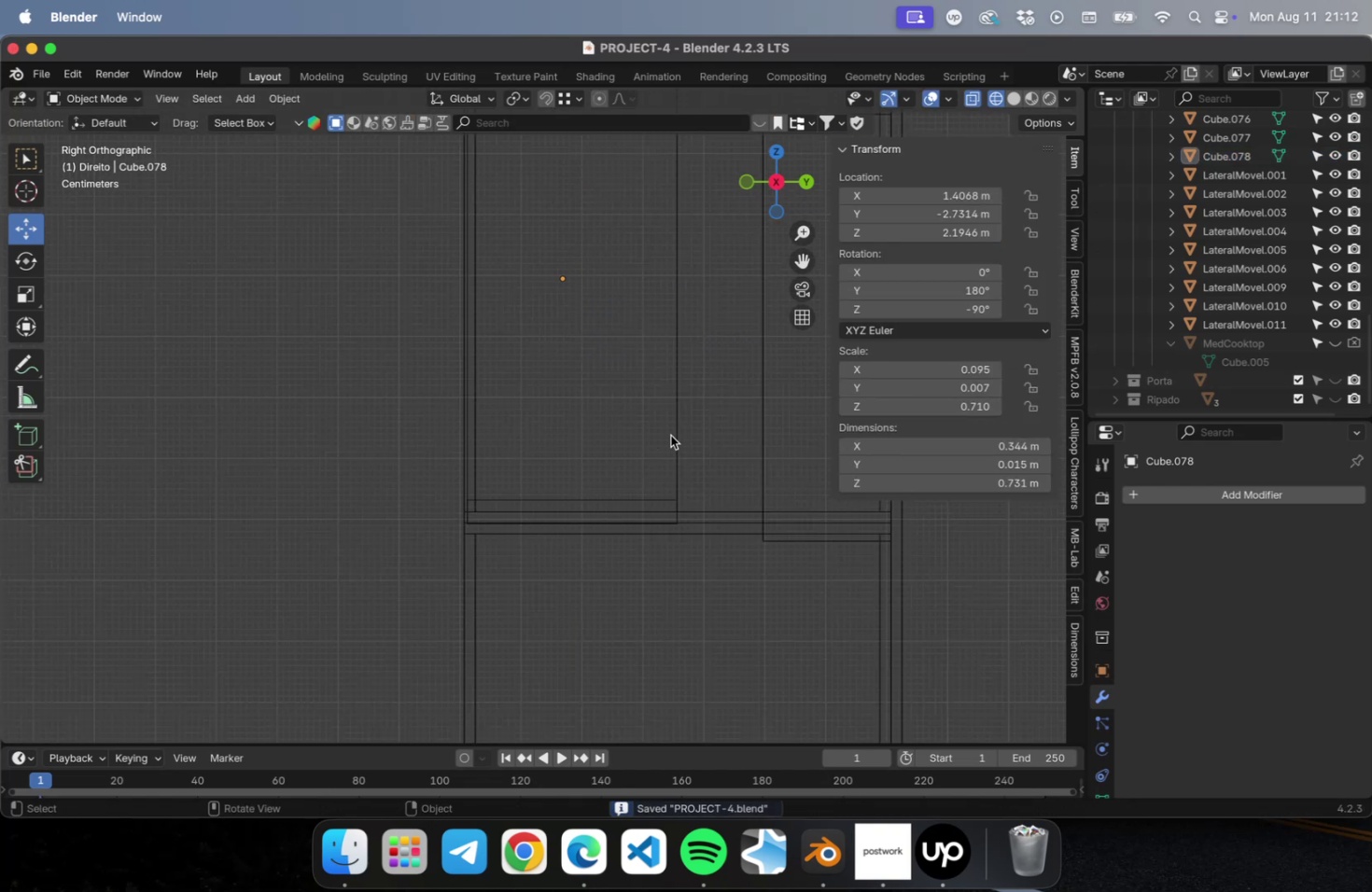 
left_click([669, 435])
 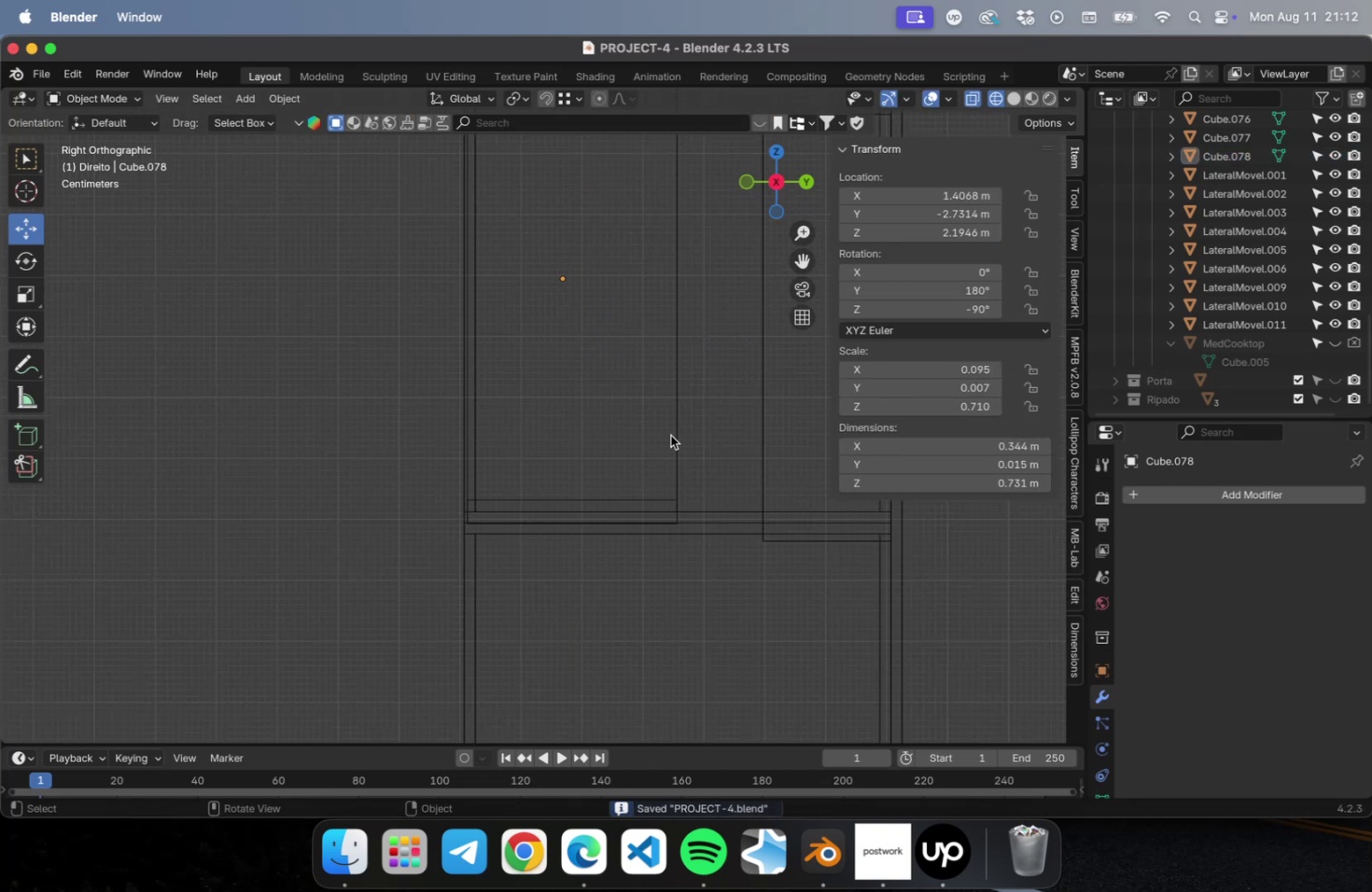 
hold_key(key=ShiftLeft, duration=0.44)
 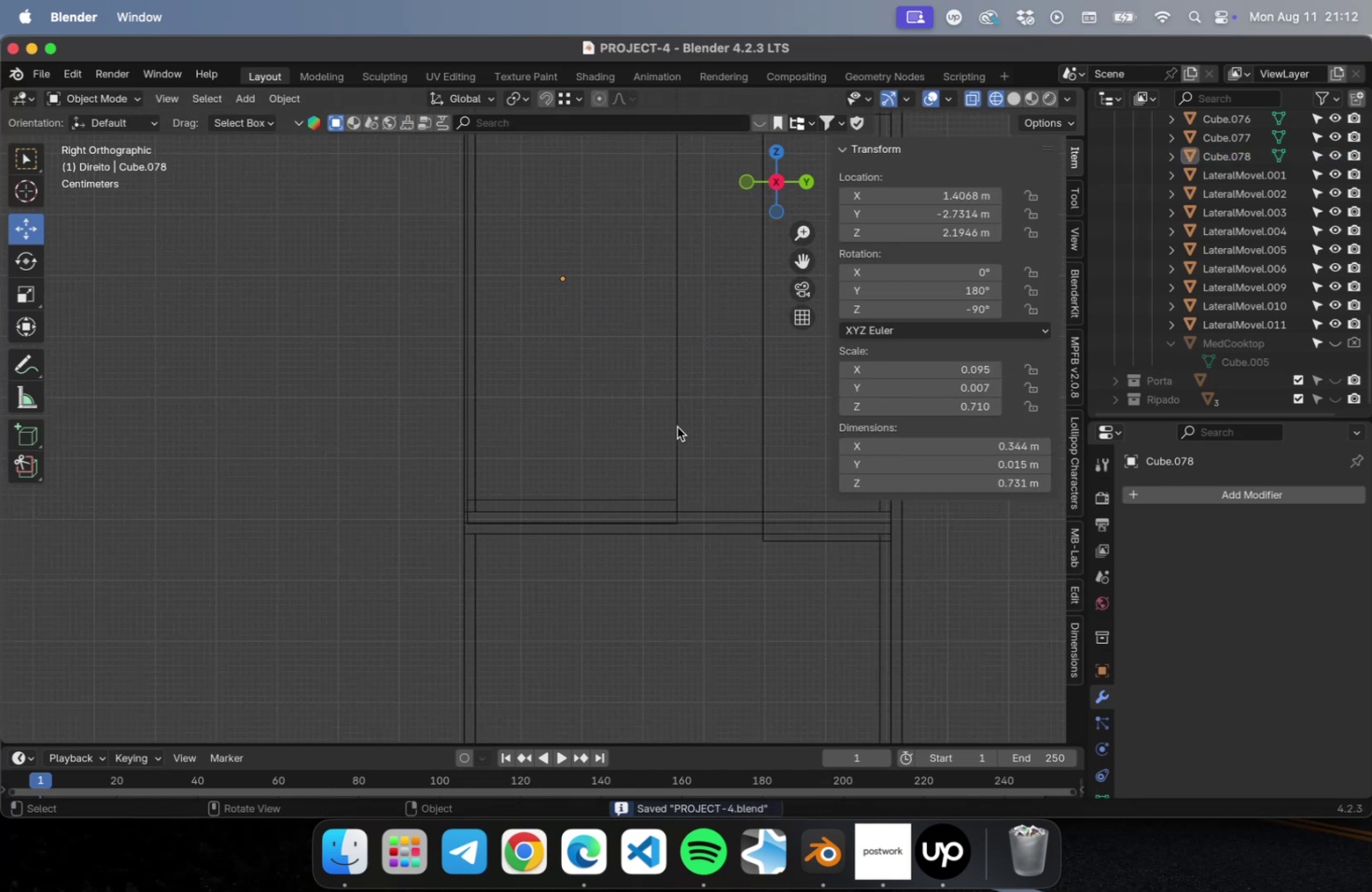 
left_click([677, 426])
 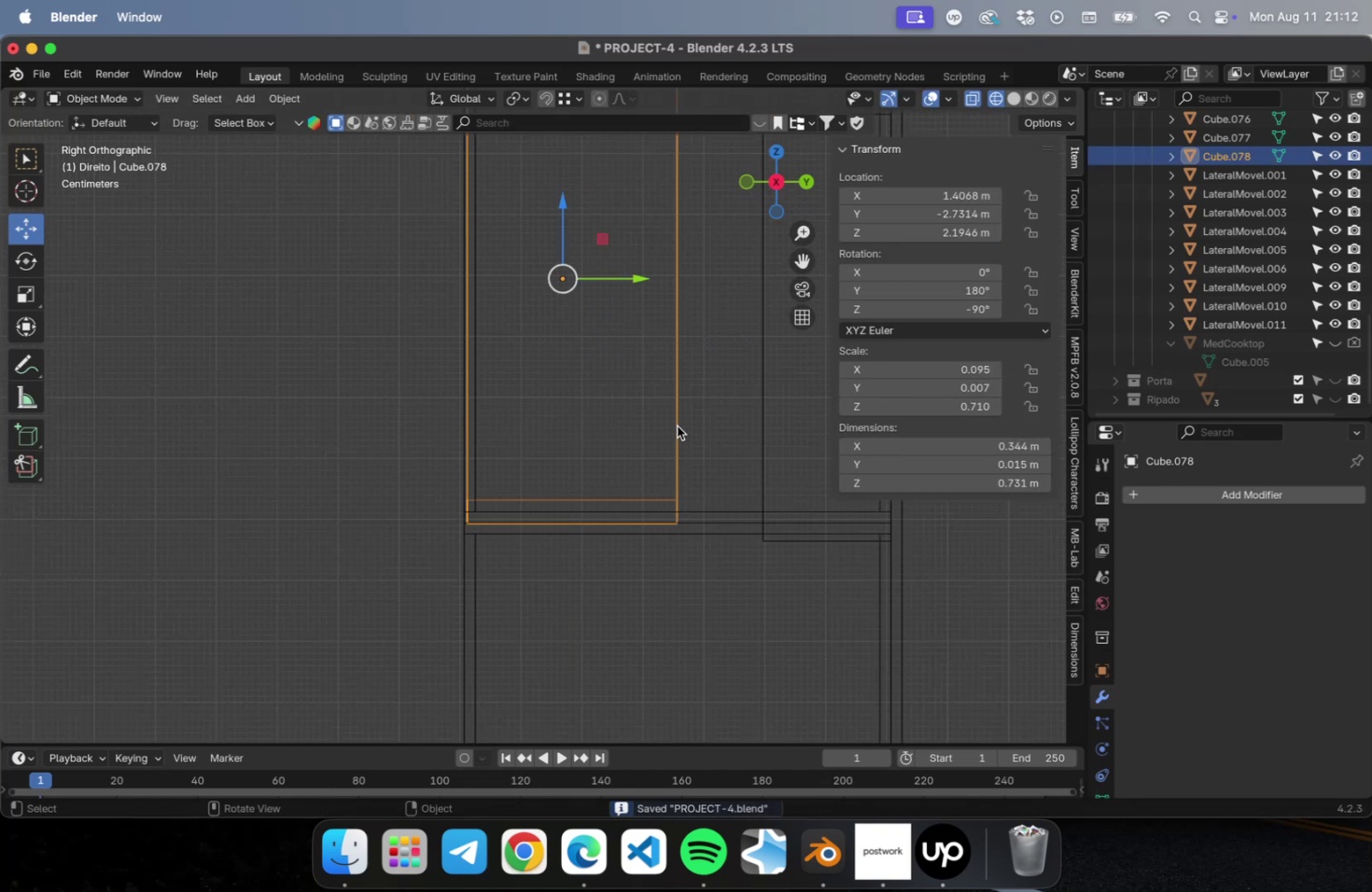 
hold_key(key=ShiftLeft, duration=0.81)
 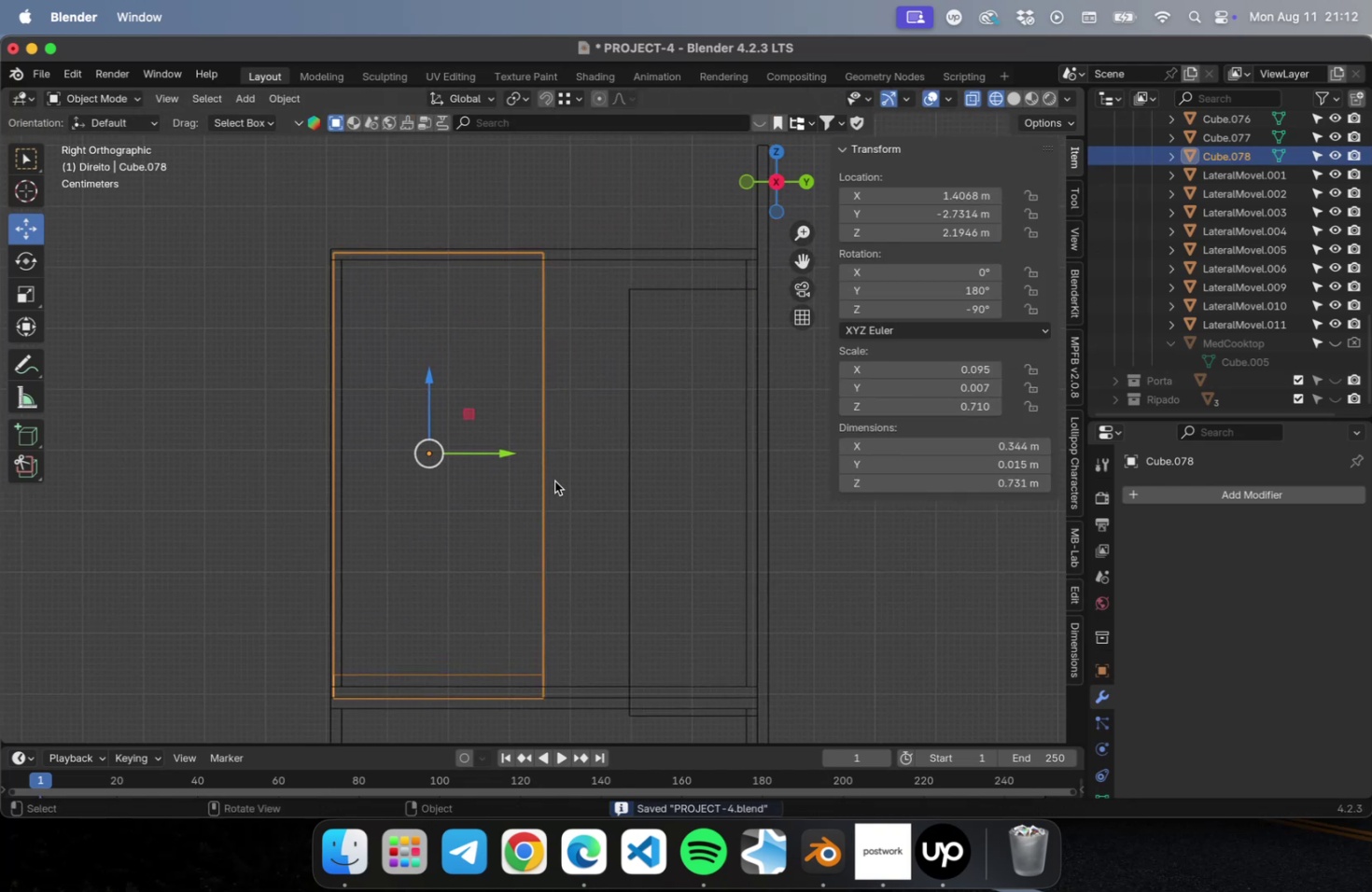 
type(Dy)
 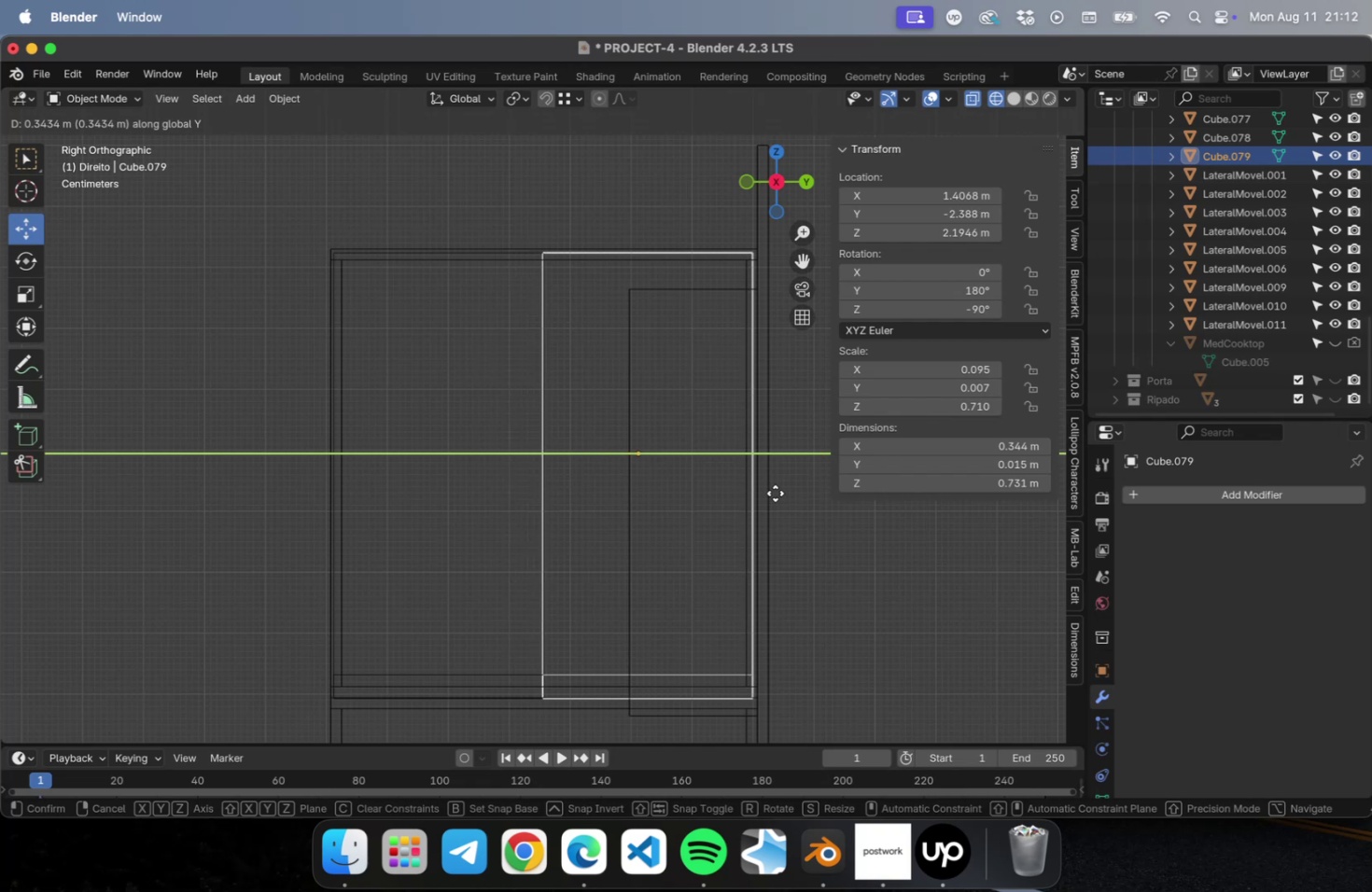 
wait(6.7)
 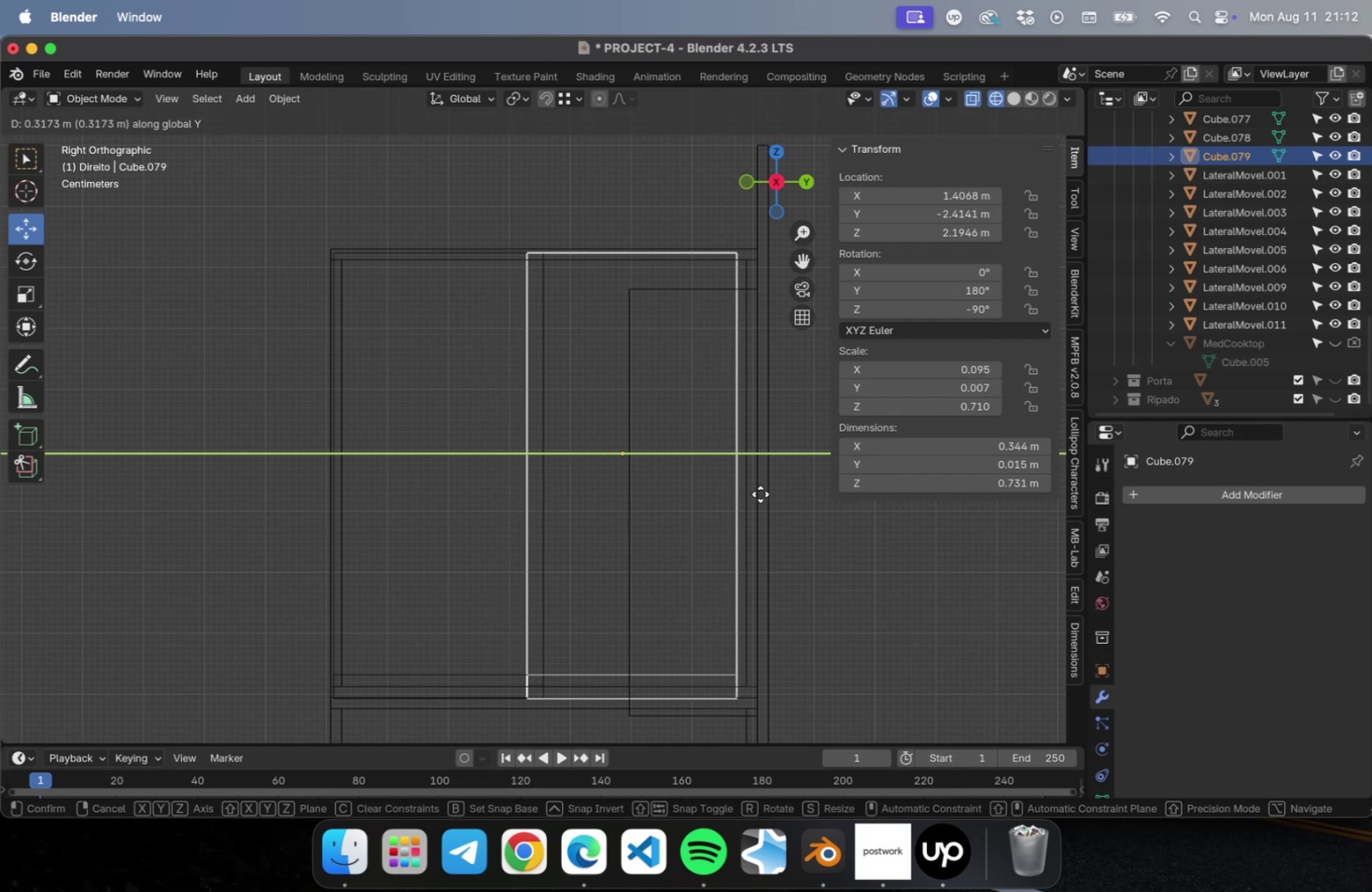 
left_click([777, 493])
 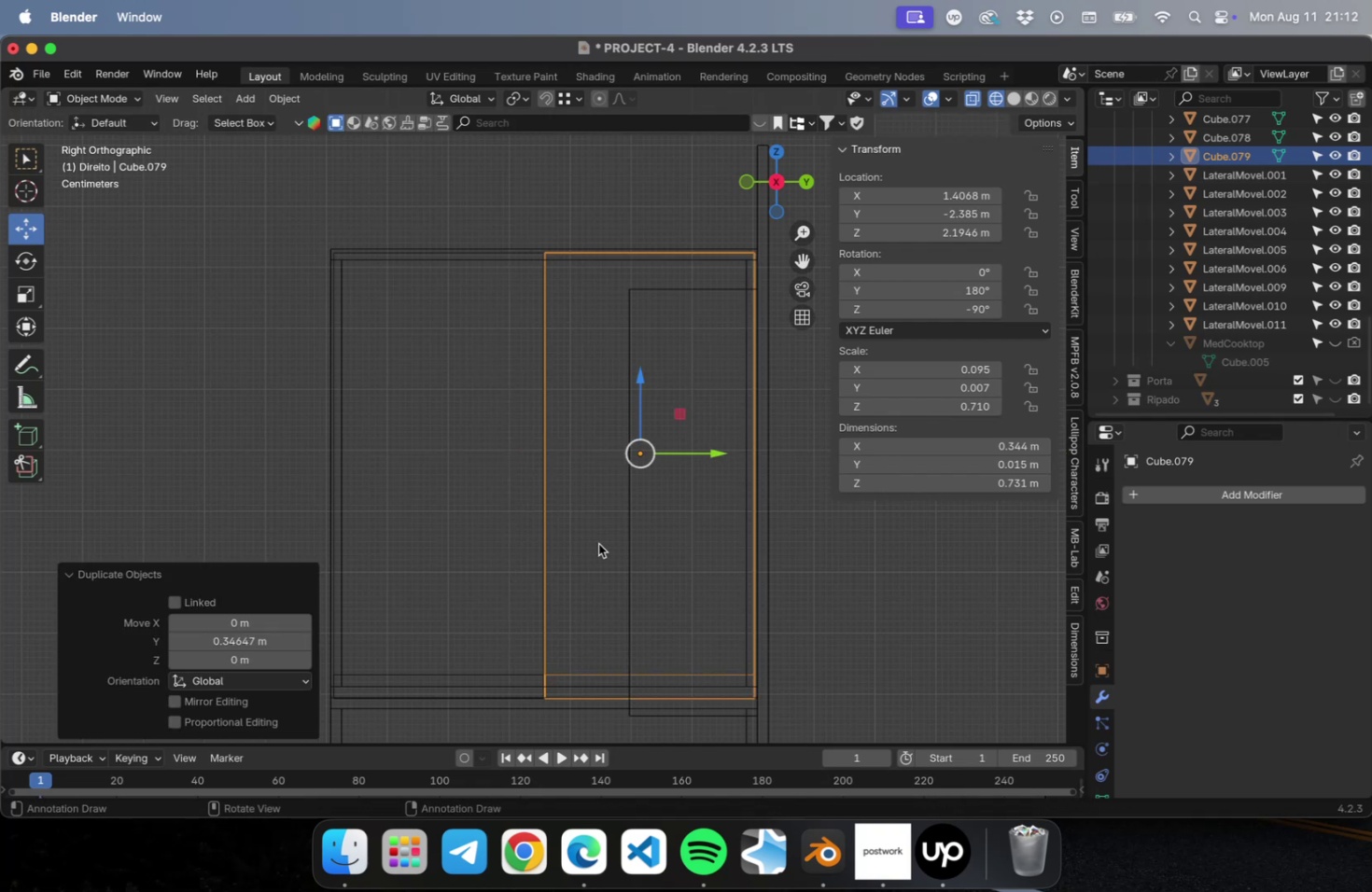 
left_click([597, 543])
 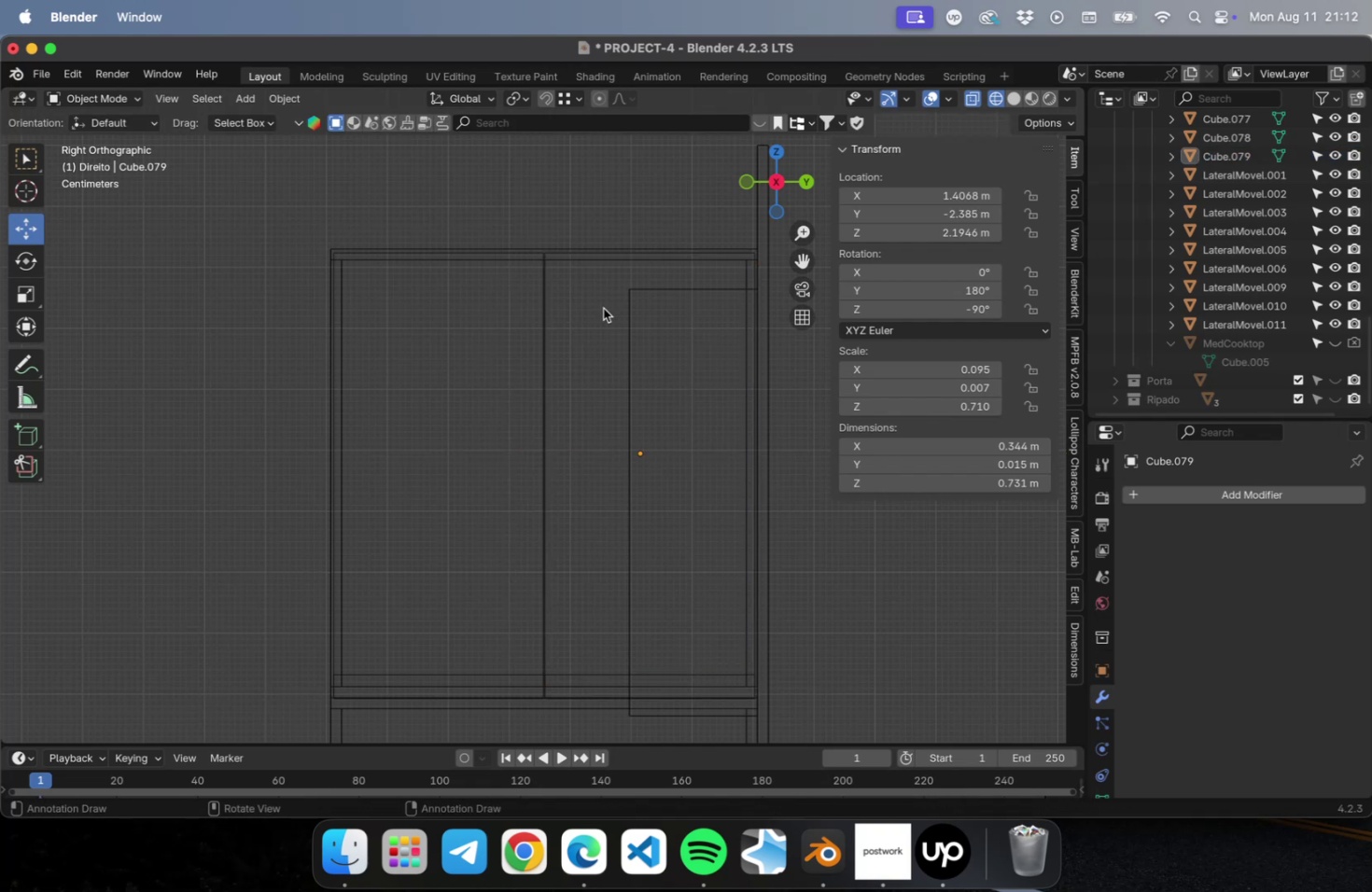 
scroll: coordinate [553, 295], scroll_direction: down, amount: 35.0
 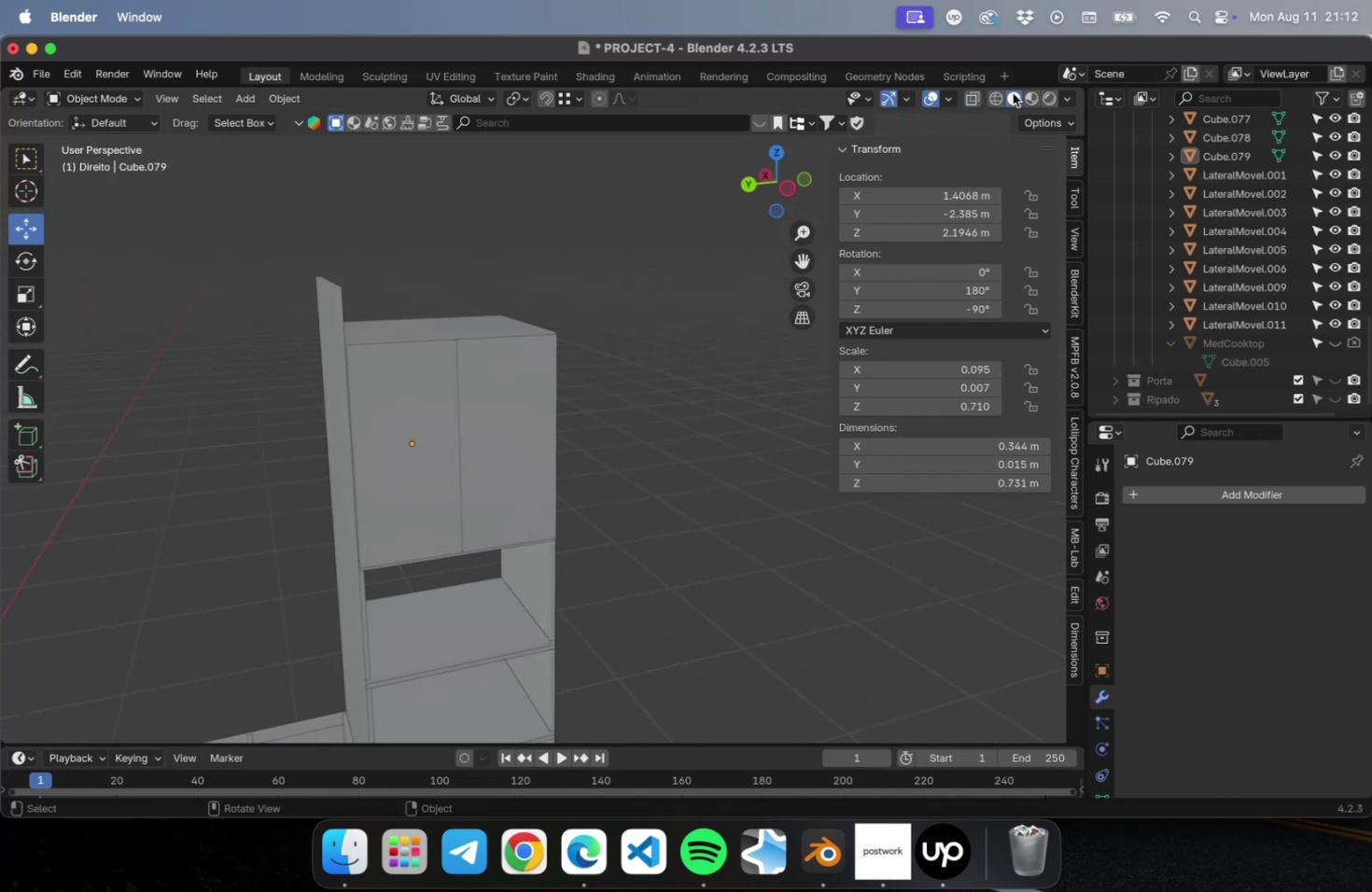 
hold_key(key=CommandLeft, duration=0.43)
 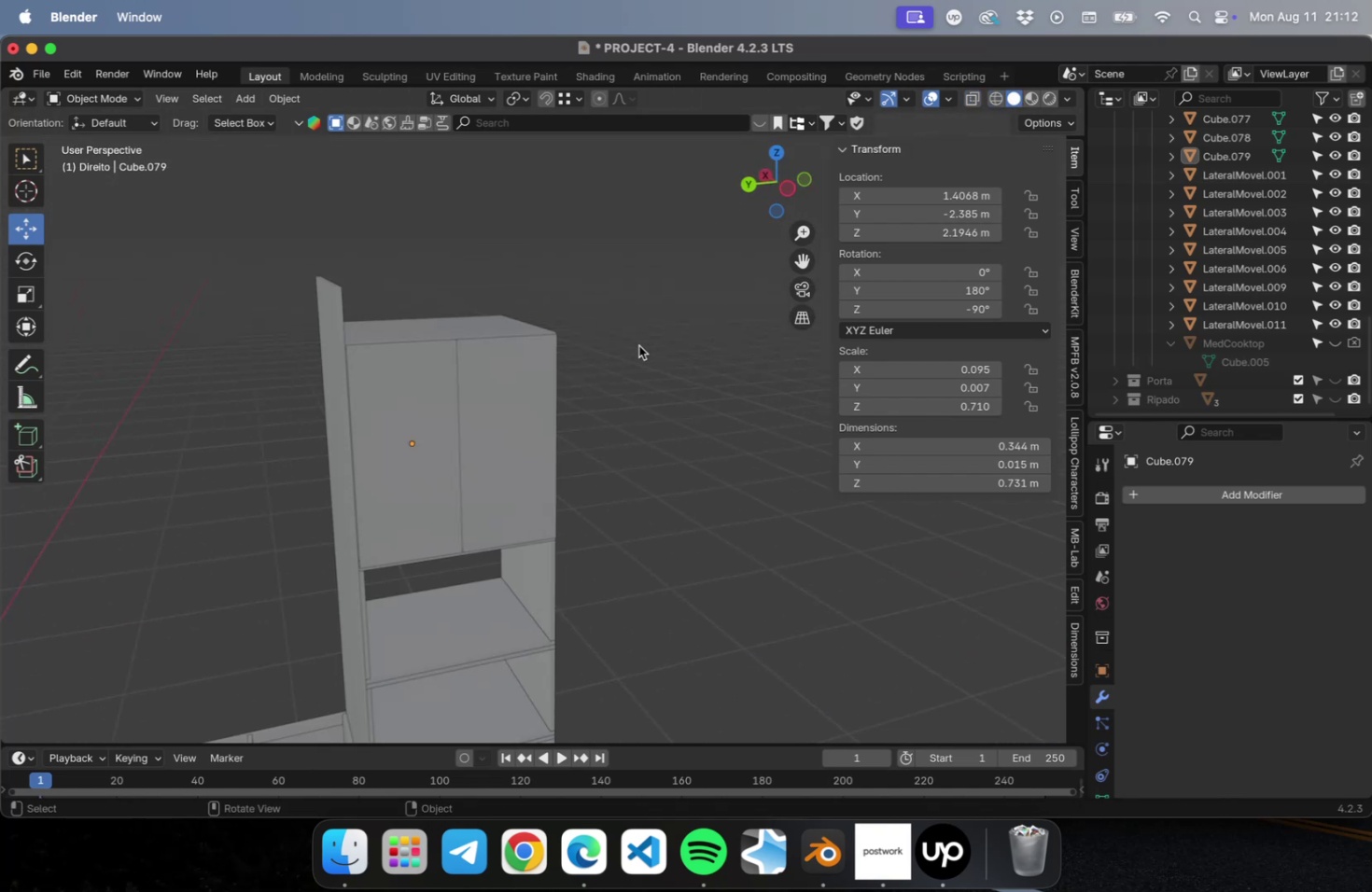 
key(Meta+S)
 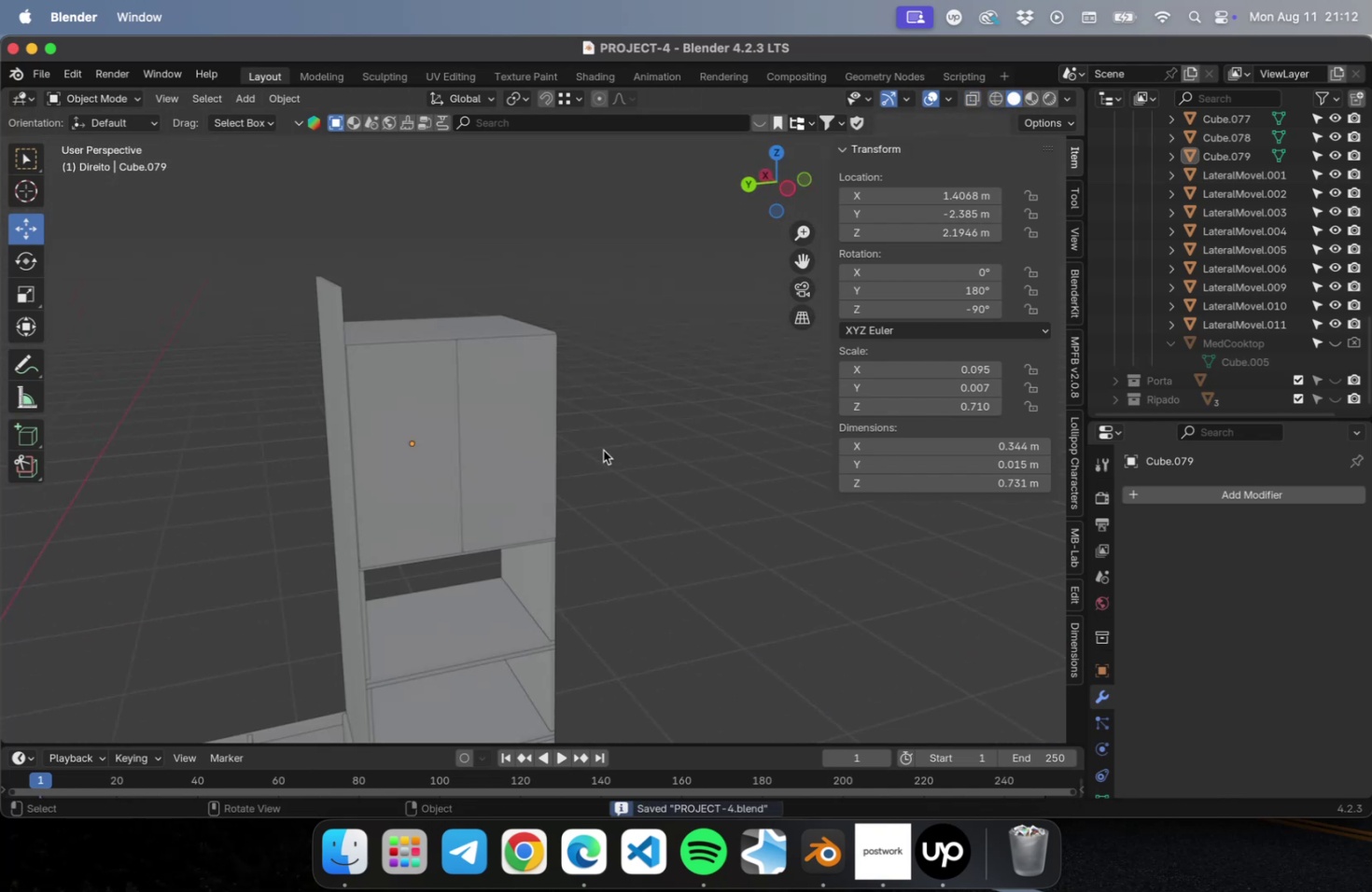 
key(Shift+ShiftLeft)
 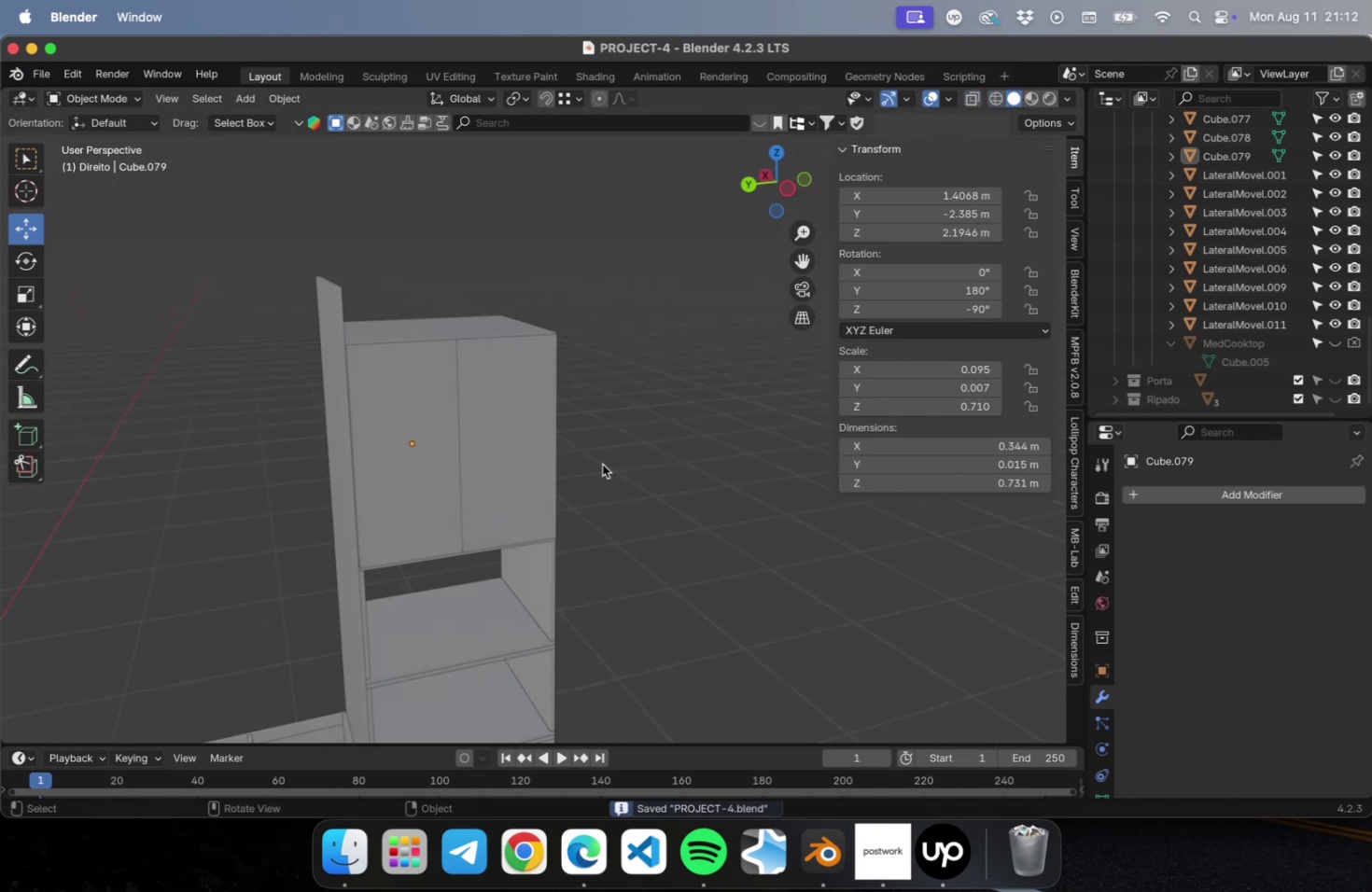 
hold_key(key=ShiftLeft, duration=0.6)
 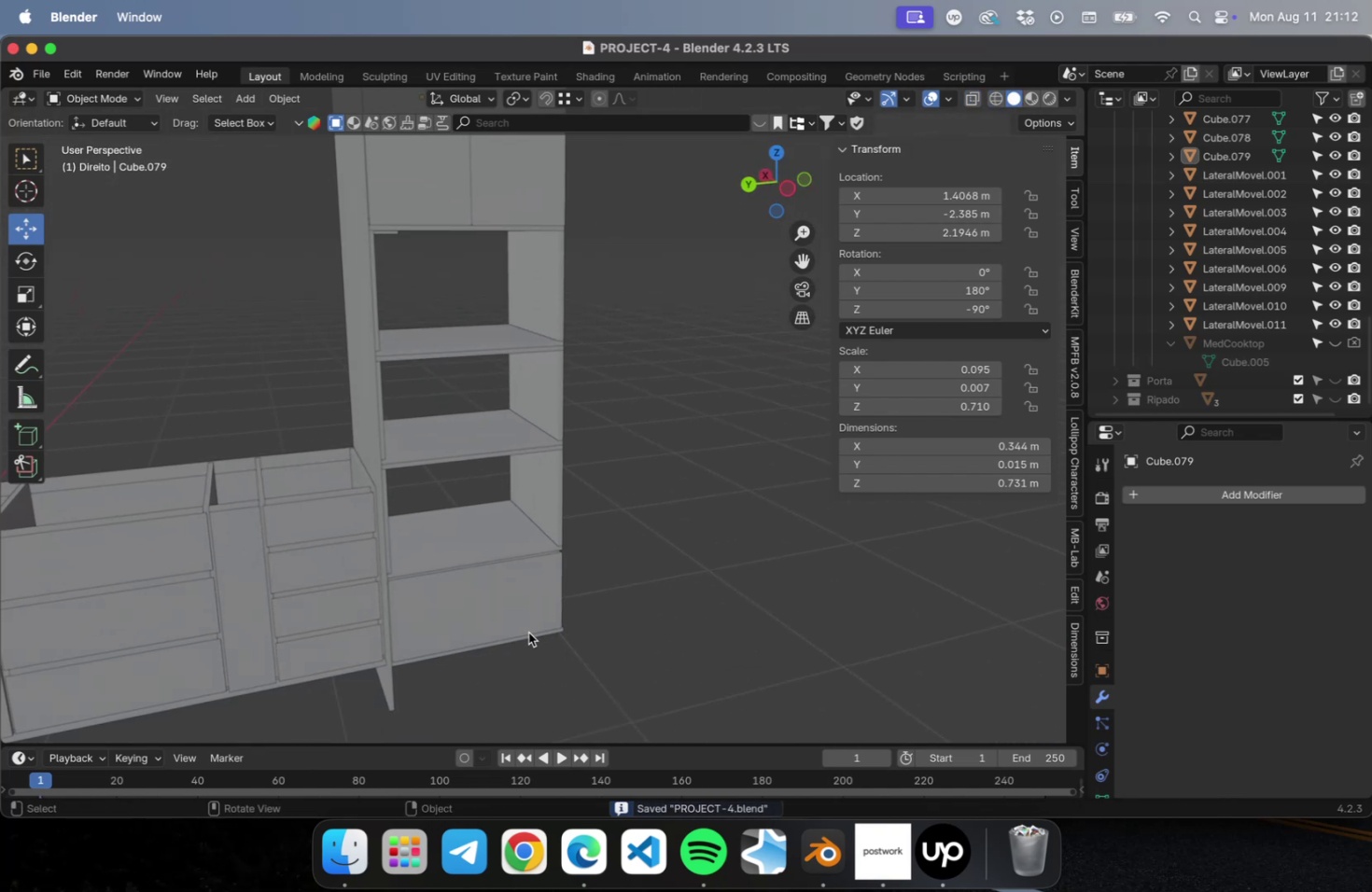 
left_click([528, 634])
 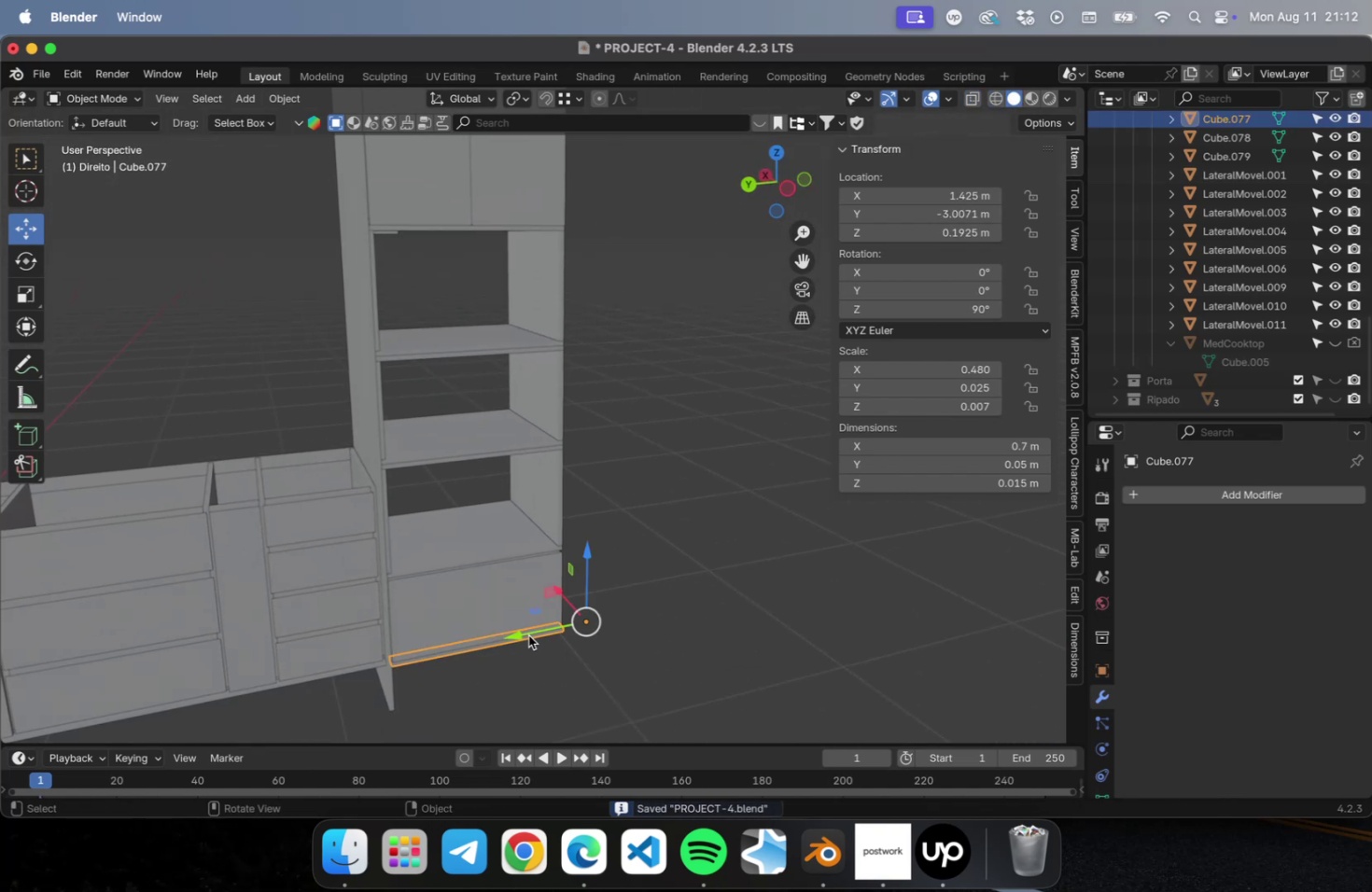 
hold_key(key=ShiftLeft, duration=0.49)
 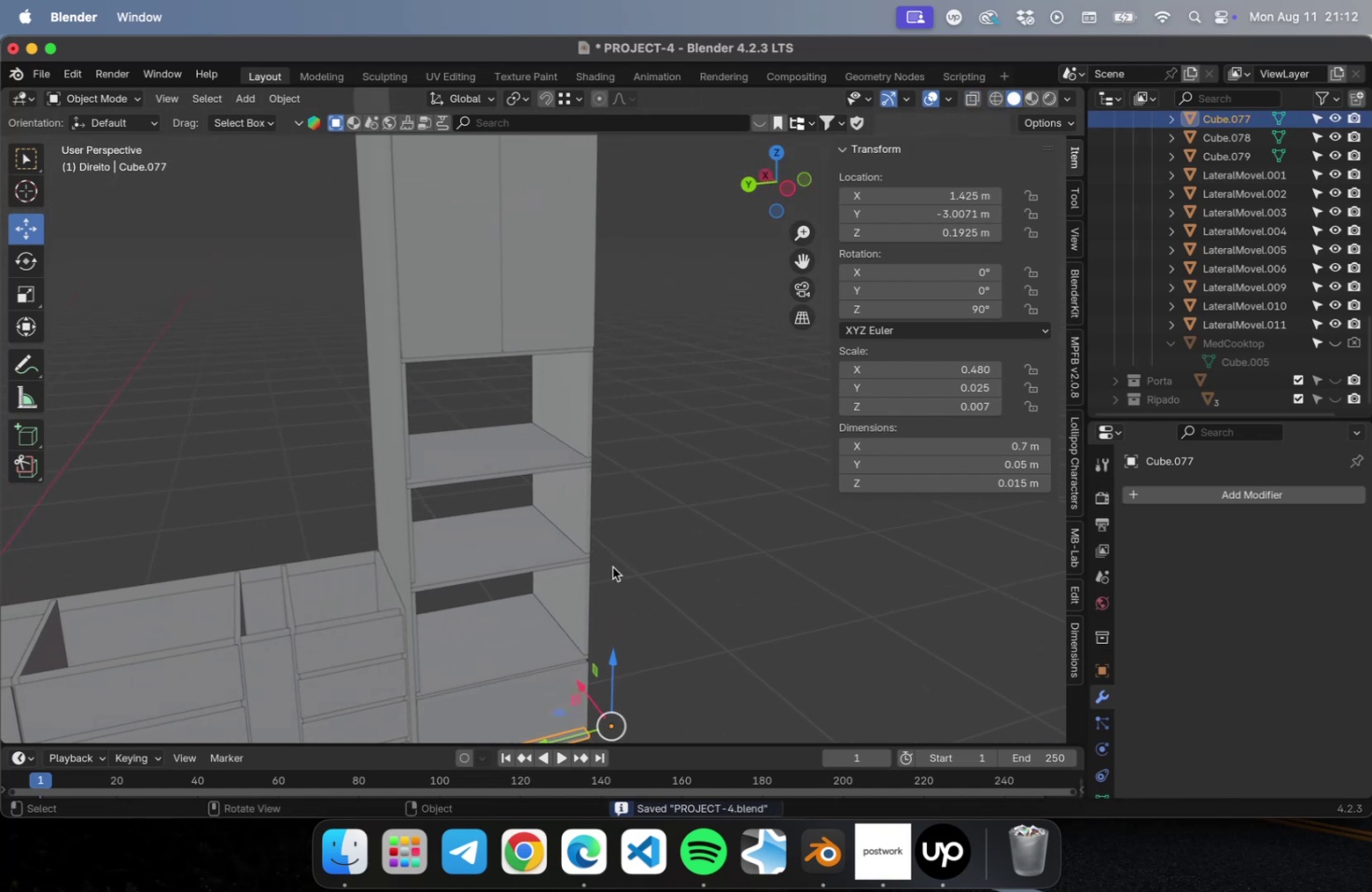 
type(Dz)
 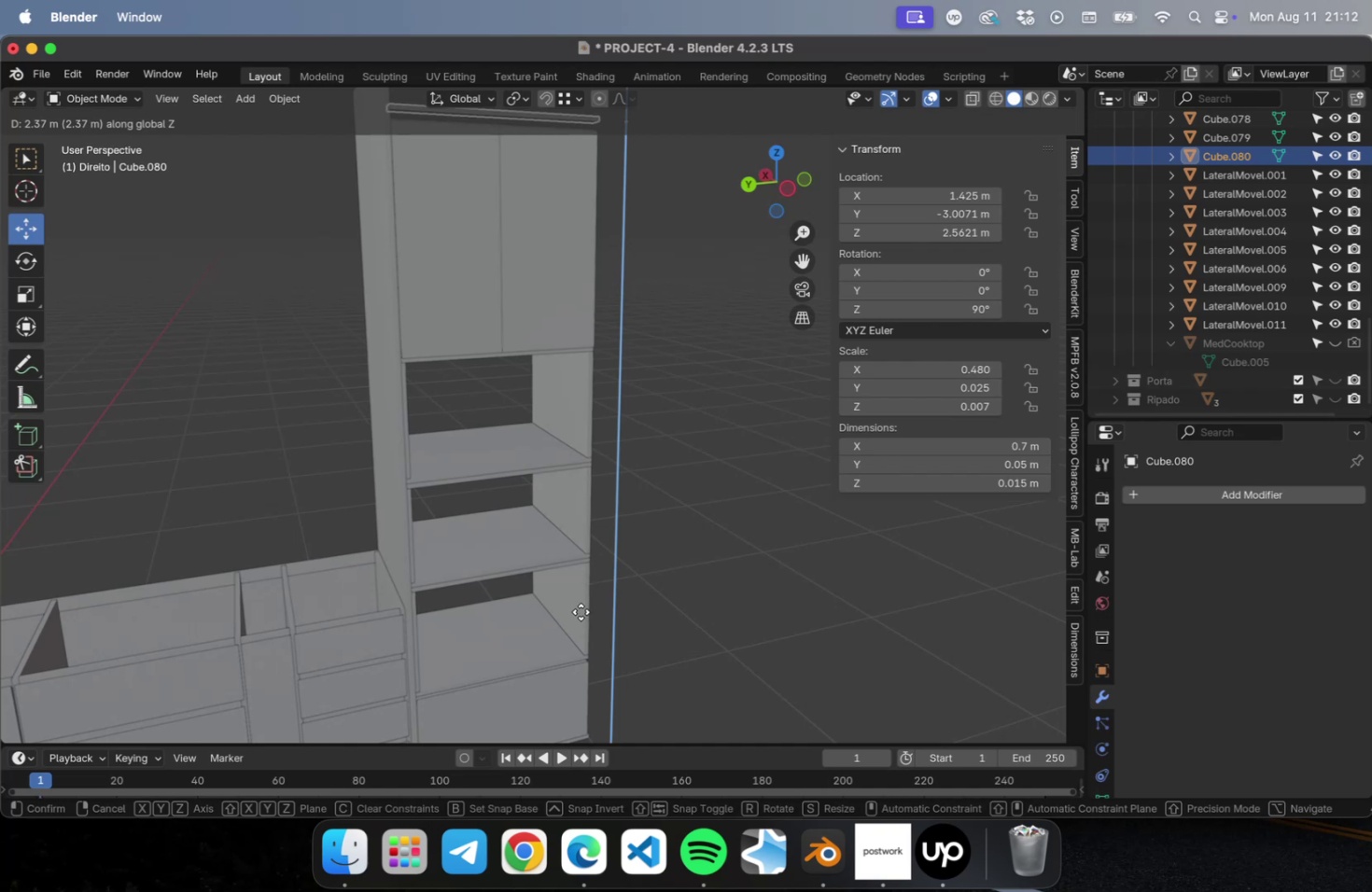 
left_click([581, 611])
 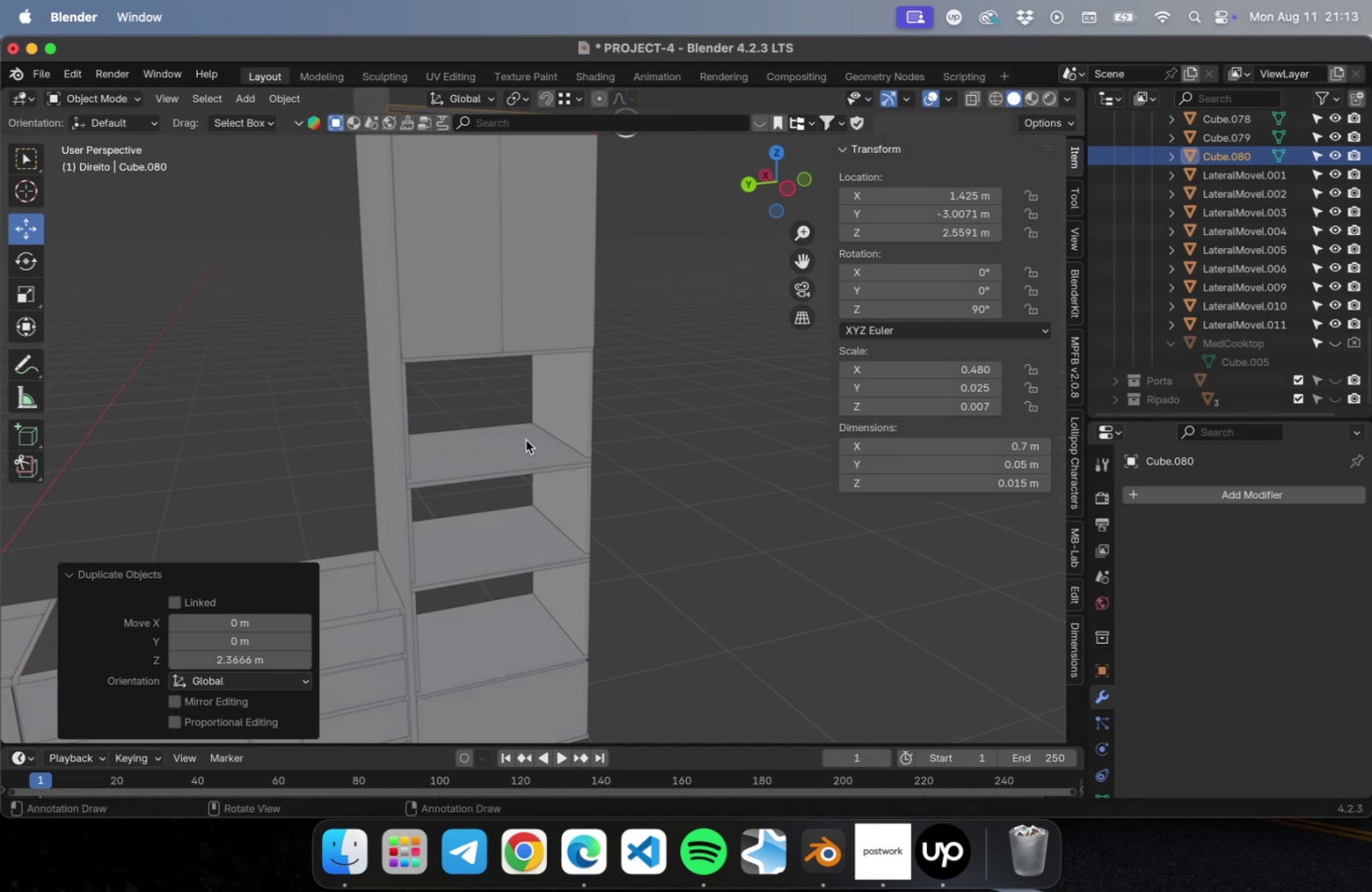 
hold_key(key=ShiftLeft, duration=0.69)
 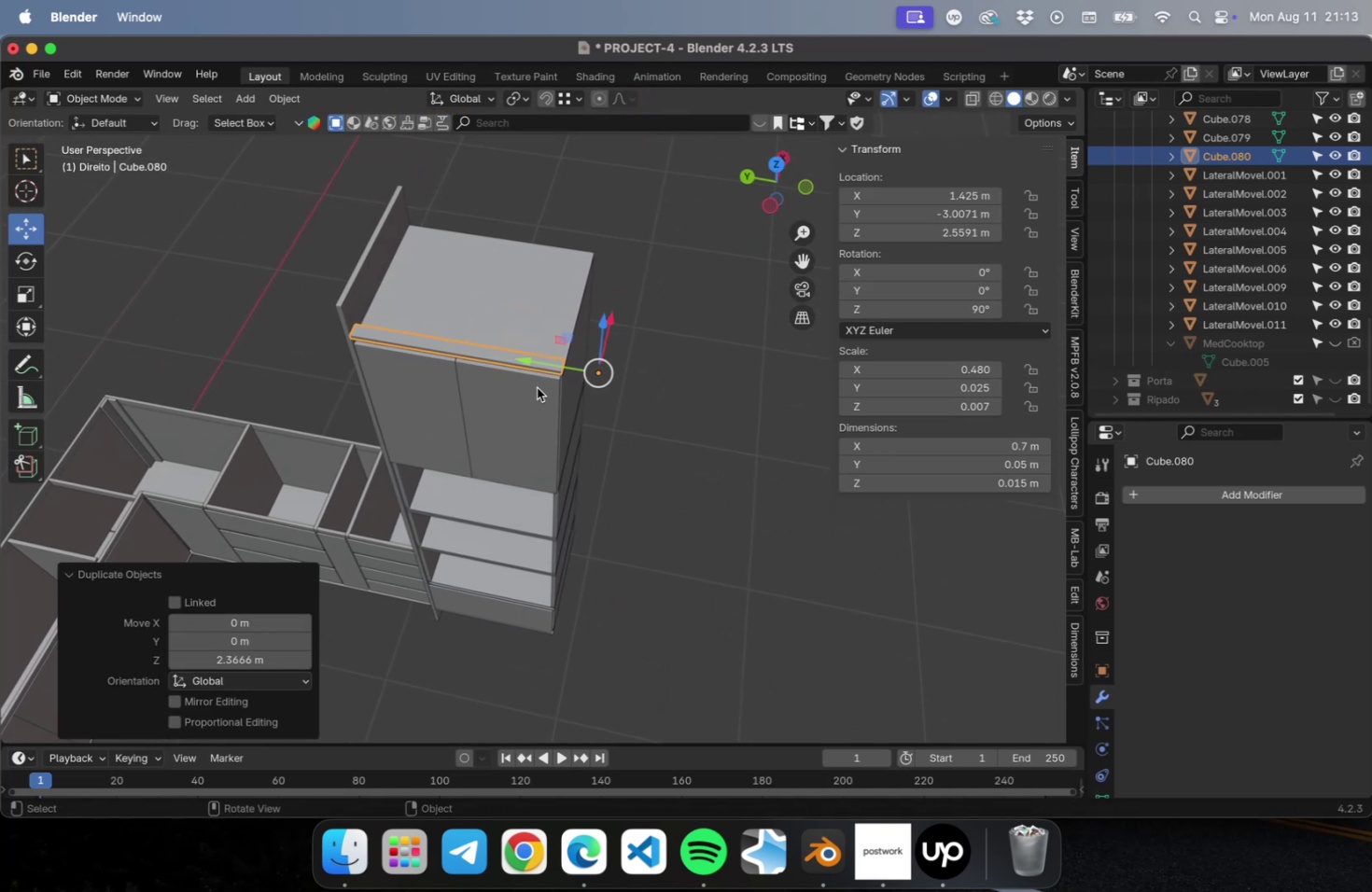 
scroll: coordinate [532, 386], scroll_direction: up, amount: 16.0
 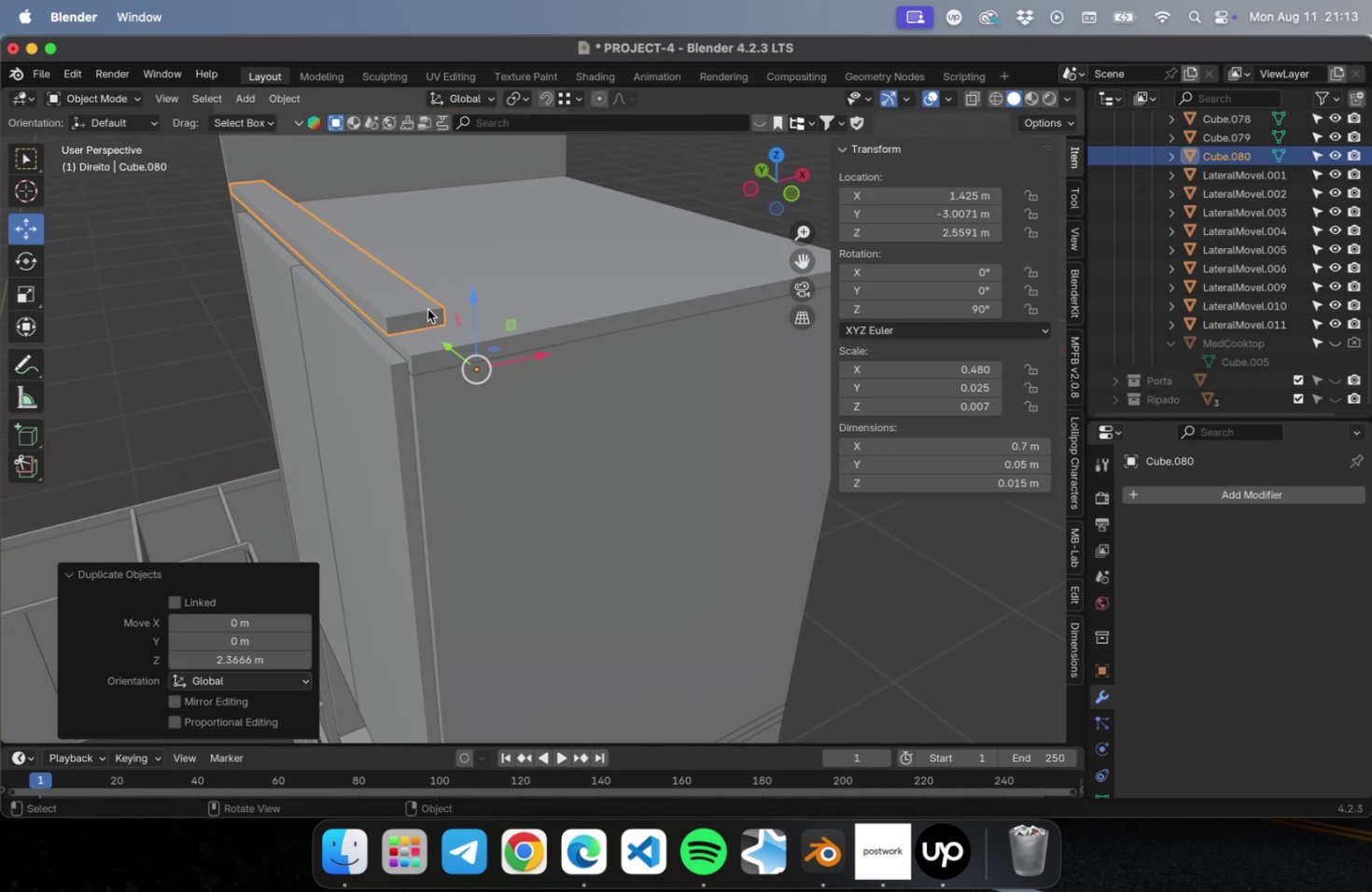 
key(Numpad3)
 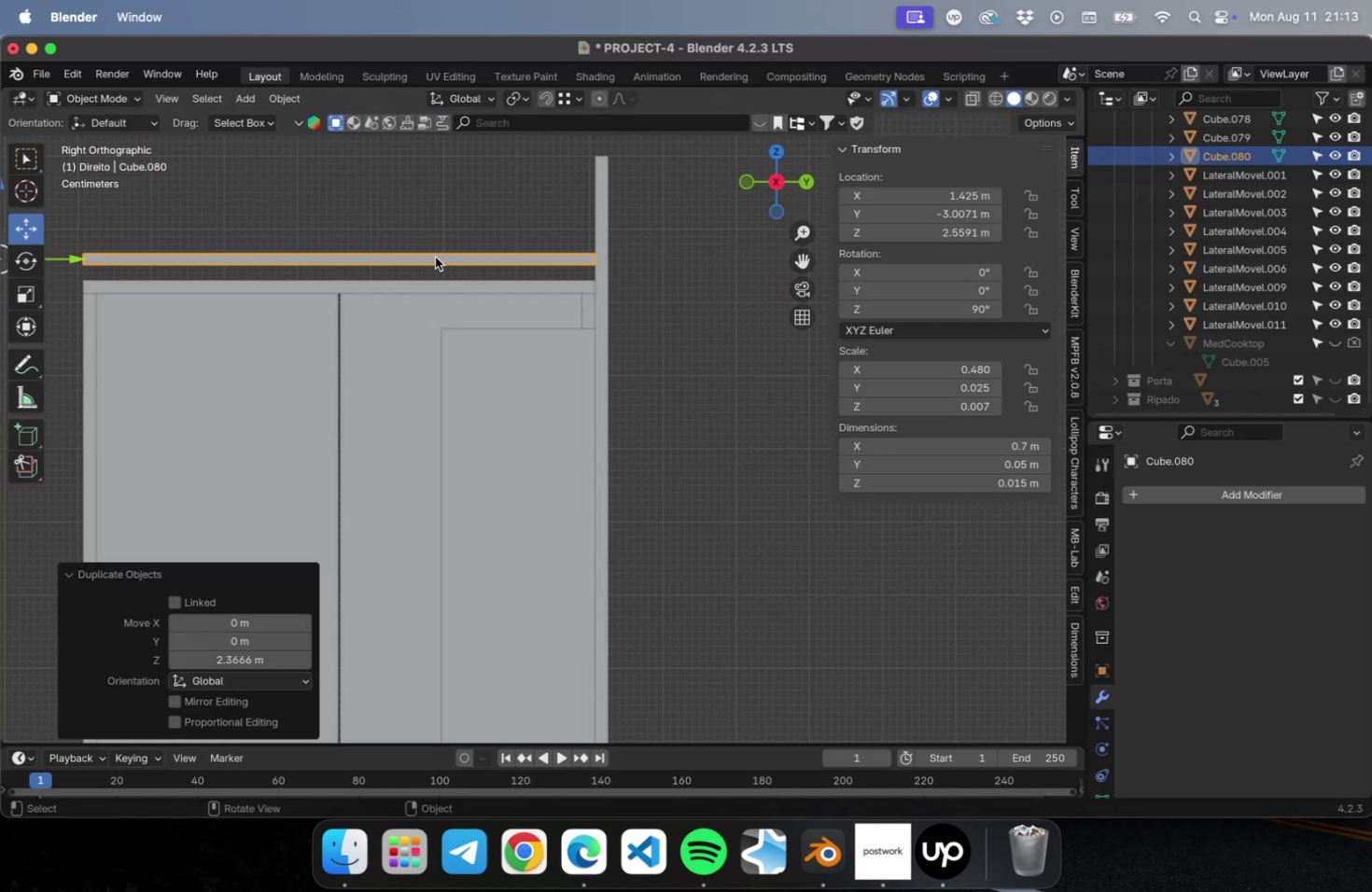 
hold_key(key=ShiftLeft, duration=0.63)
 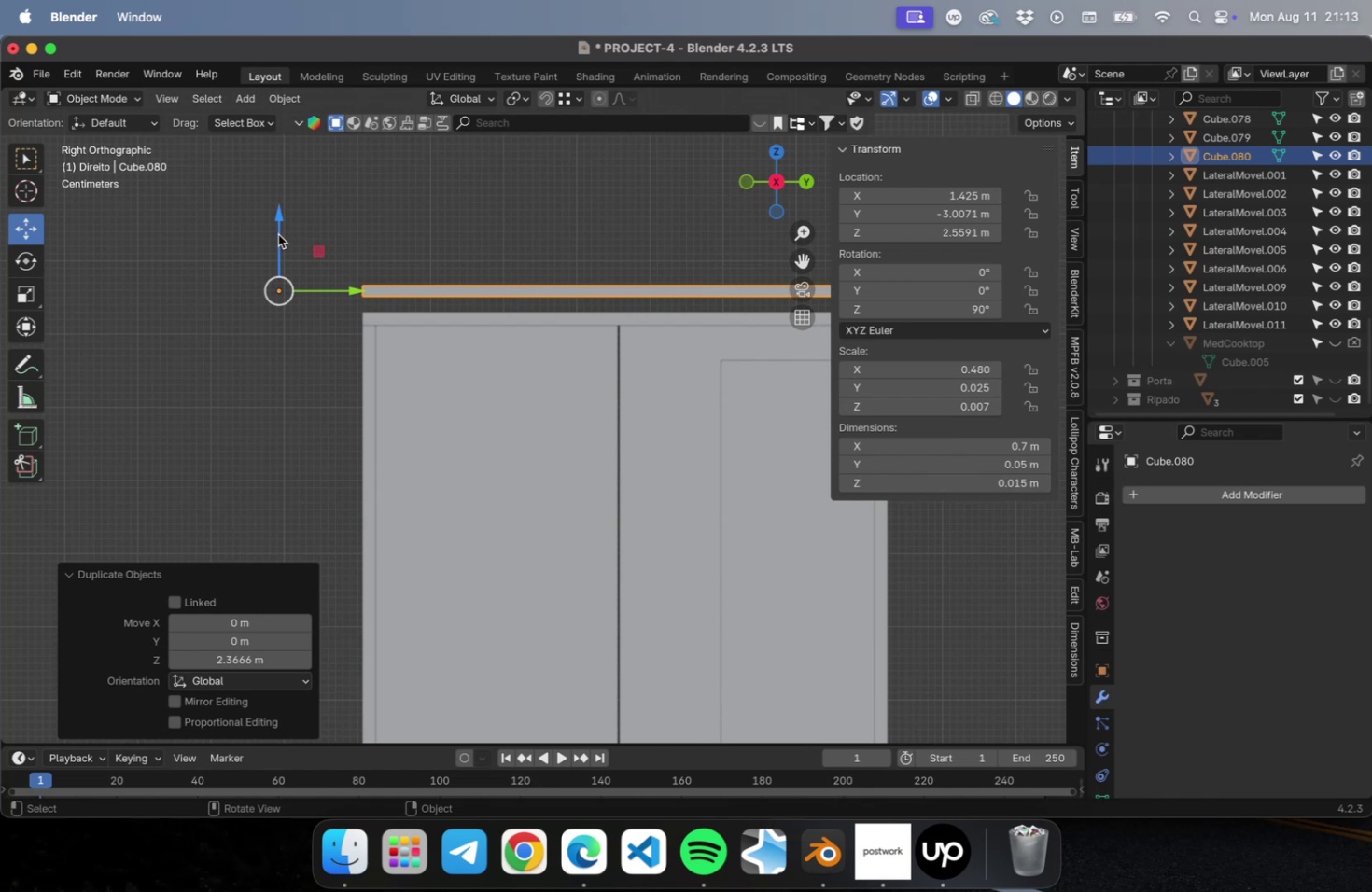 
left_click_drag(start_coordinate=[278, 229], to_coordinate=[277, 247])
 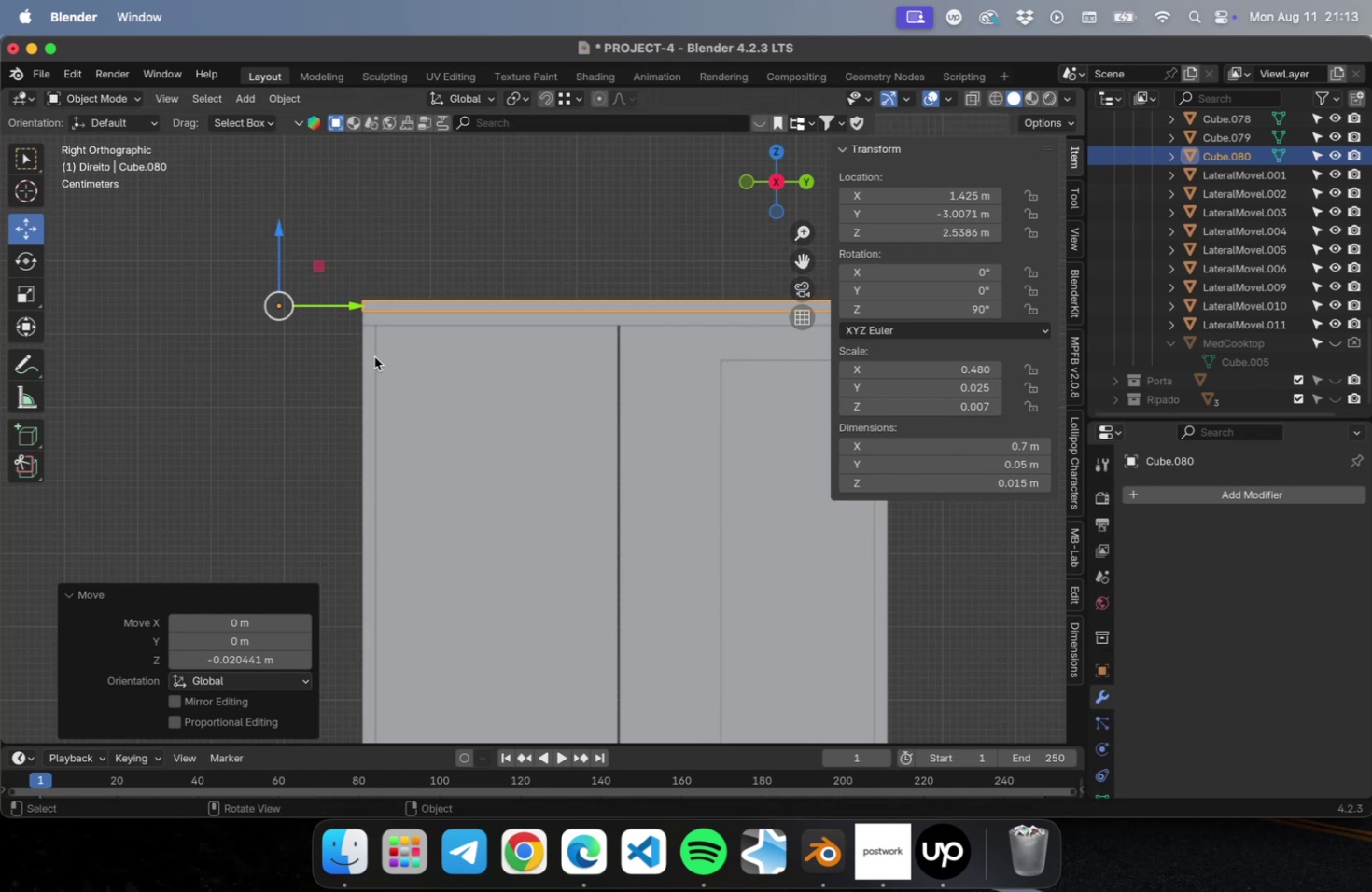 
scroll: coordinate [404, 343], scroll_direction: up, amount: 17.0
 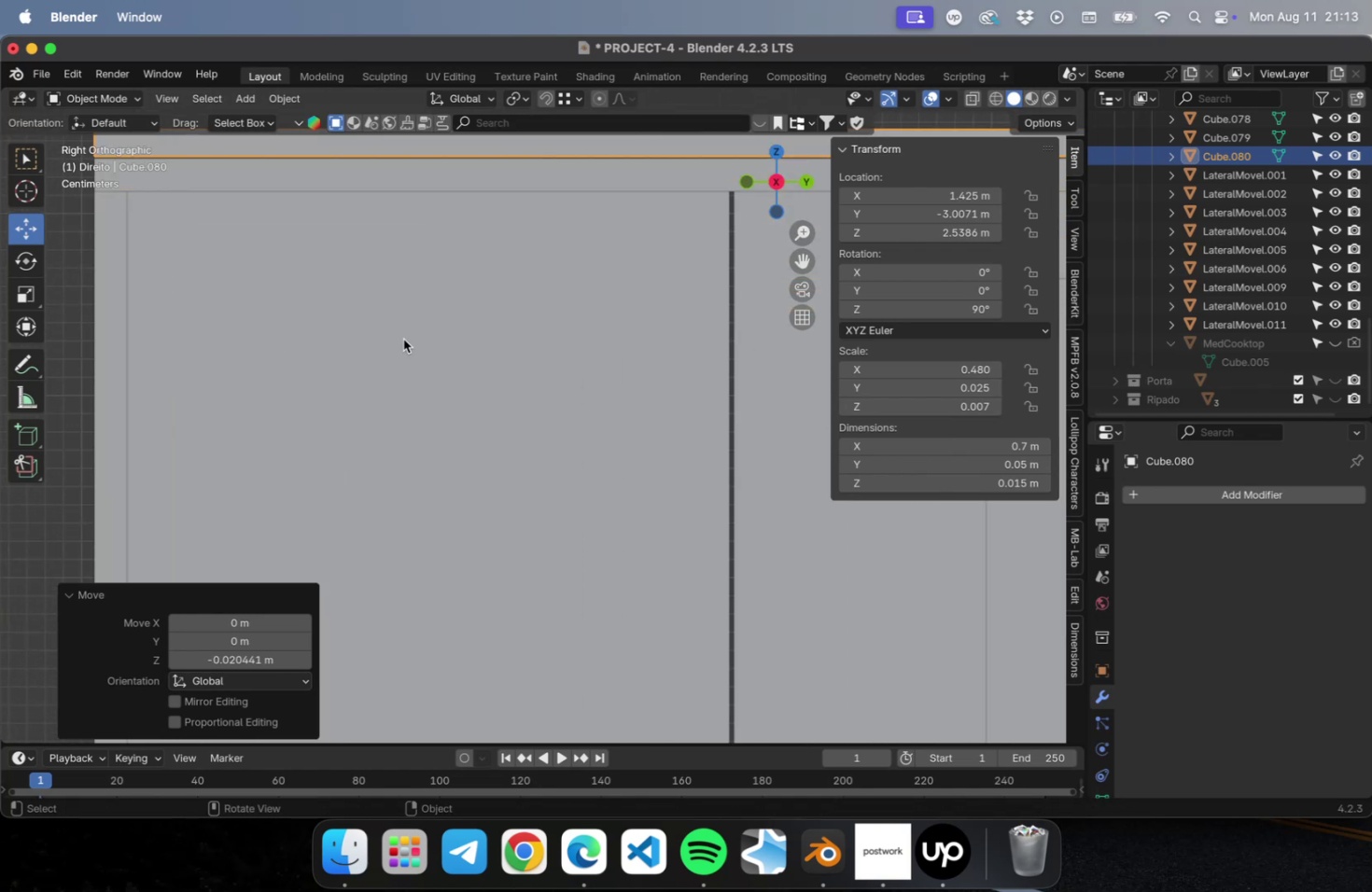 
hold_key(key=ShiftLeft, duration=0.56)
 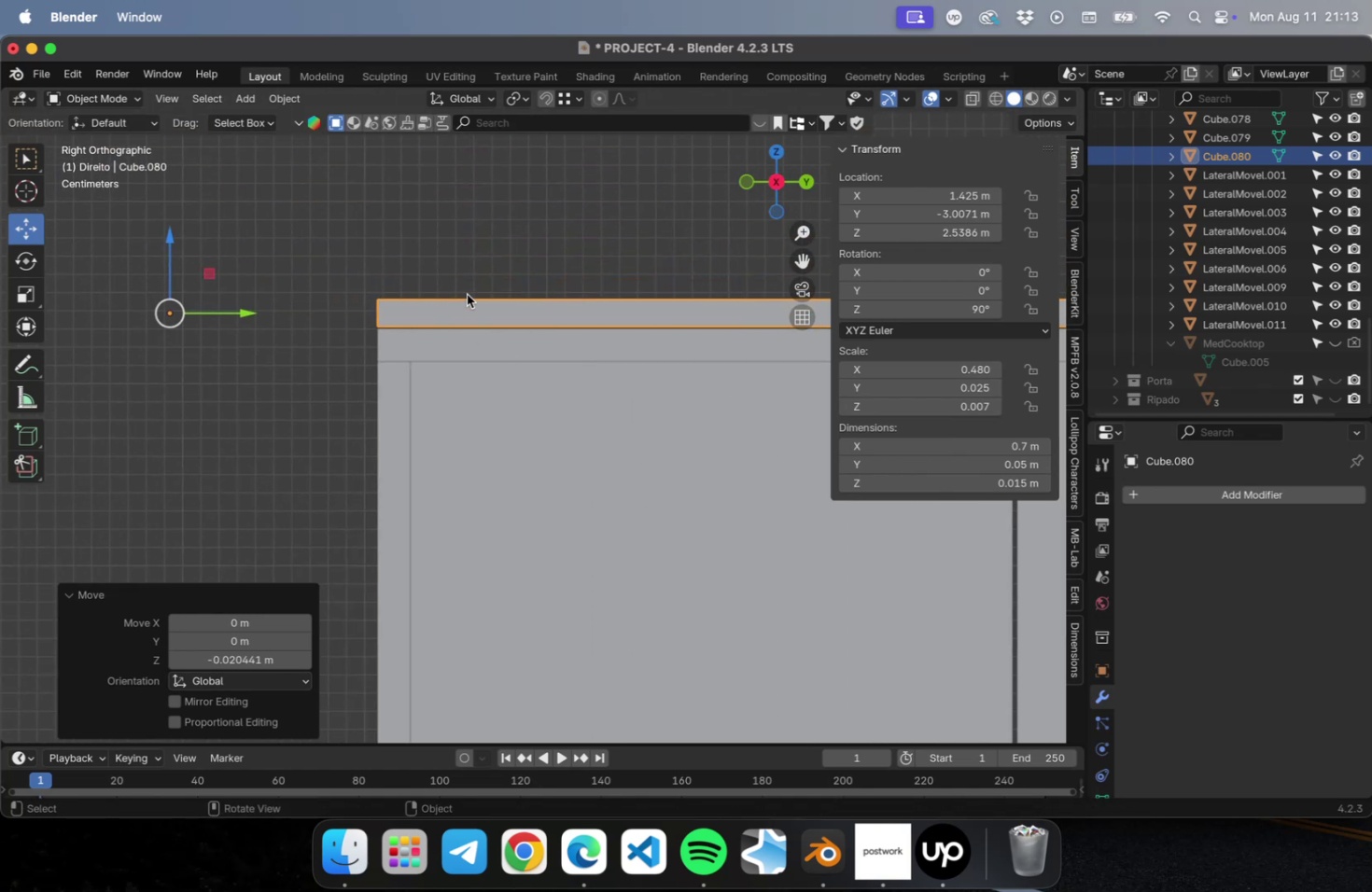 
scroll: coordinate [447, 271], scroll_direction: up, amount: 9.0
 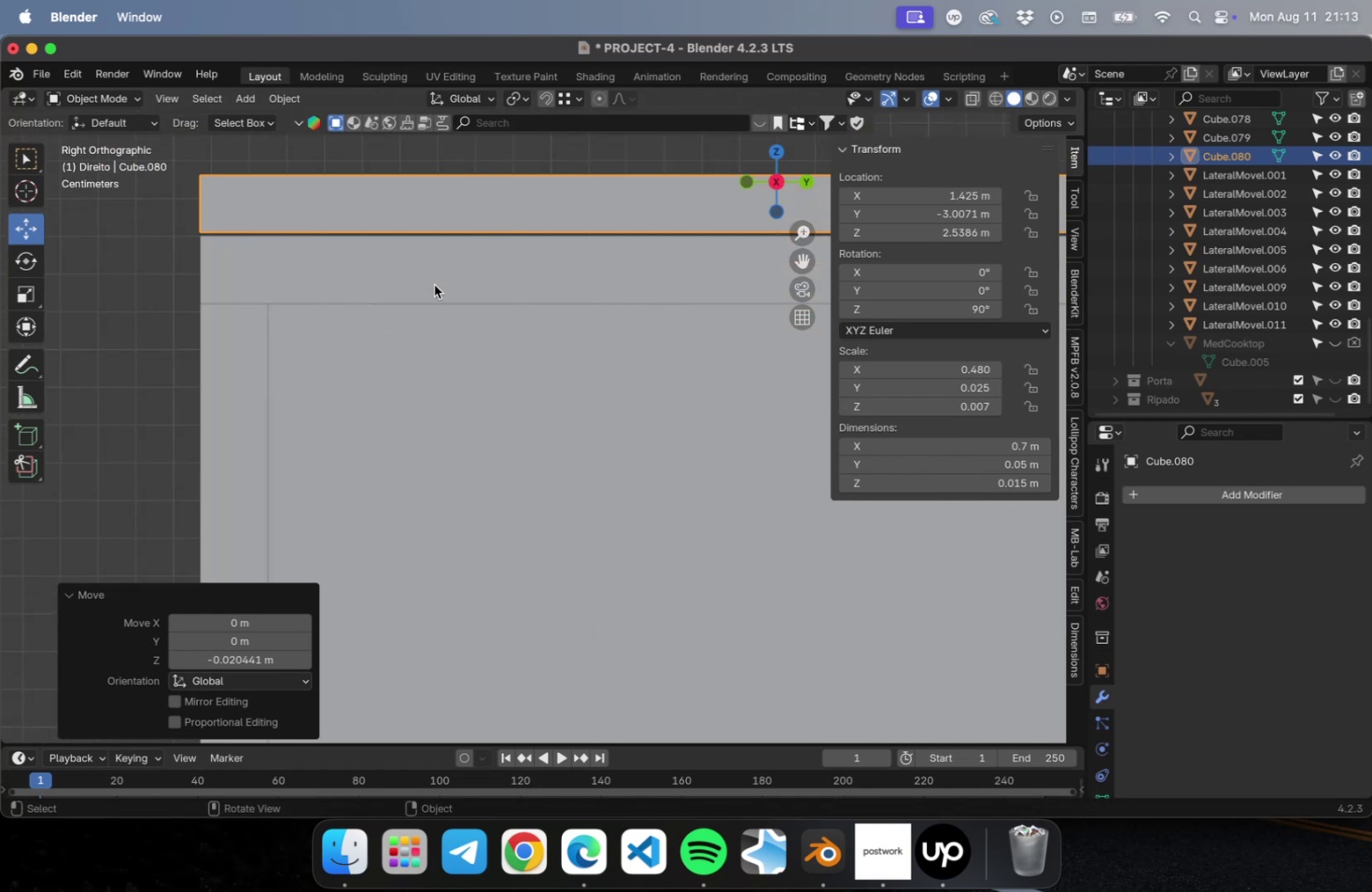 
hold_key(key=ShiftLeft, duration=0.48)
 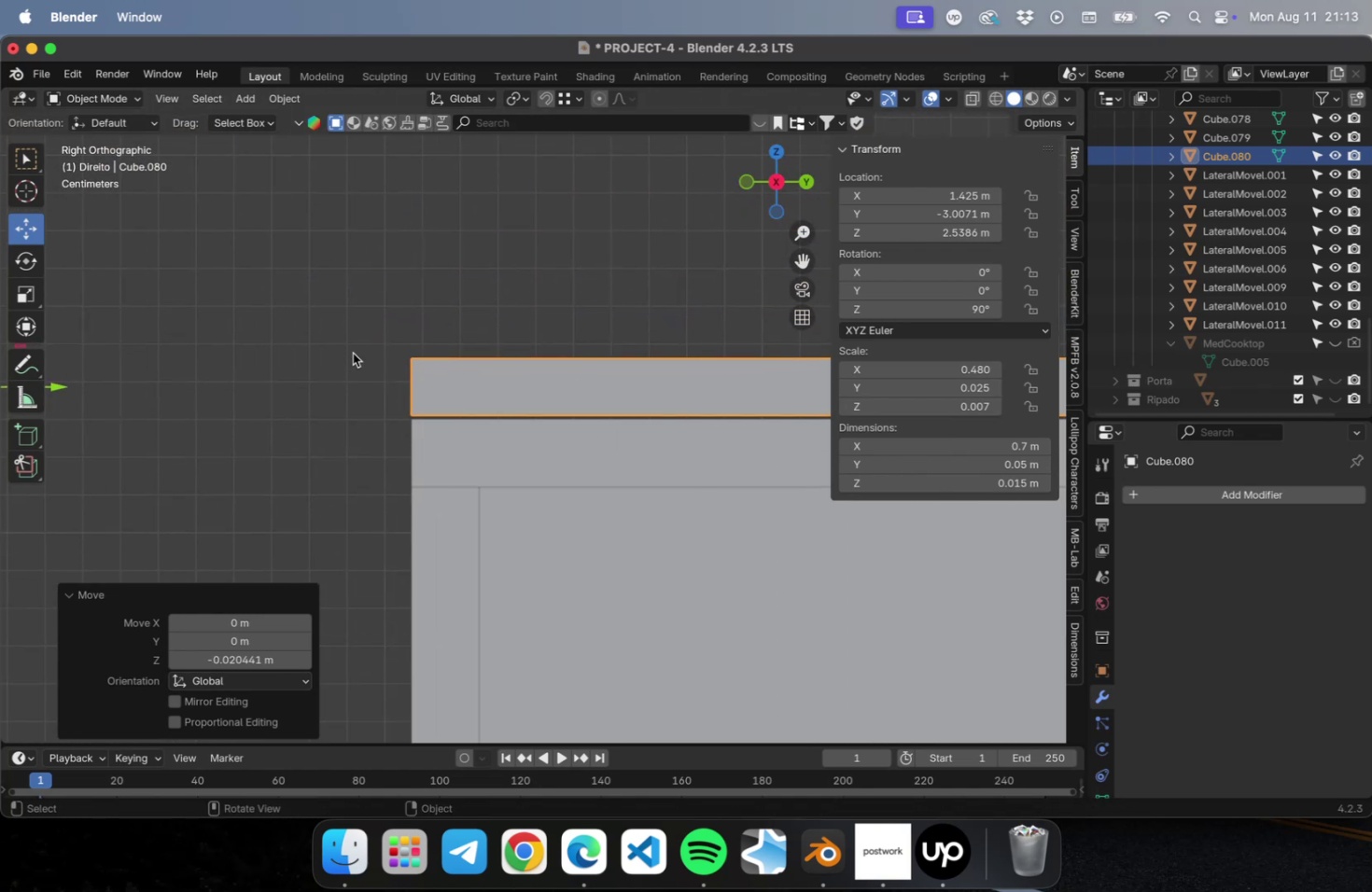 
scroll: coordinate [396, 366], scroll_direction: up, amount: 23.0
 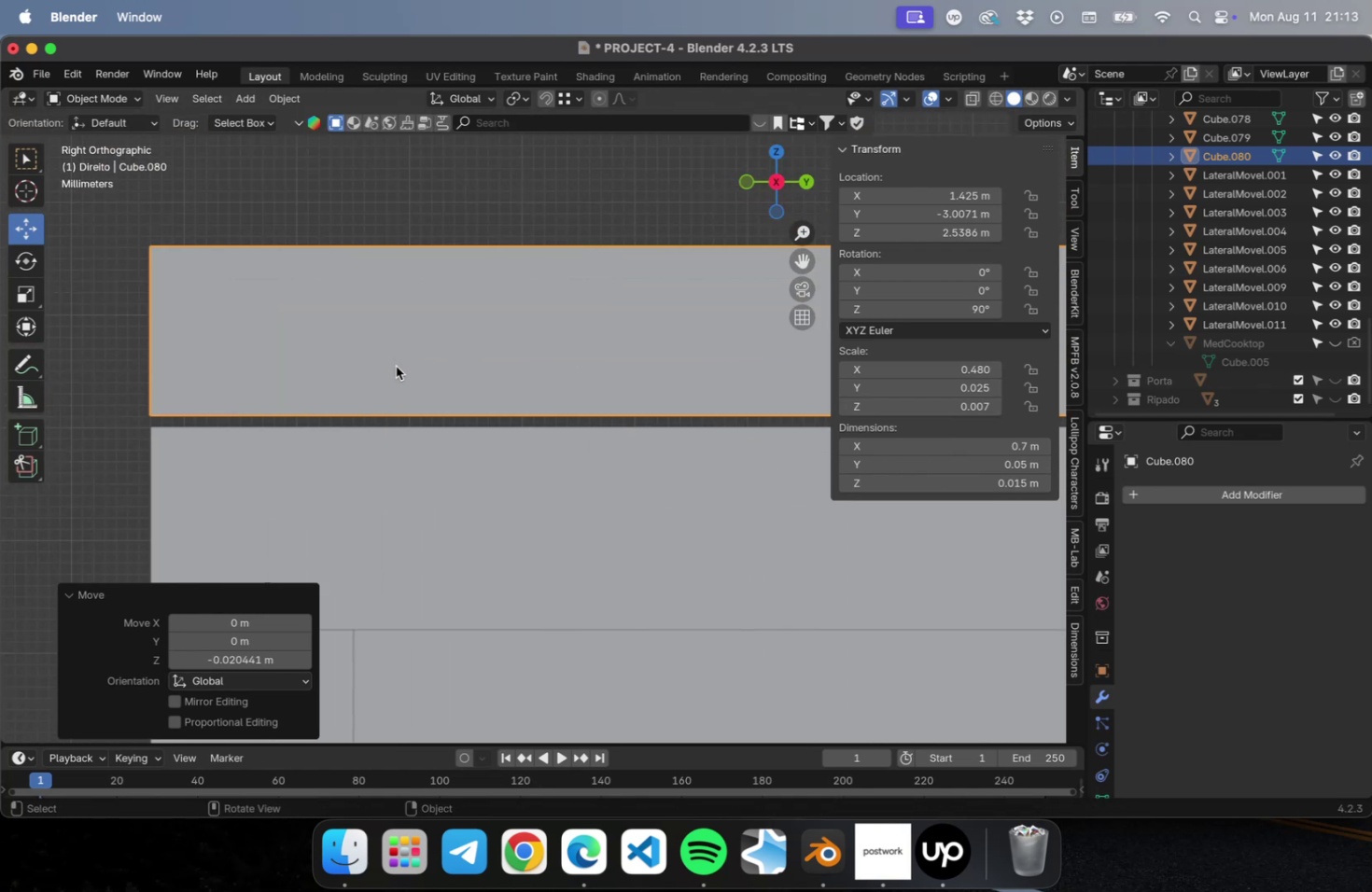 
type(gz)
 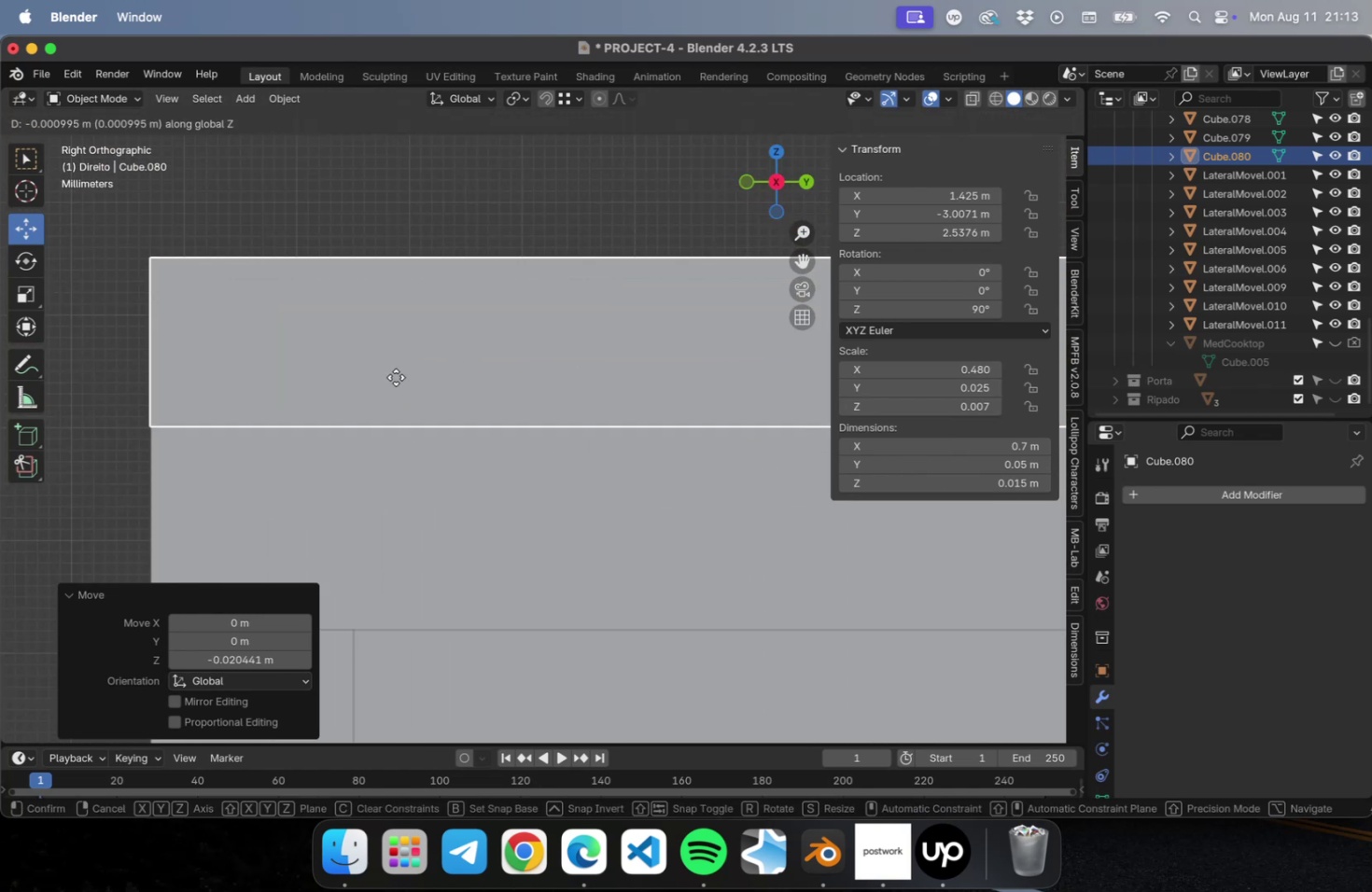 
left_click([396, 377])
 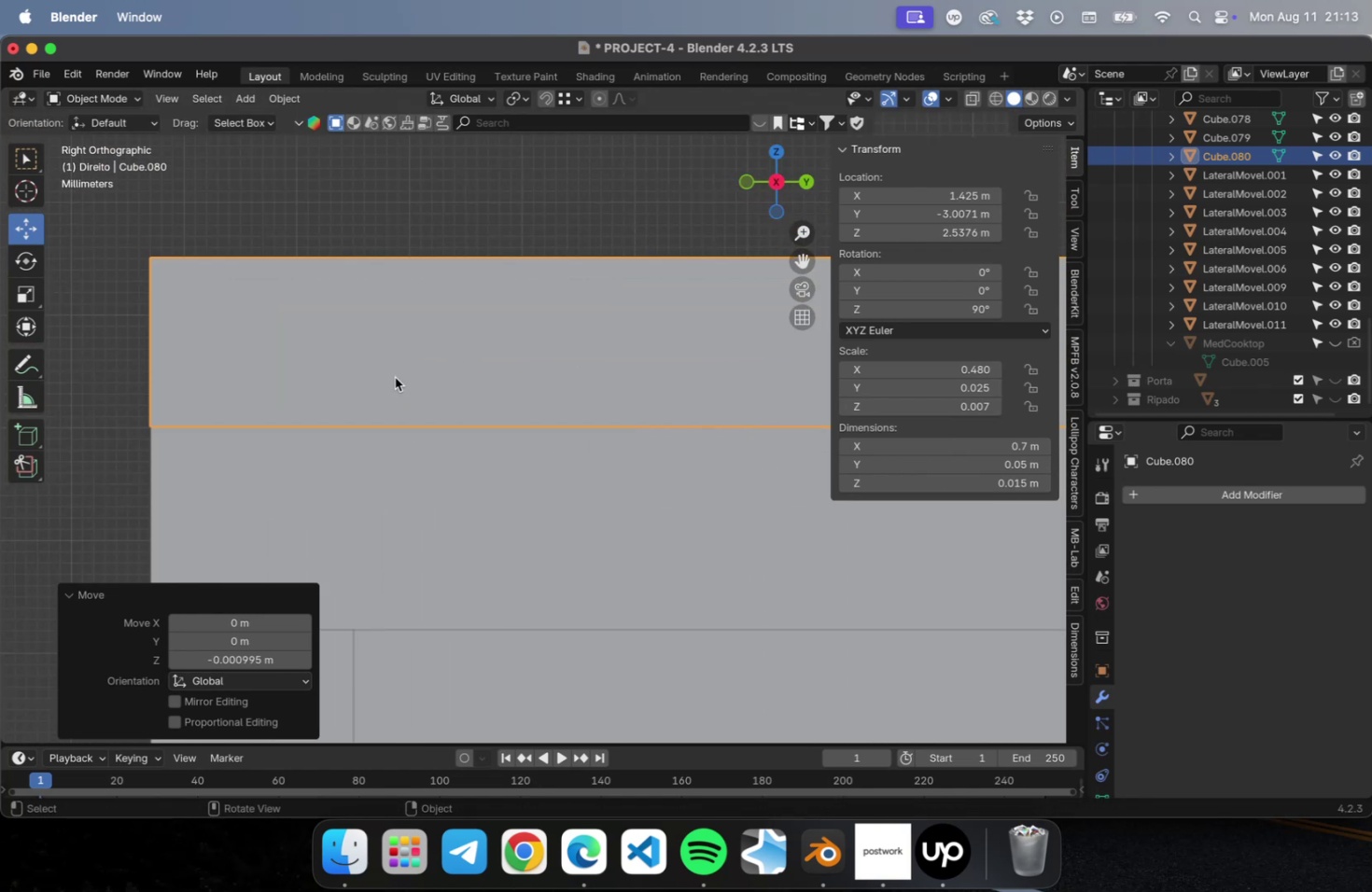 
key(Tab)
 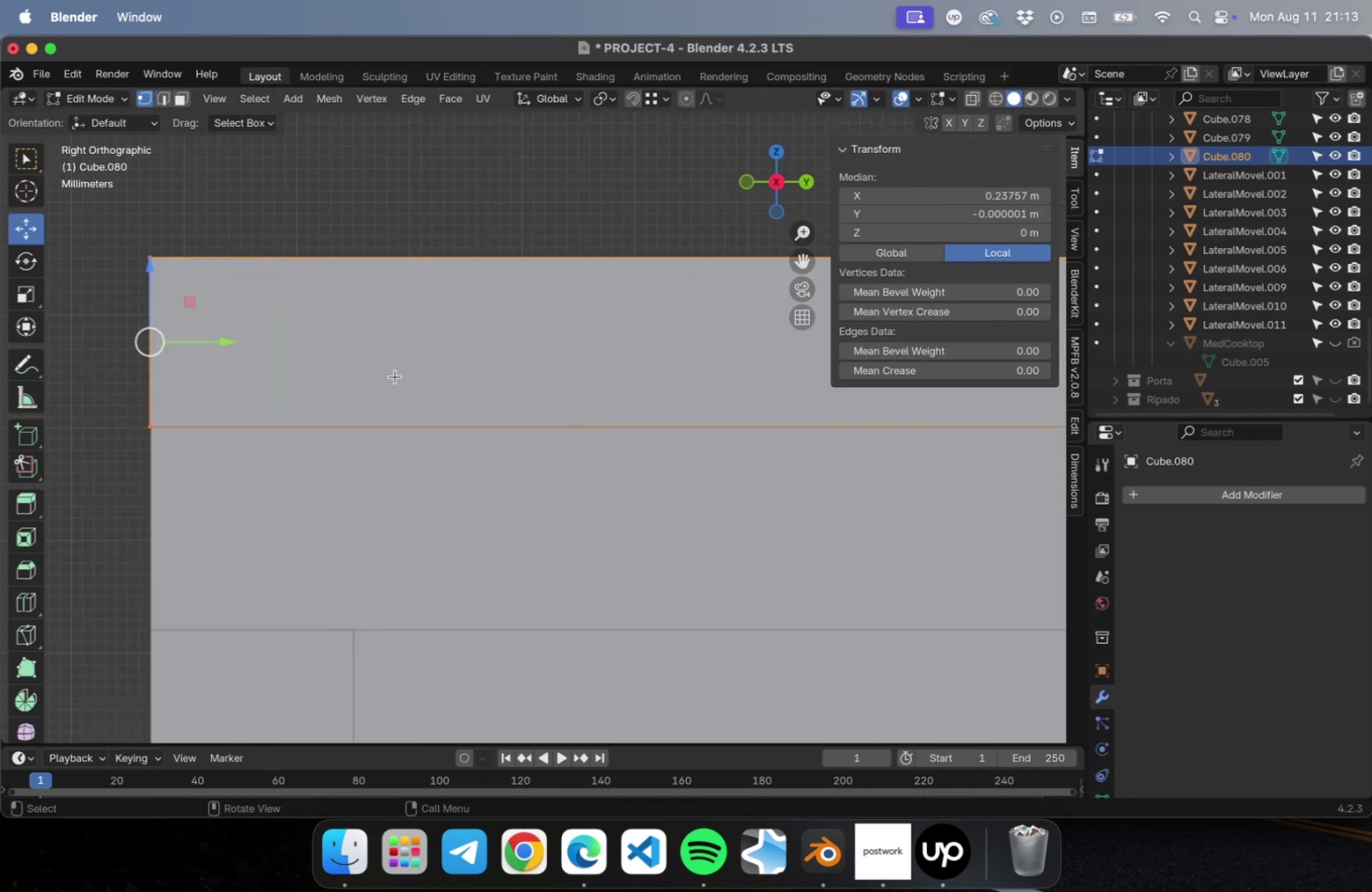 
scroll: coordinate [393, 380], scroll_direction: down, amount: 46.0
 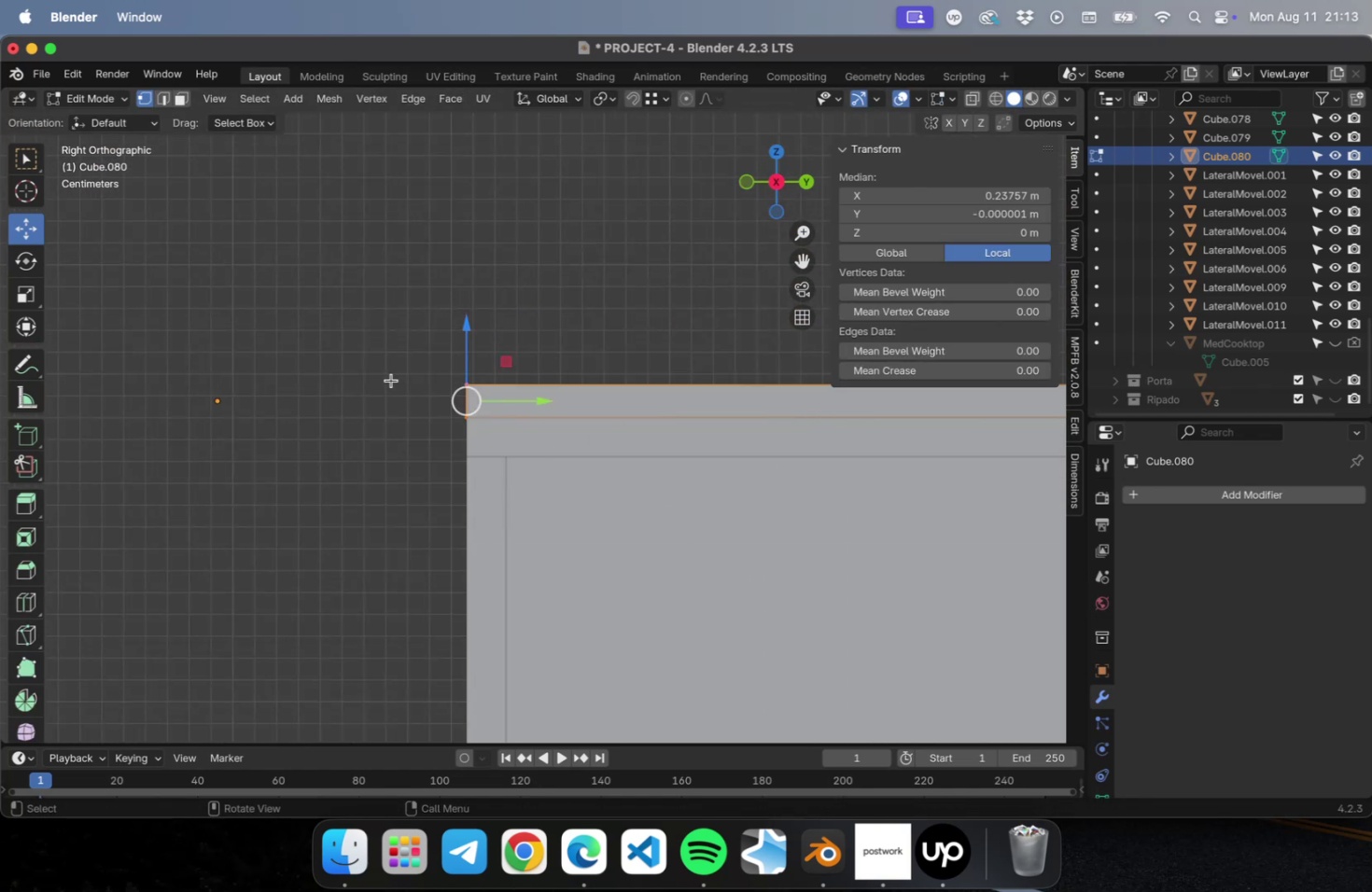 
key(Meta+CommandLeft)
 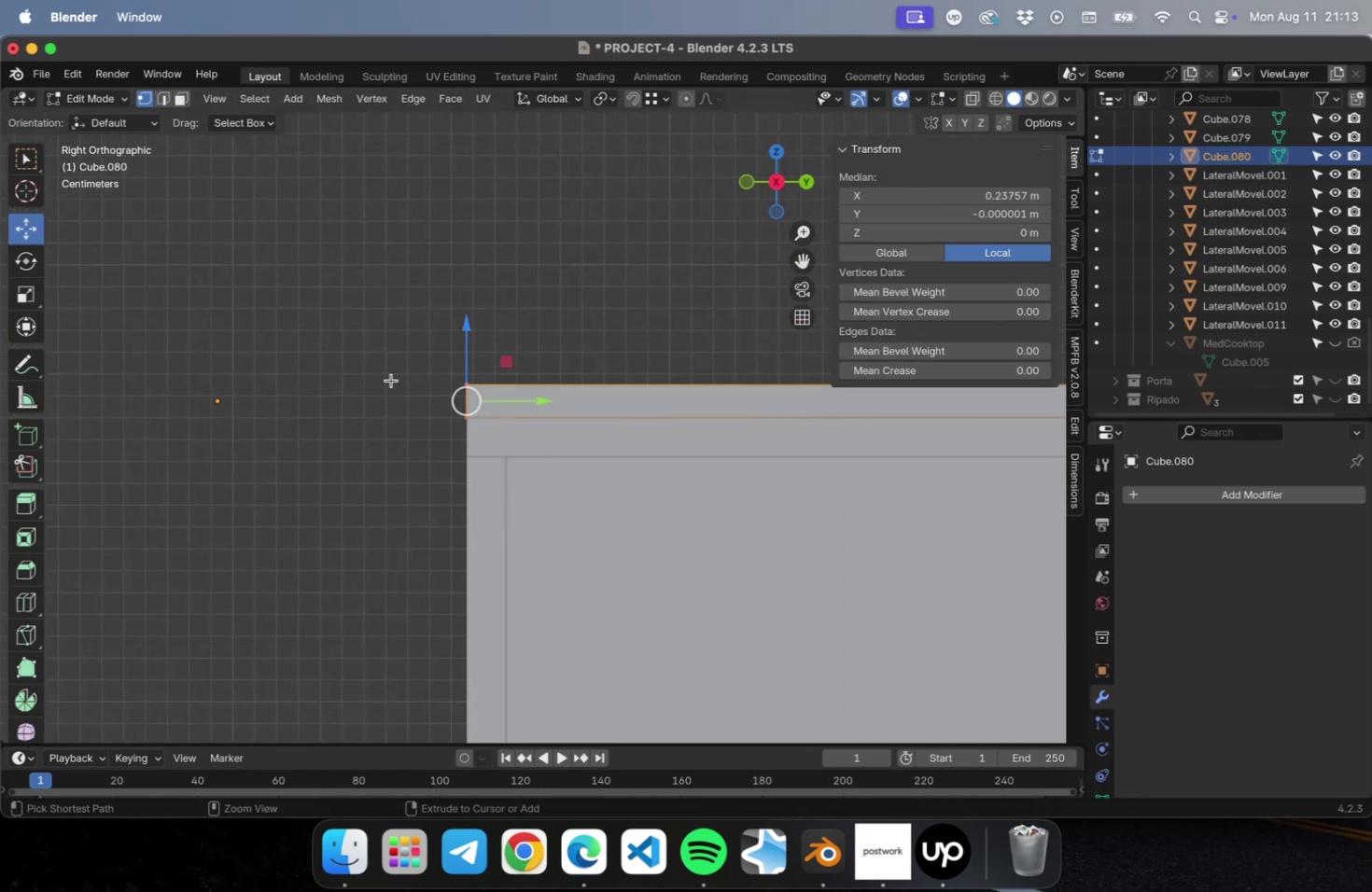 
key(Meta+S)
 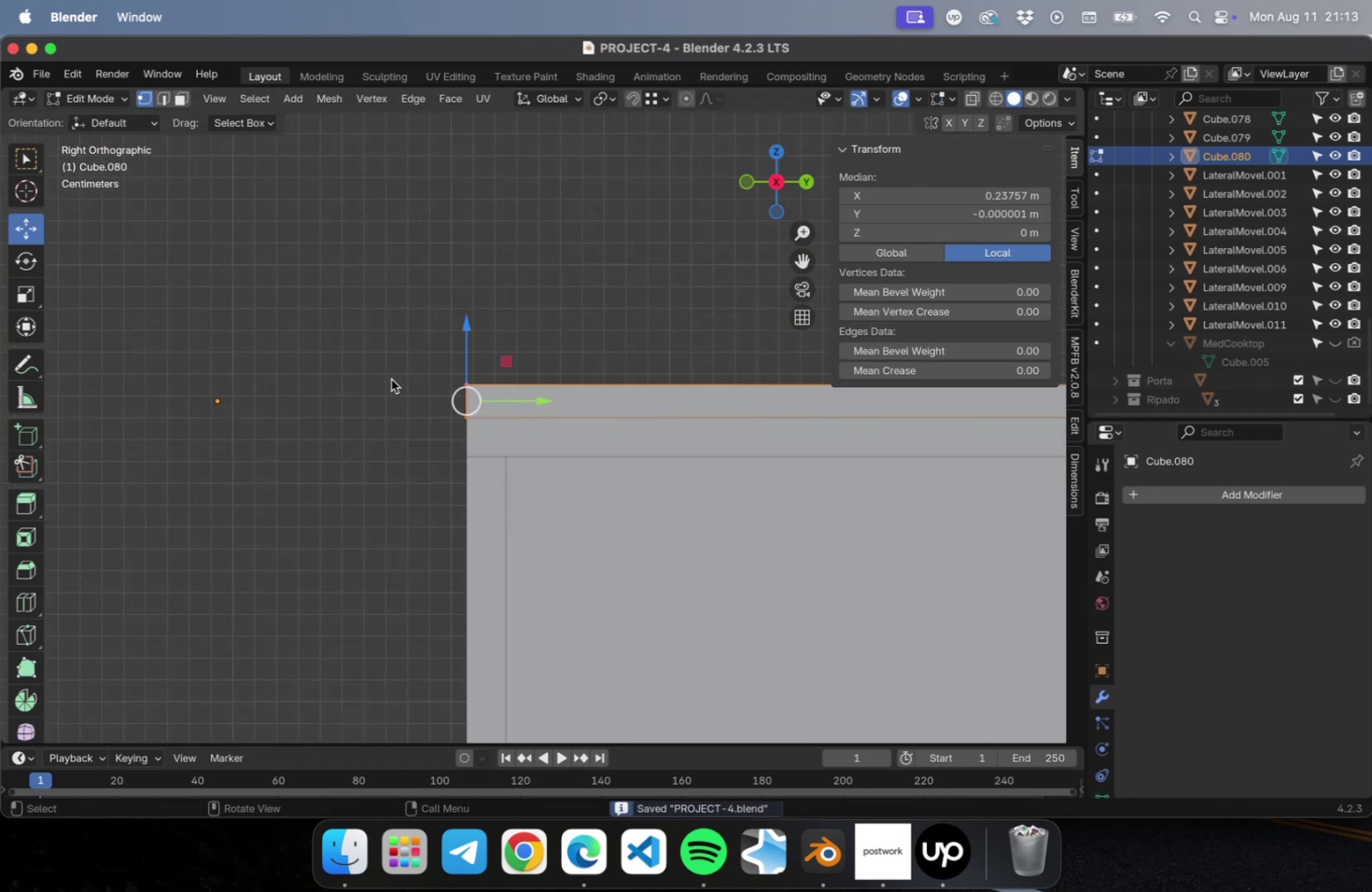 
scroll: coordinate [392, 380], scroll_direction: down, amount: 16.0
 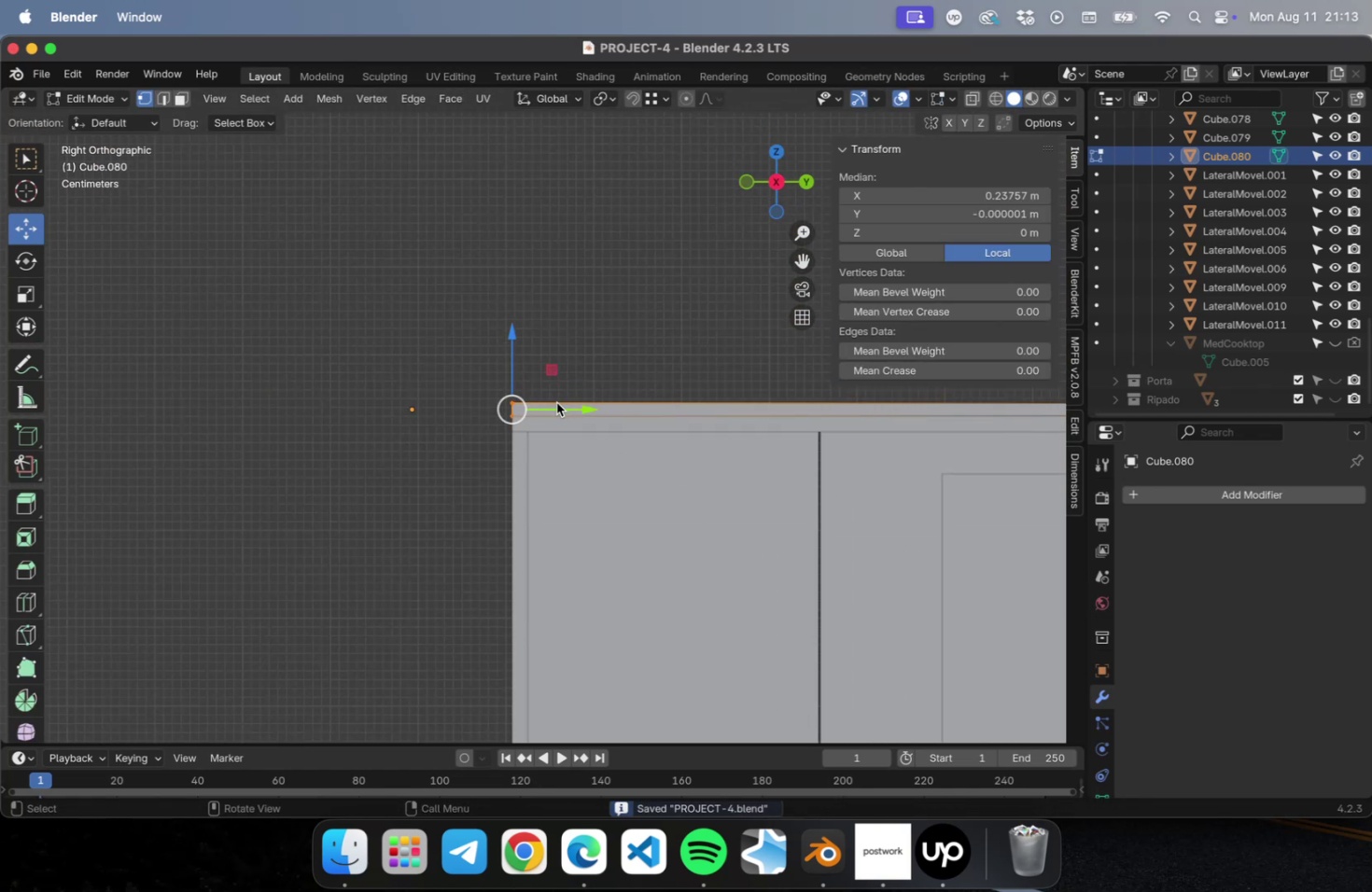 
right_click([561, 402])
 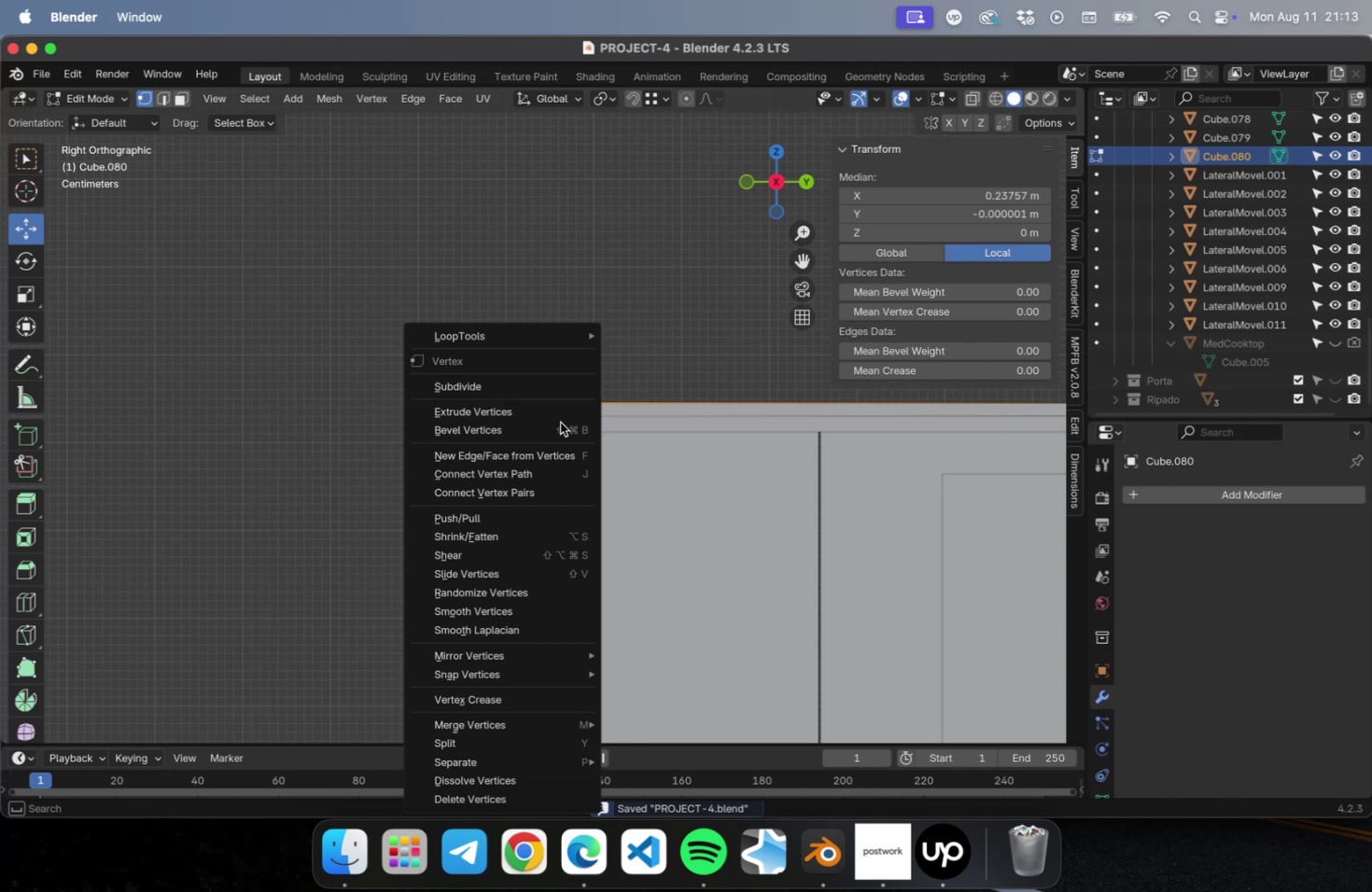 
mouse_move([549, 657])
 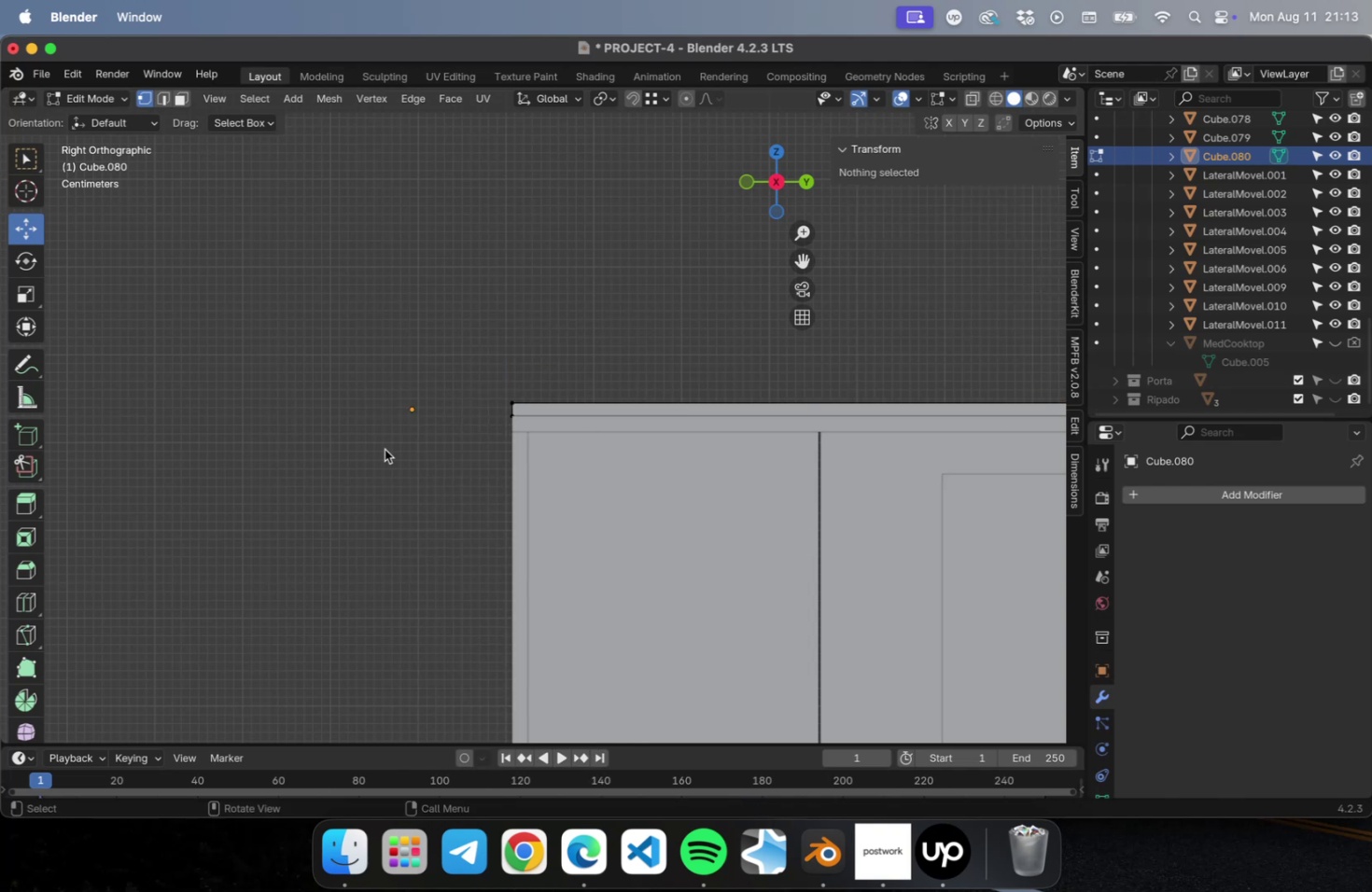 
key(Tab)
 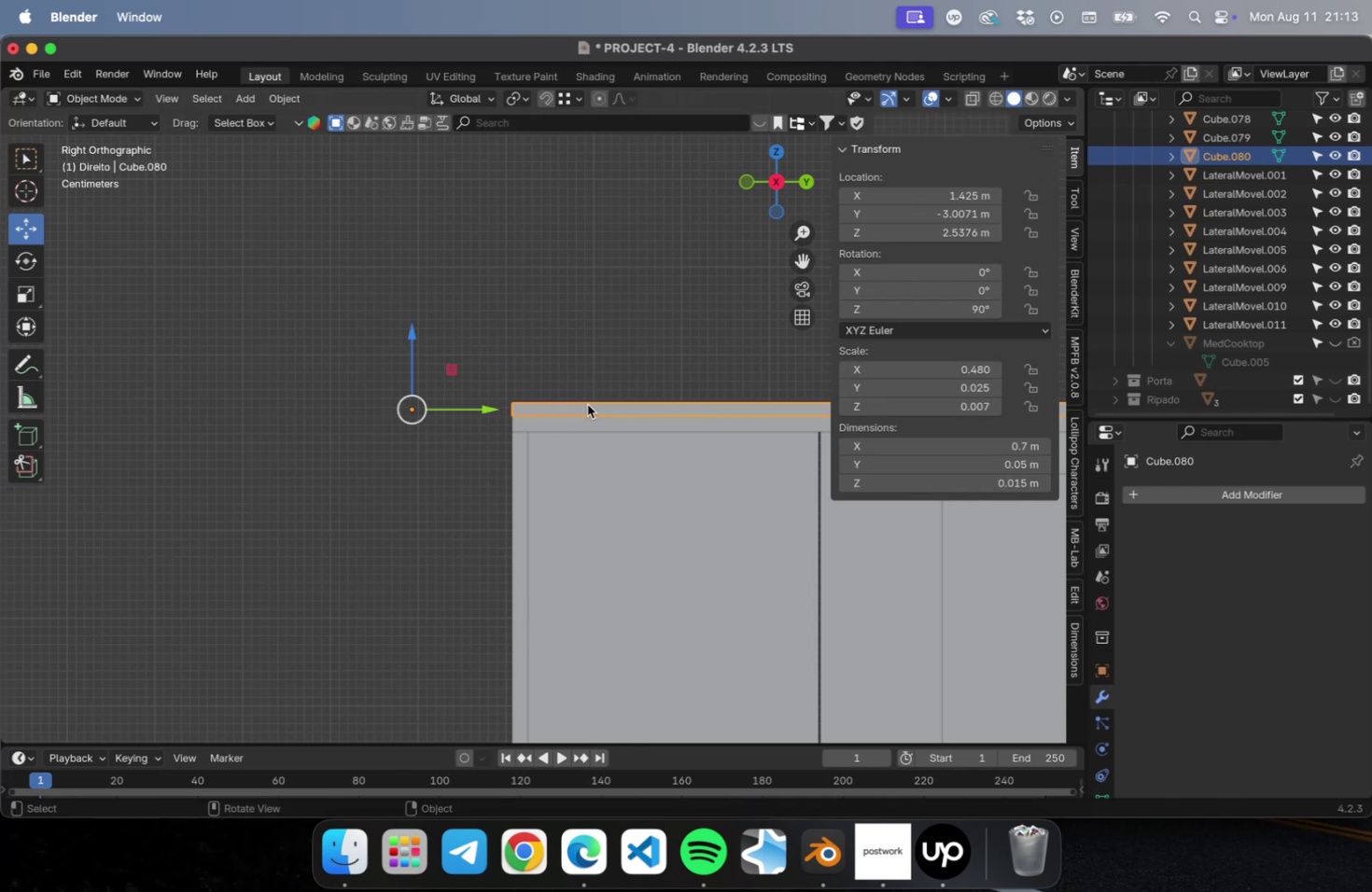 
left_click([587, 404])
 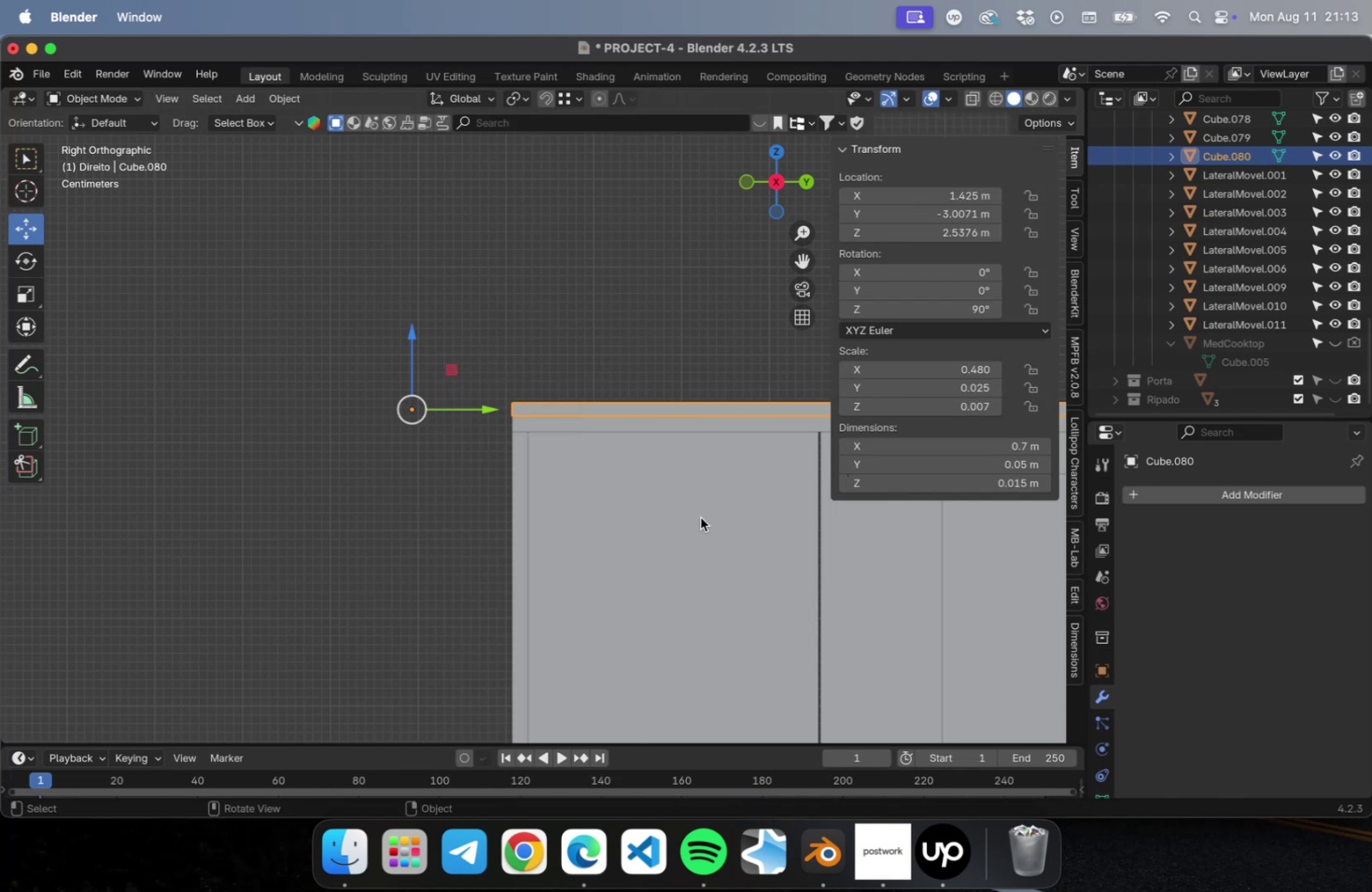 
right_click([620, 395])
 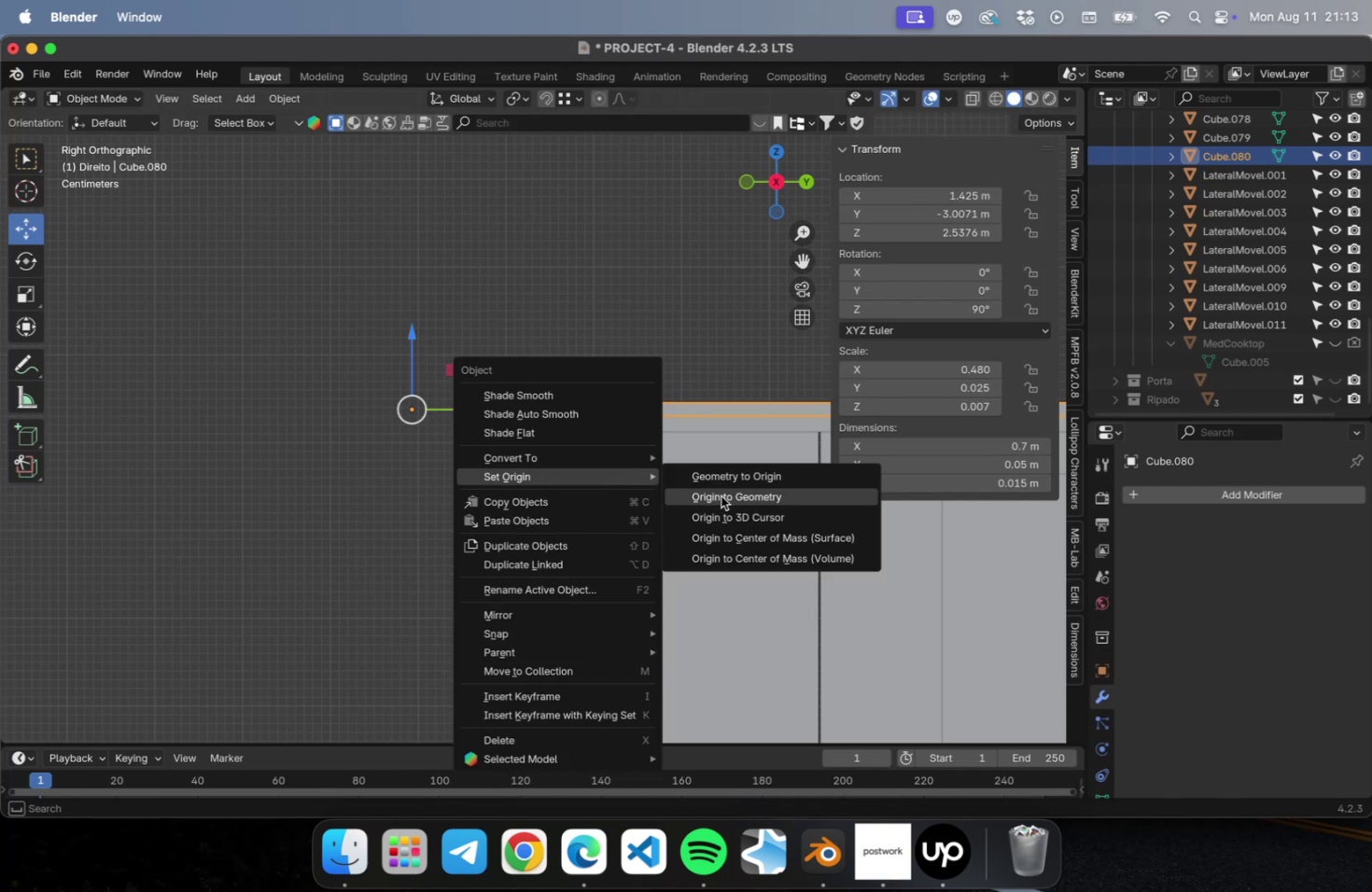 
scroll: coordinate [502, 443], scroll_direction: down, amount: 16.0
 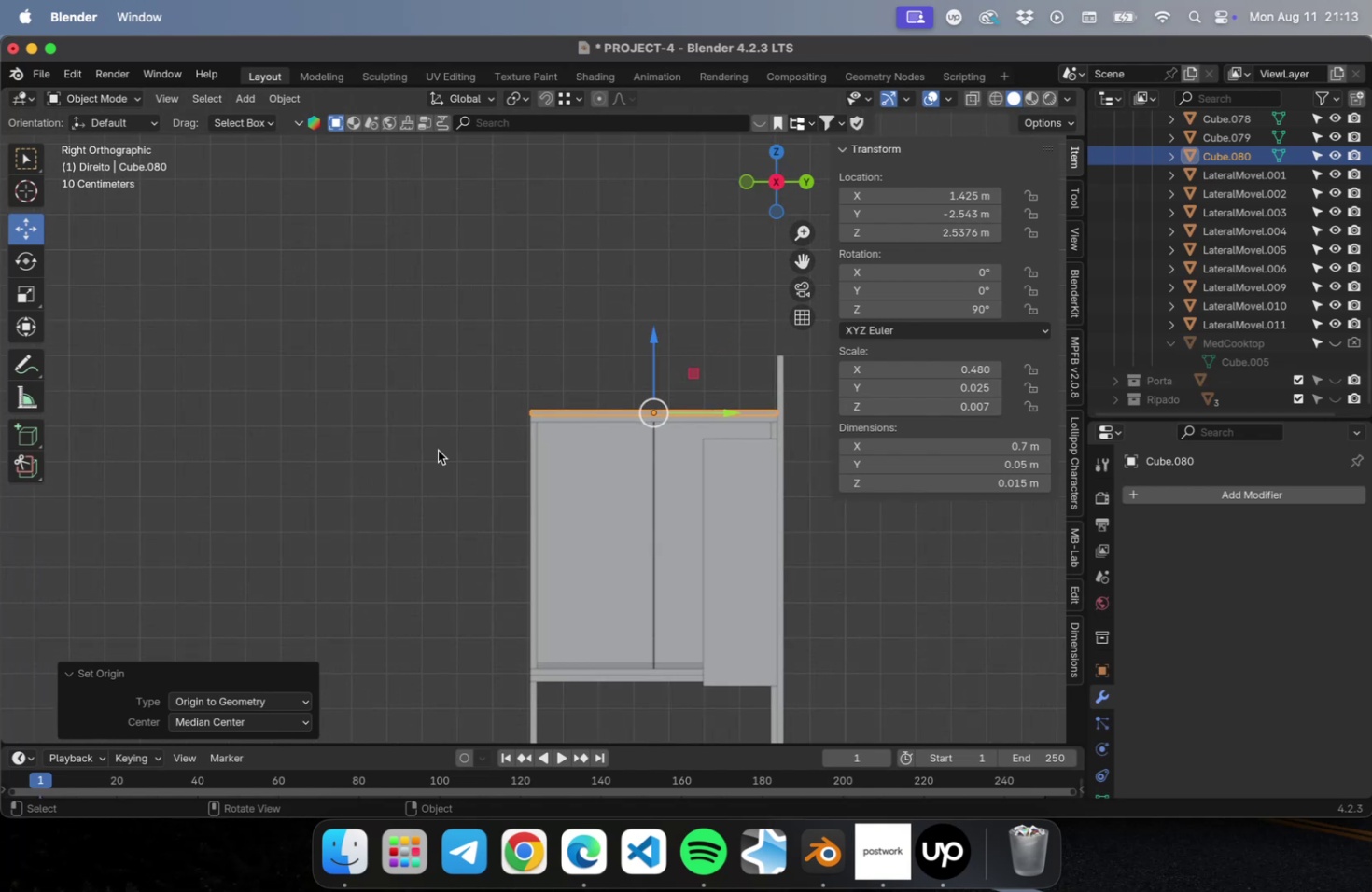 
left_click([437, 450])
 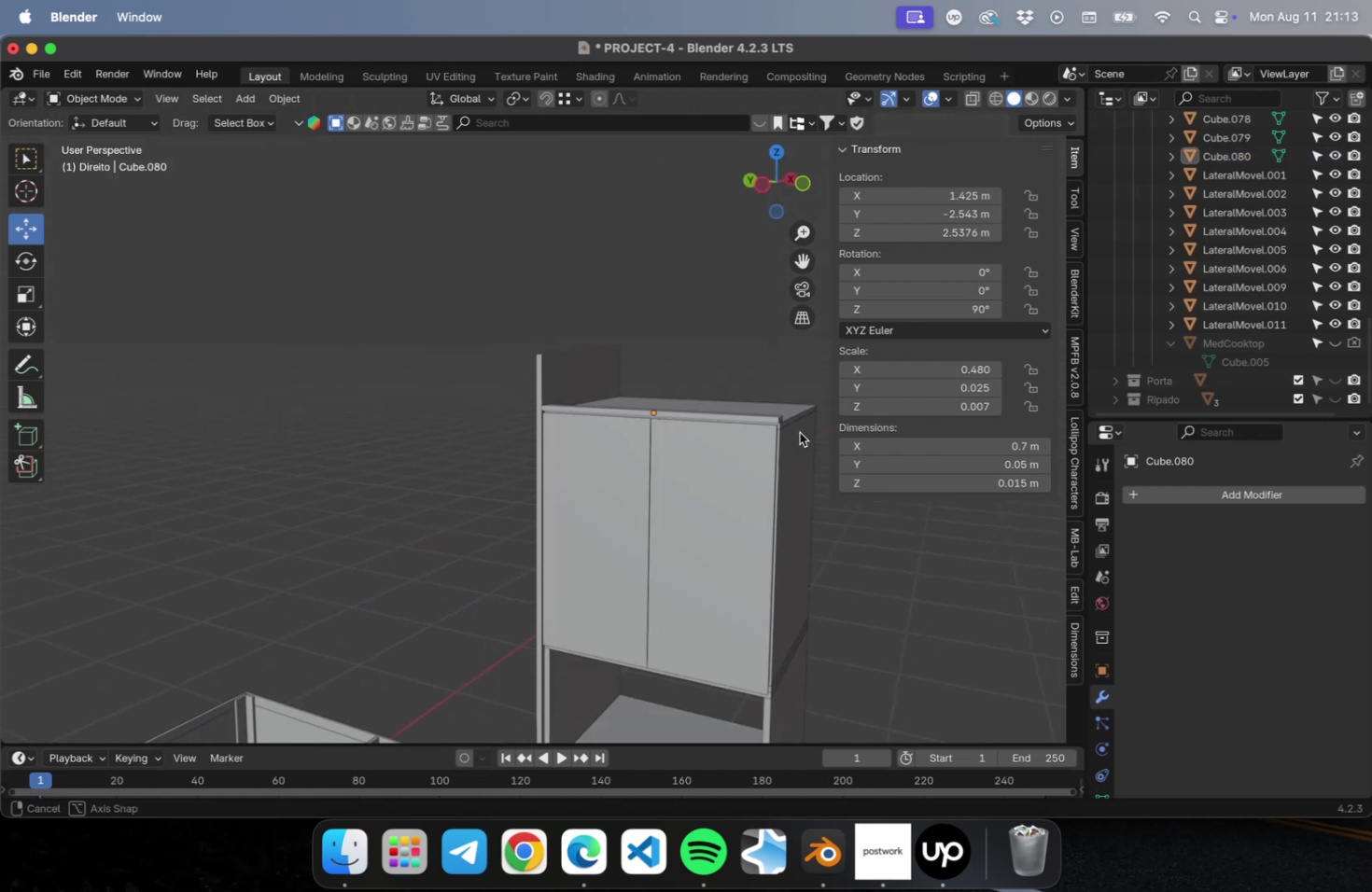 
key(Meta+CommandLeft)
 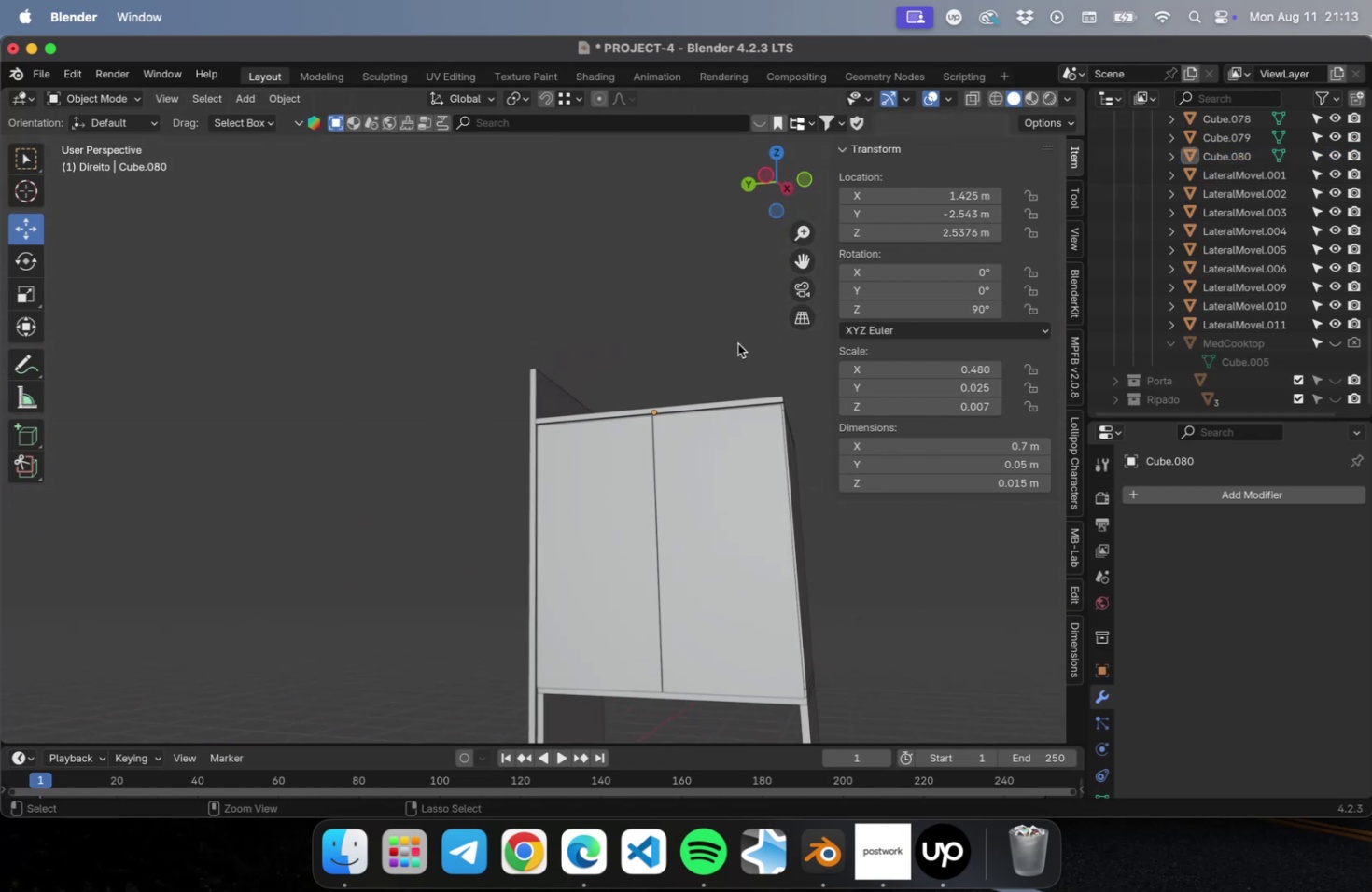 
key(Meta+S)
 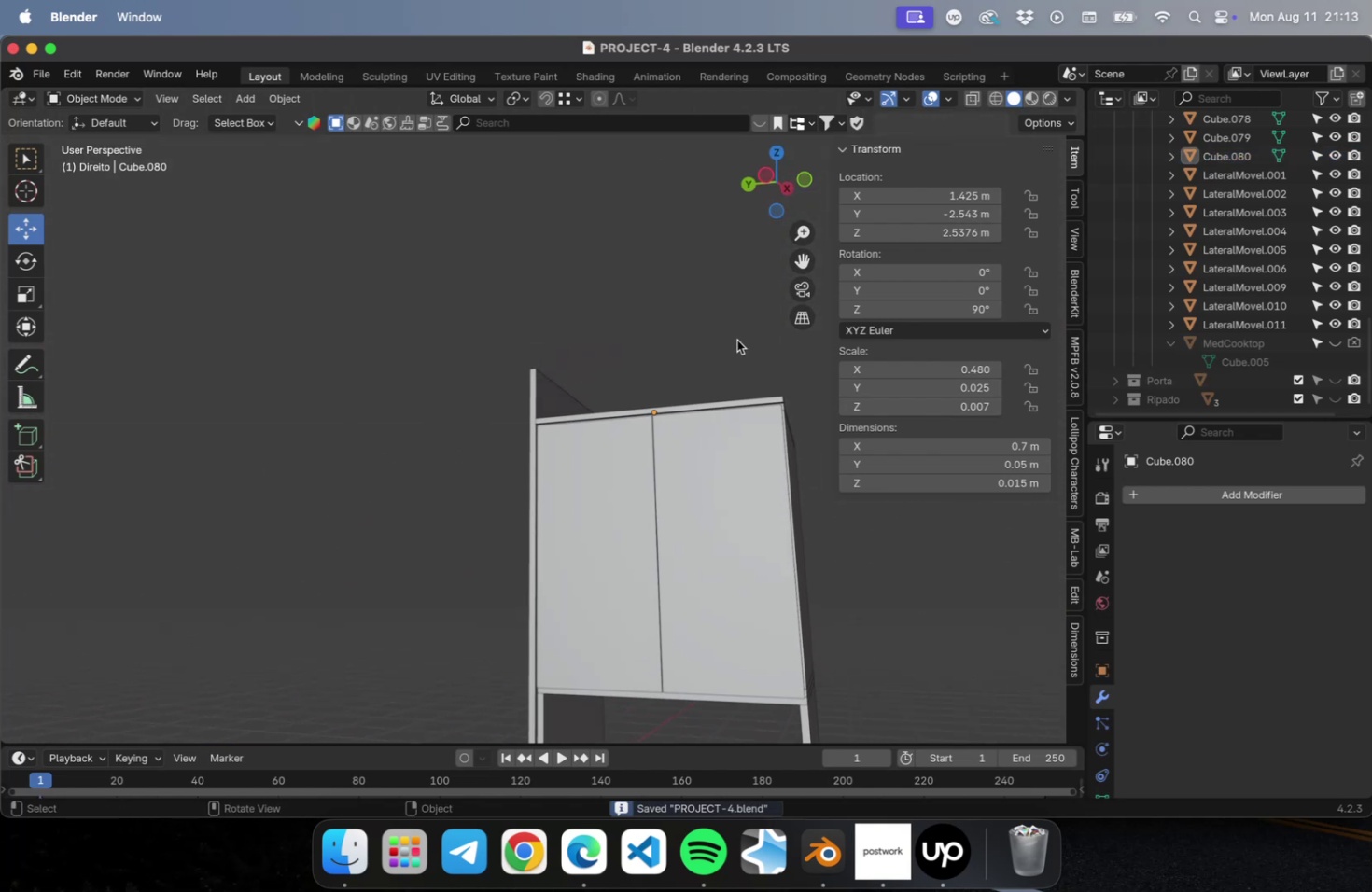 
left_click([736, 340])
 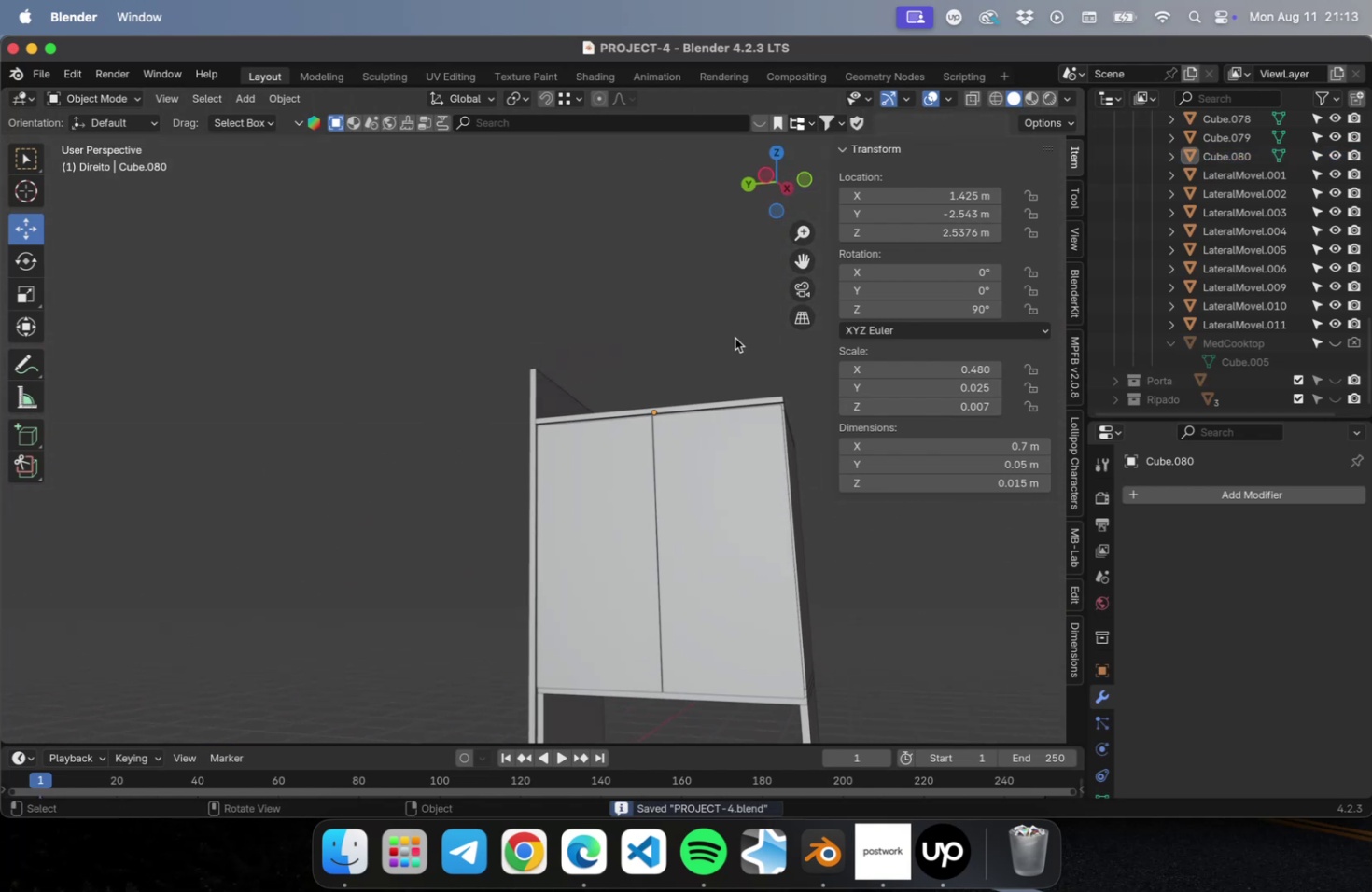 
scroll: coordinate [735, 338], scroll_direction: down, amount: 2.0
 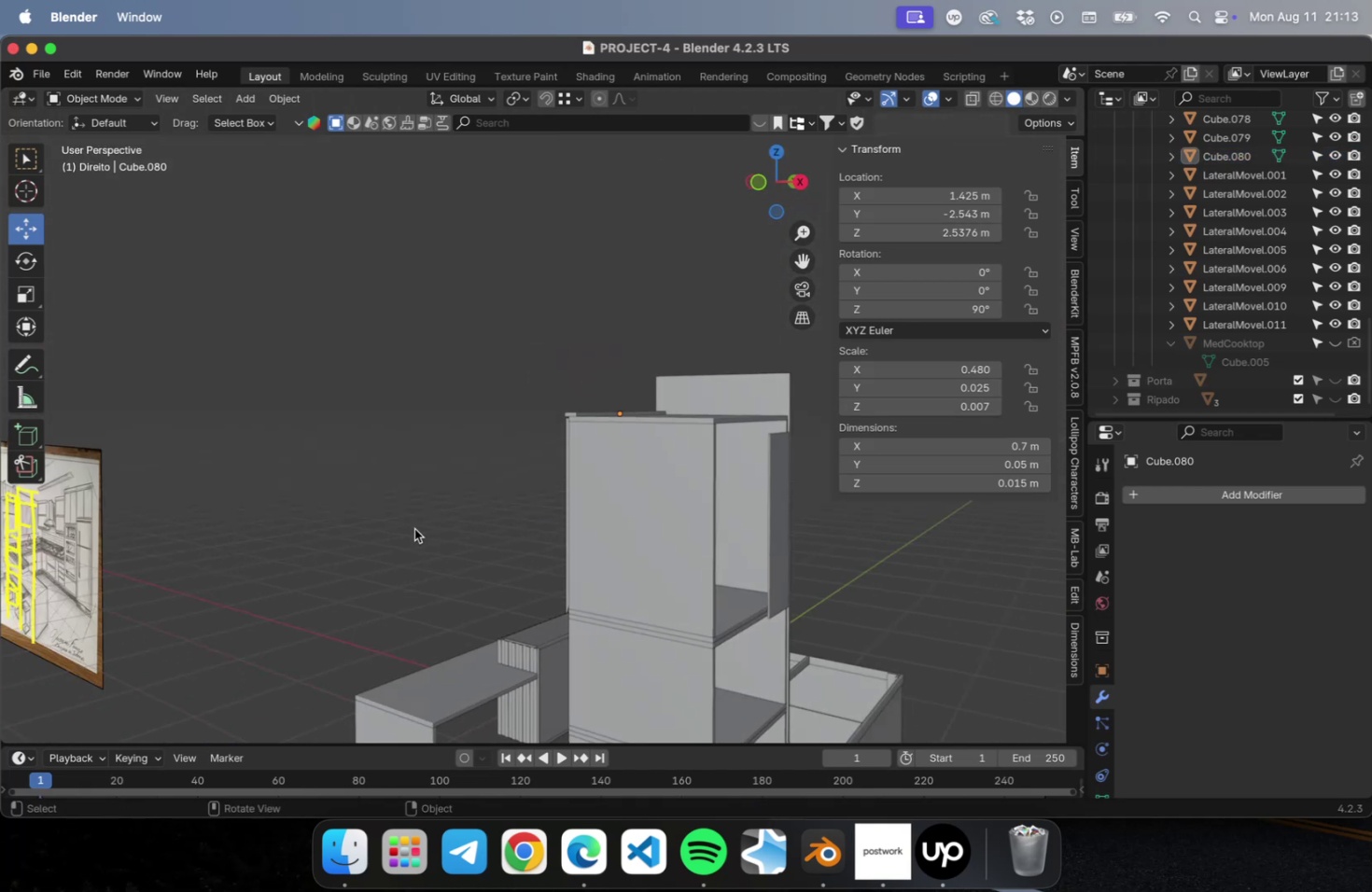 
wait(6.04)
 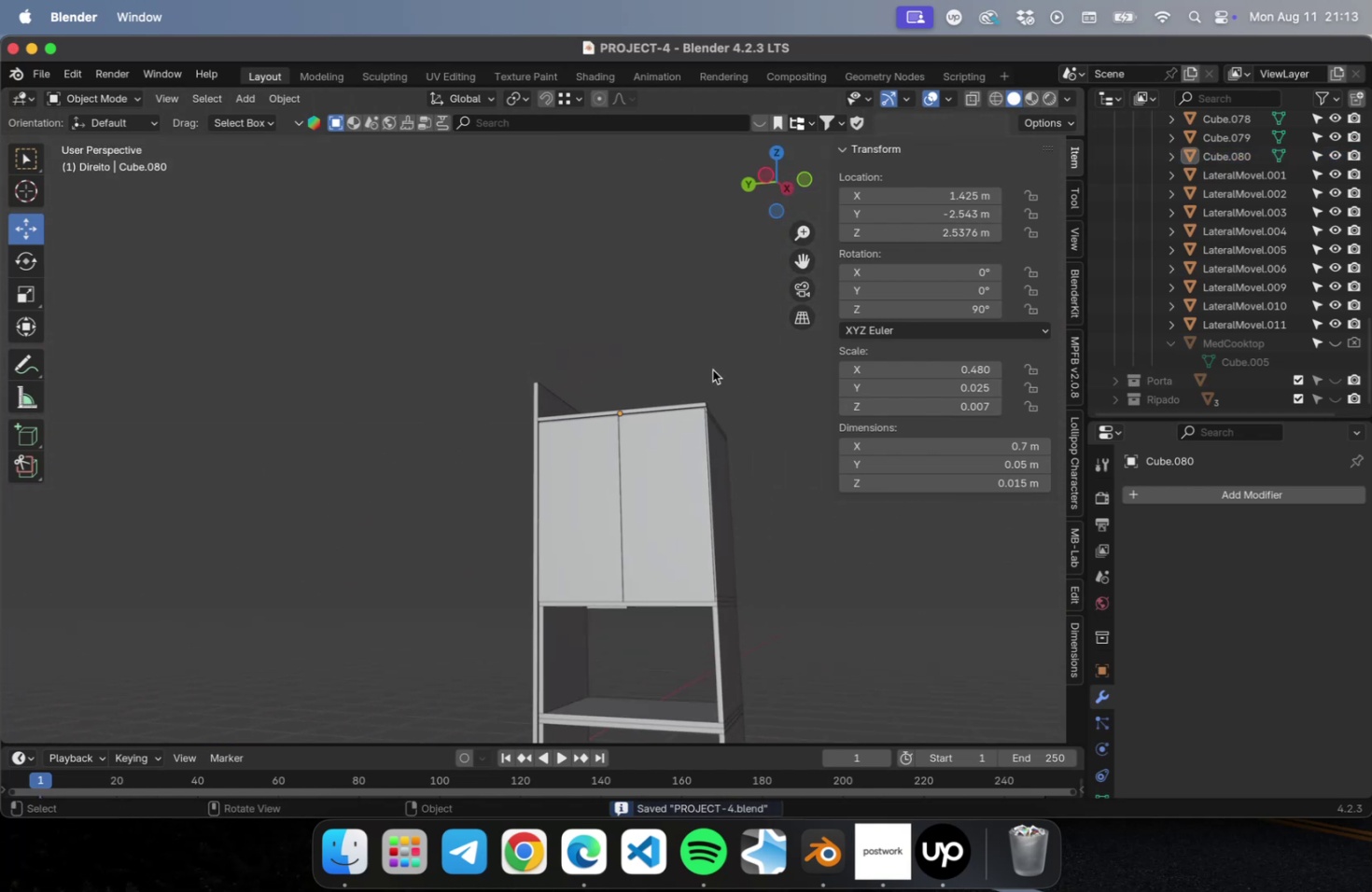 
left_click([716, 514])
 